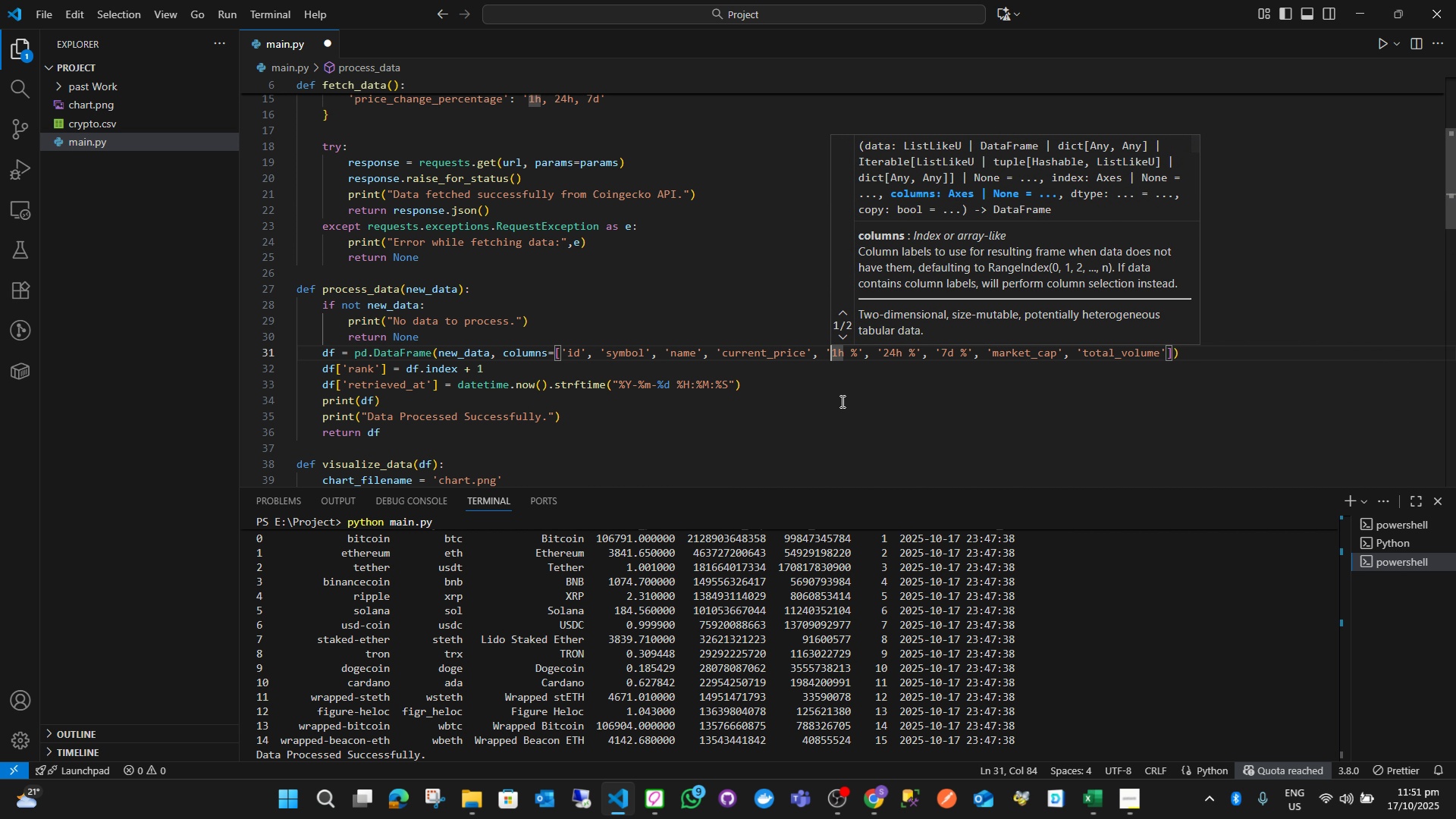 
key(ArrowRight)
 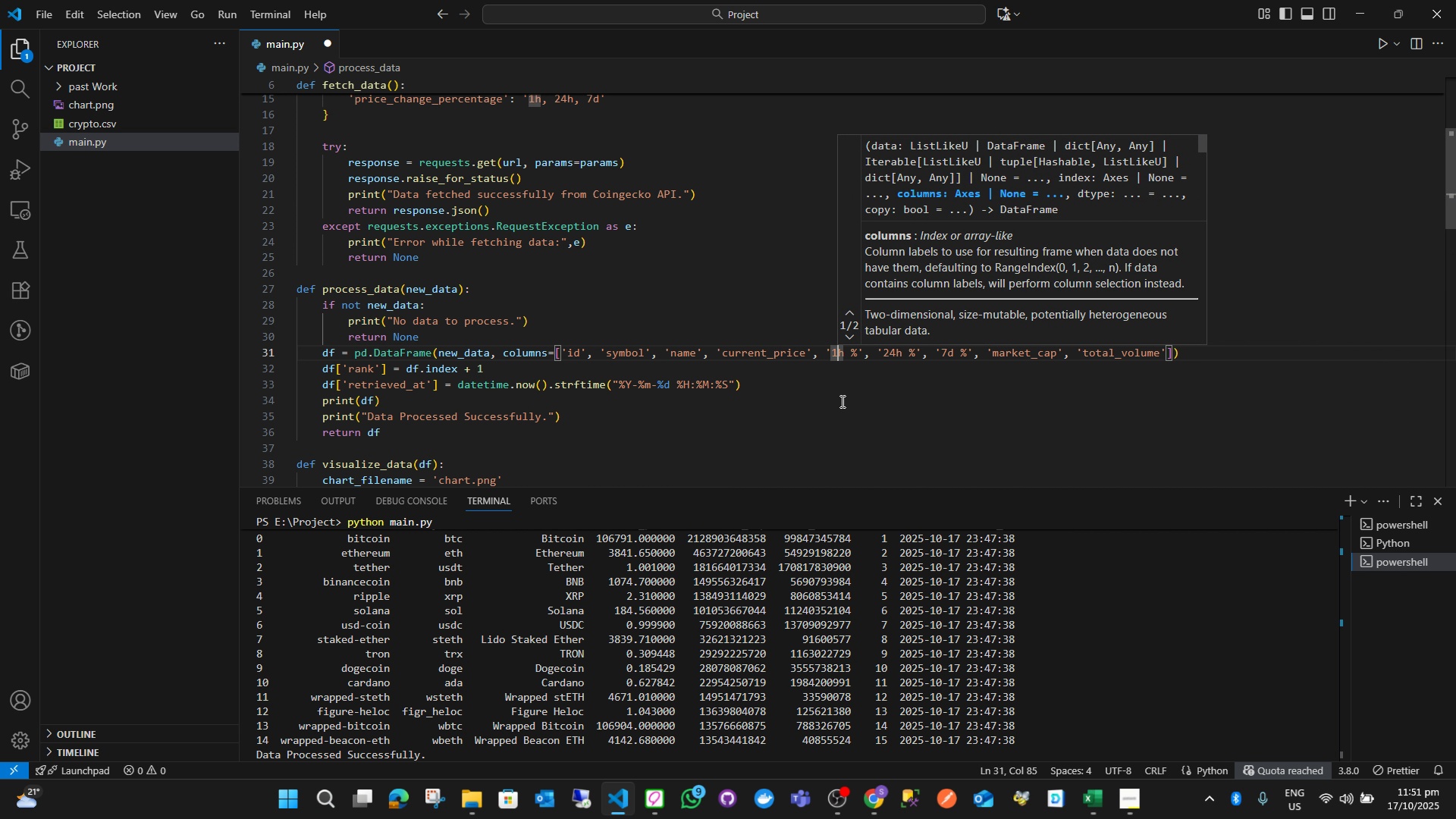 
key(ArrowLeft)
 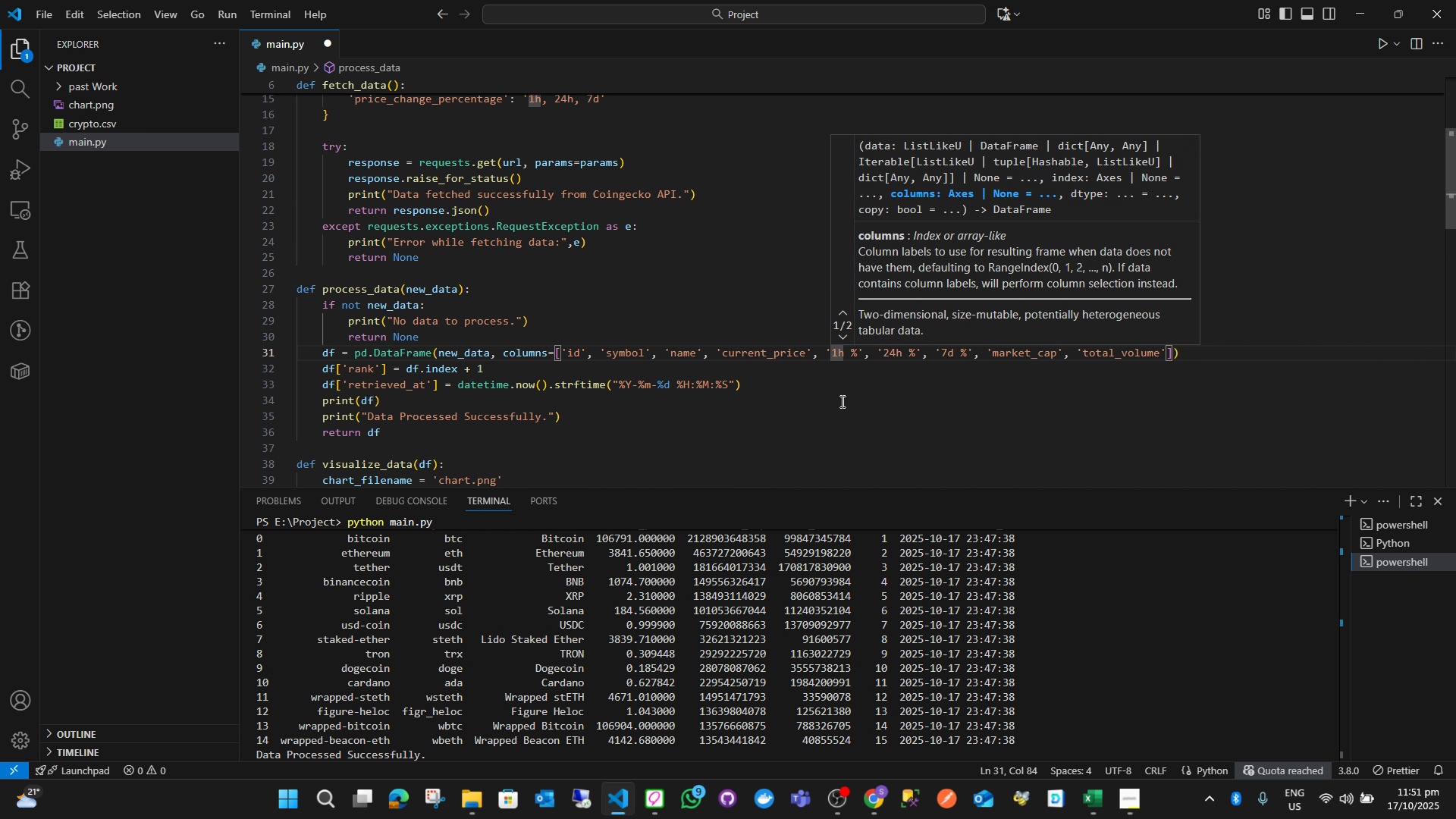 
key(ArrowLeft)
 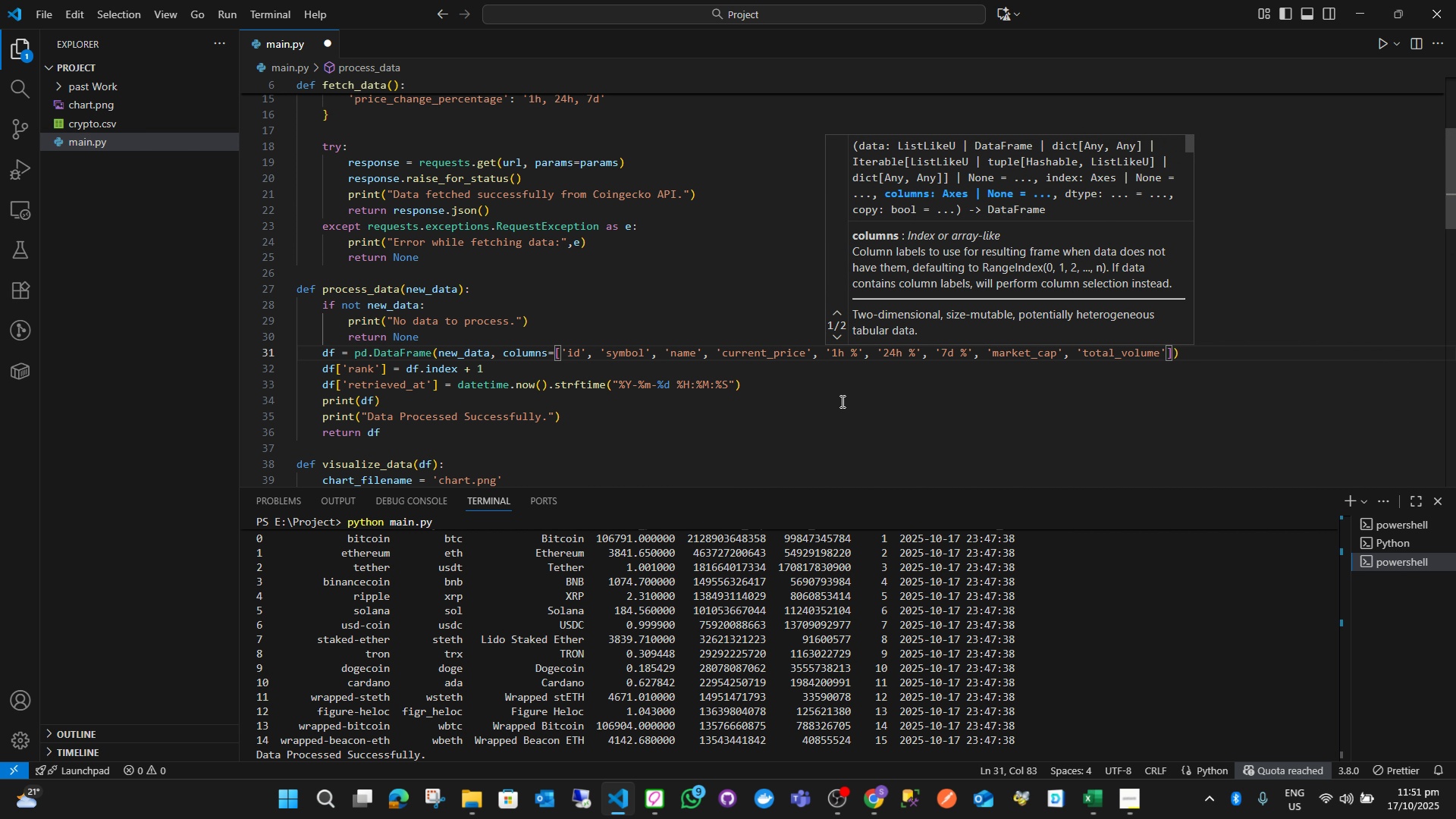 
key(Enter)
 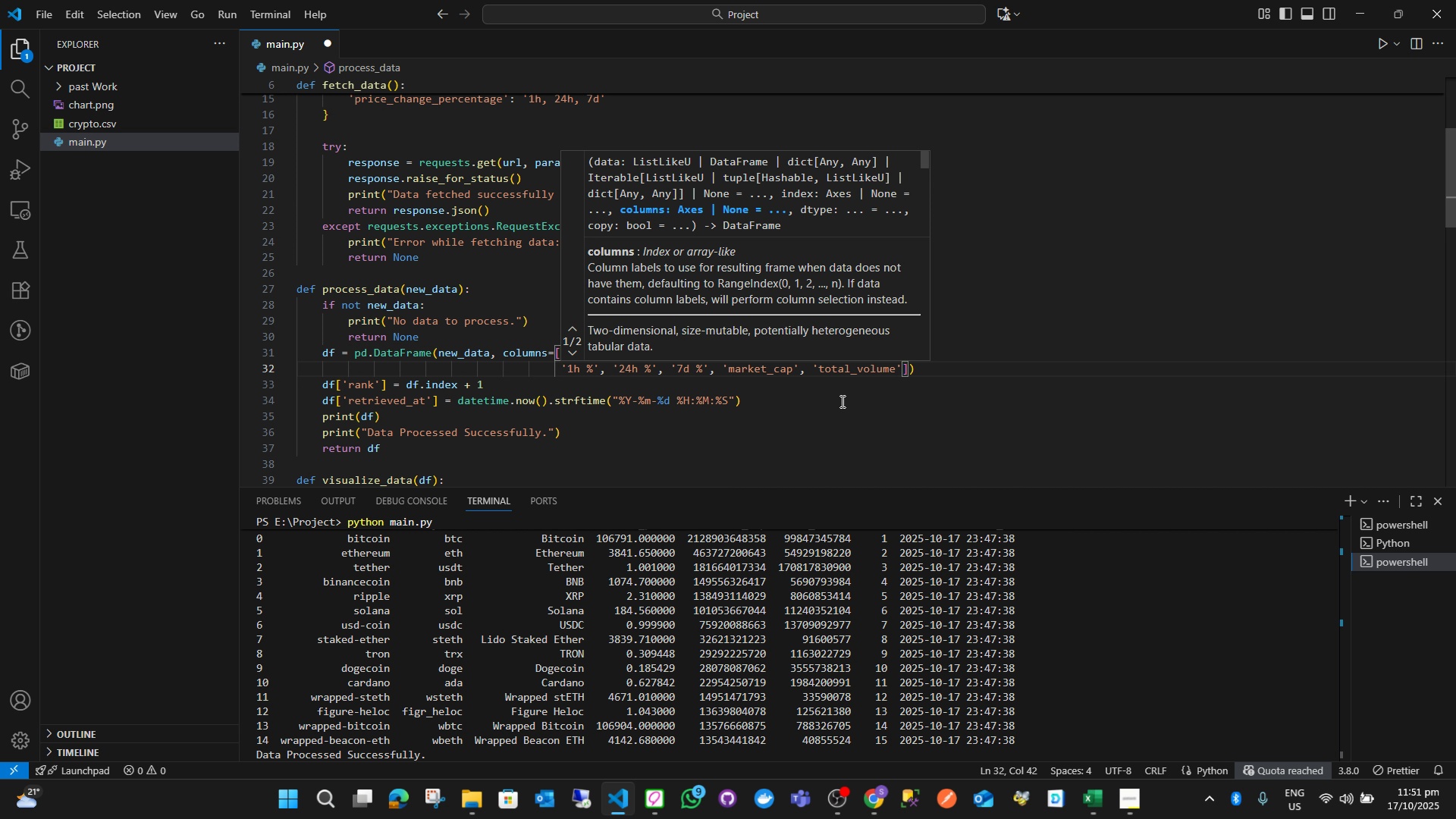 
key(ArrowRight)
 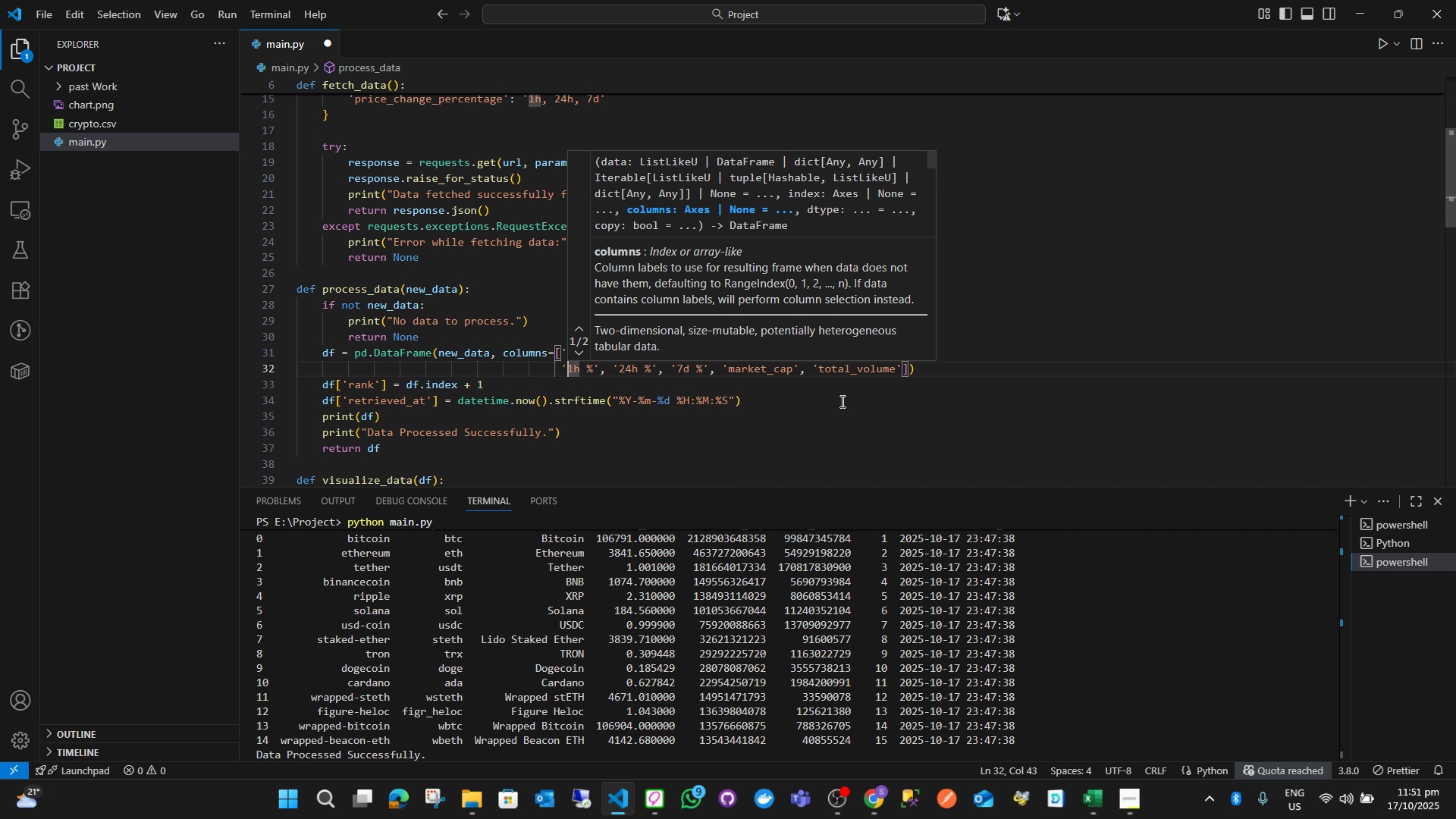 
key(ArrowLeft)
 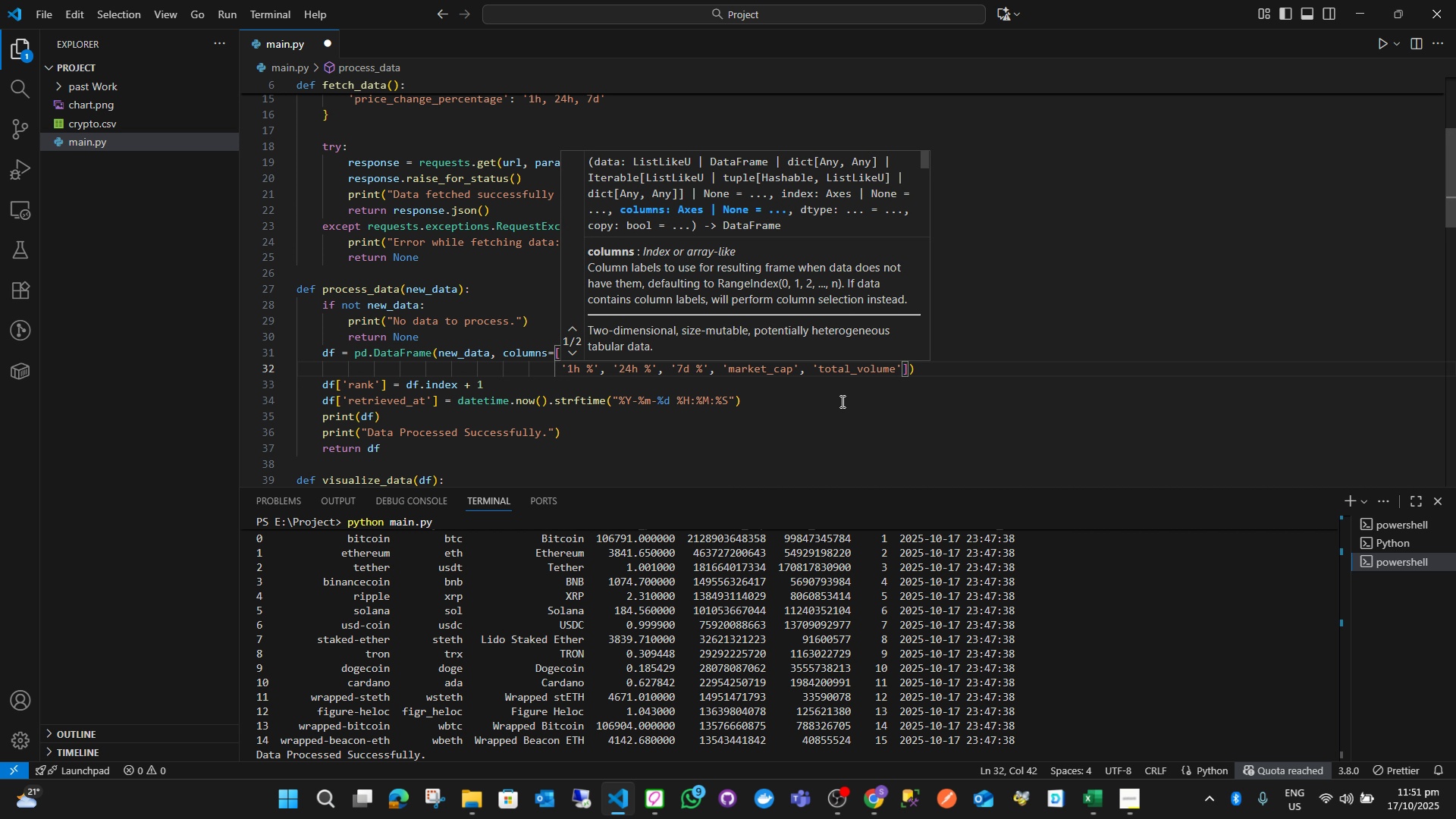 
key(ArrowLeft)
 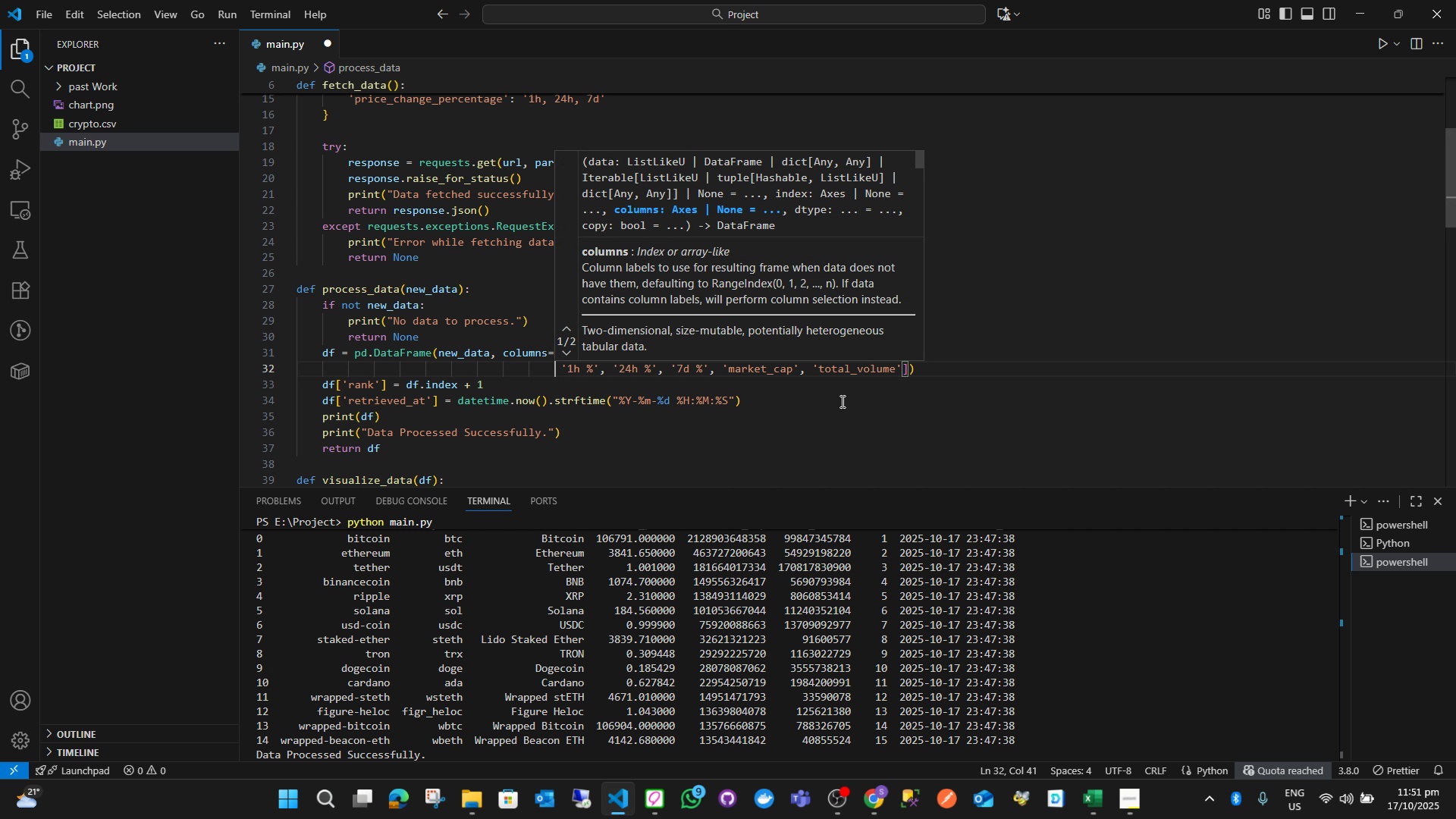 
hold_key(key=ShiftLeft, duration=2.38)
 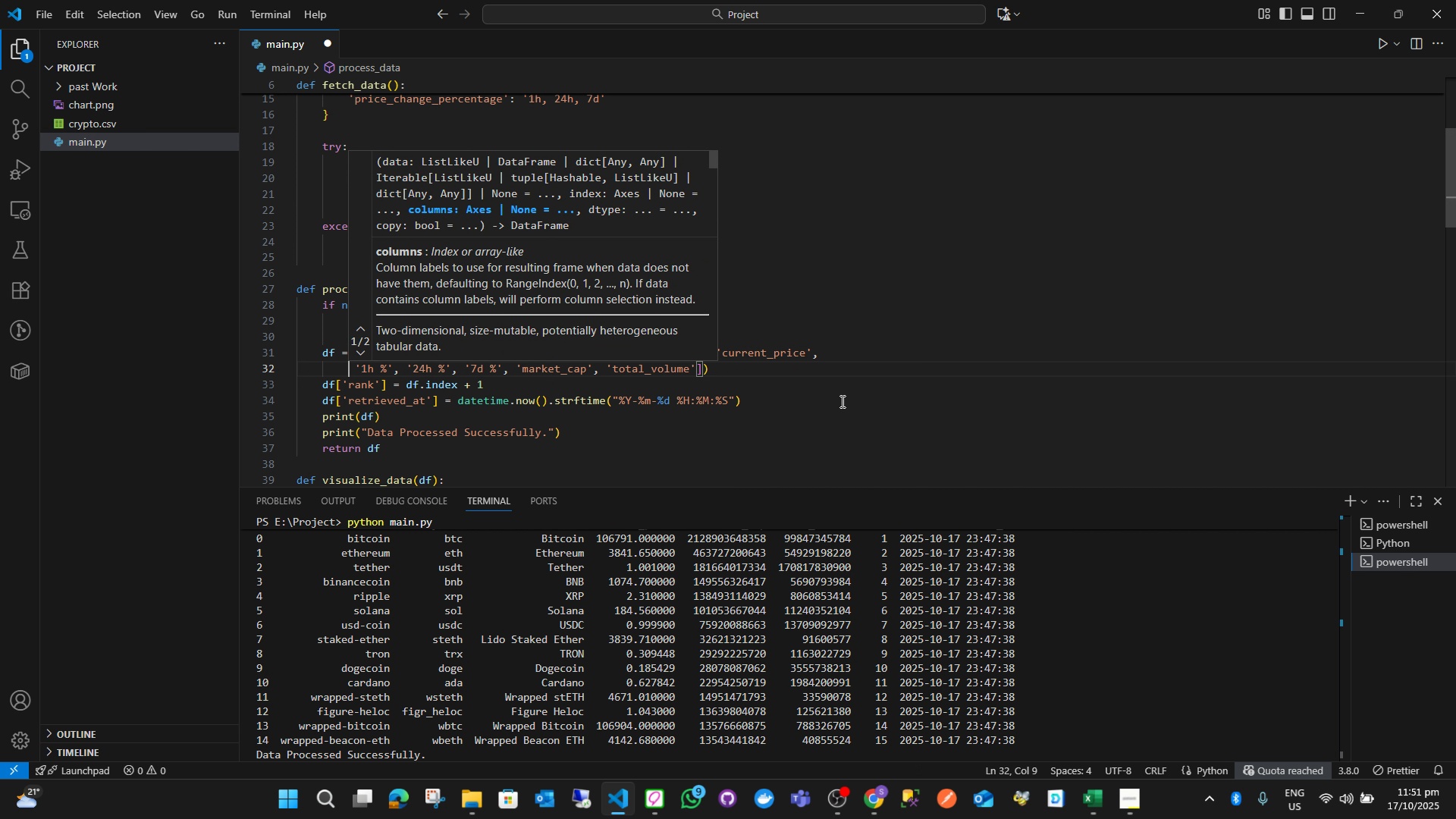 
hold_key(key=ArrowLeft, duration=1.43)
 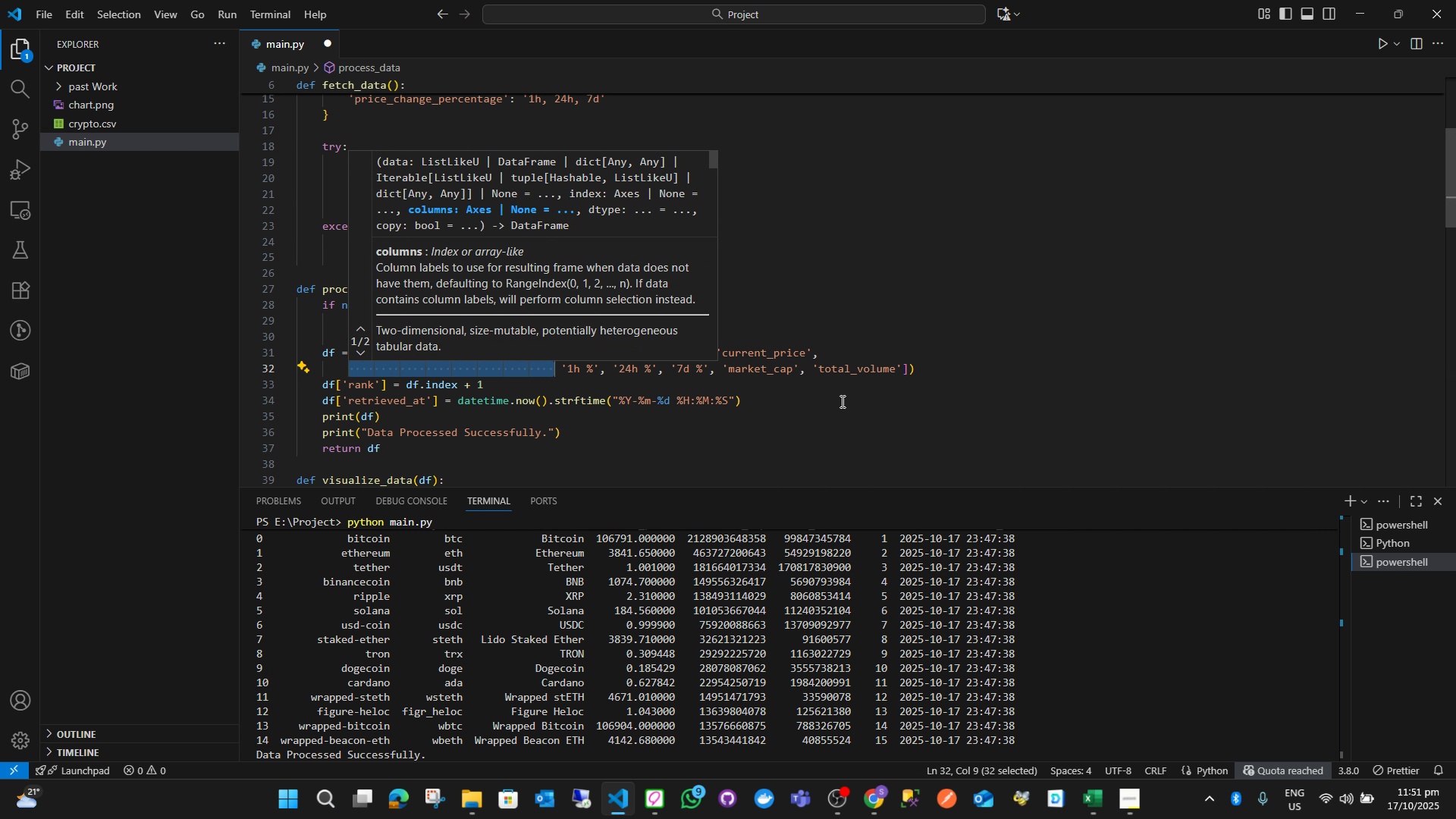 
key(Backspace)
 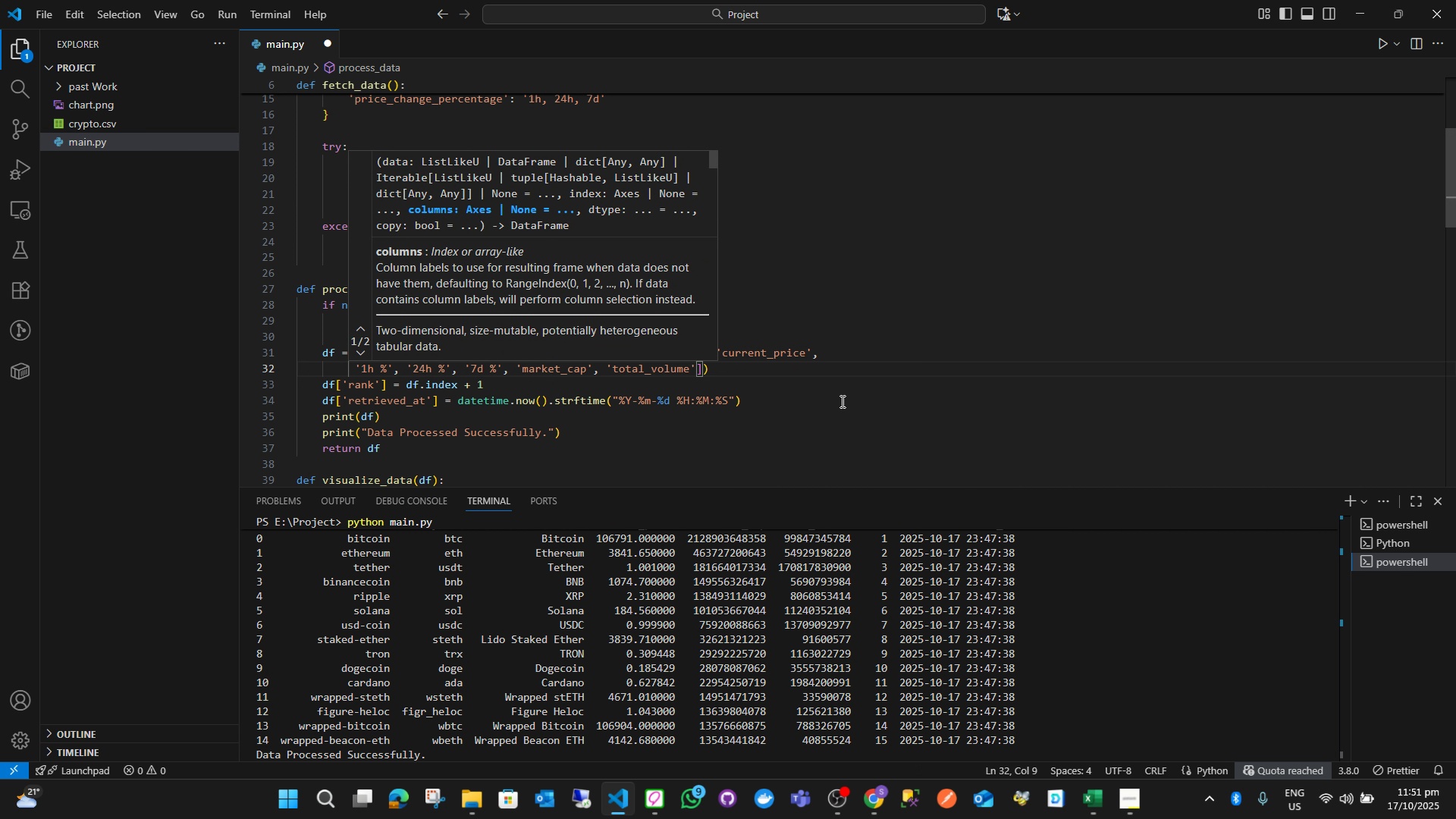 
key(ArrowRight)
 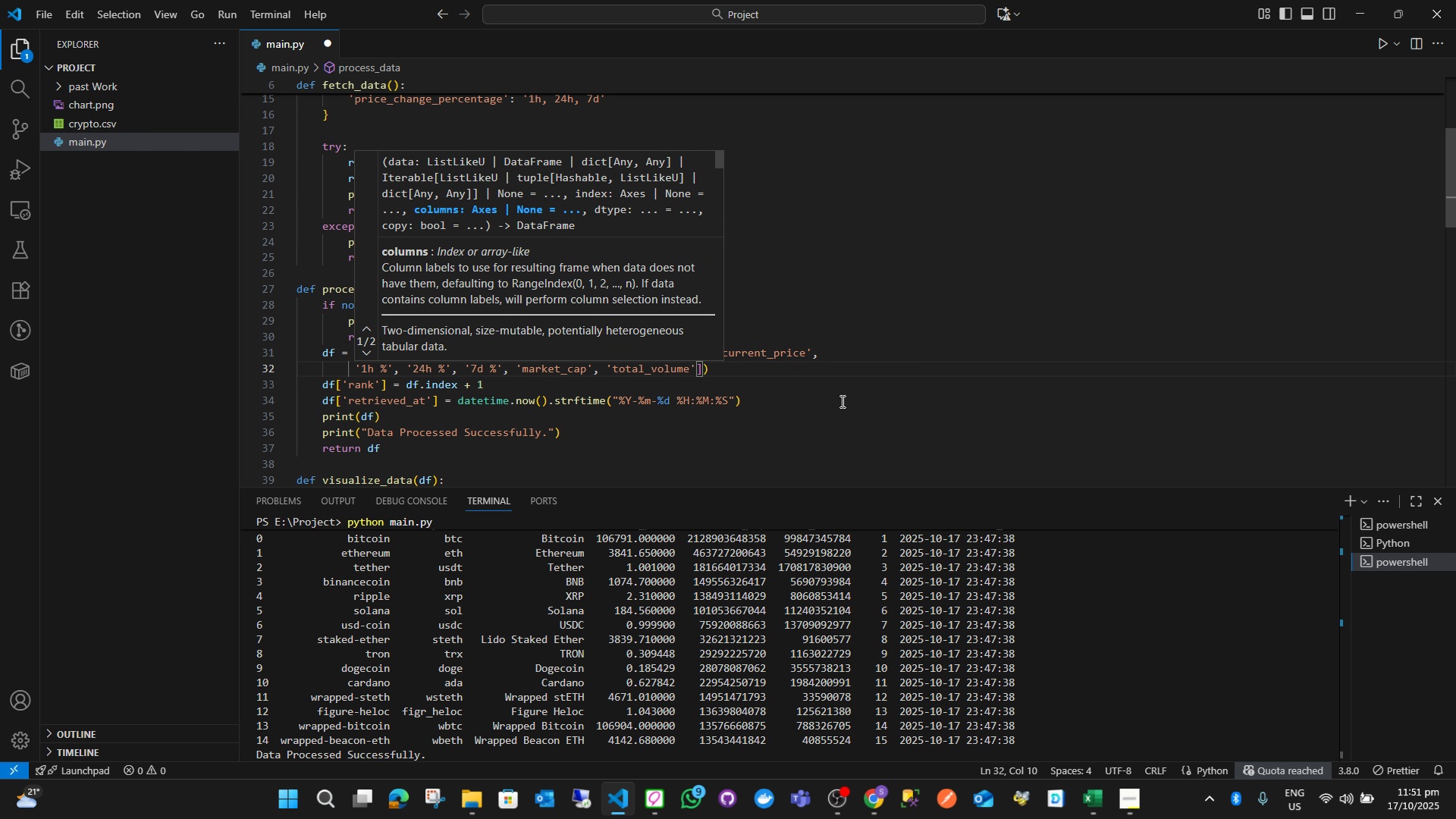 
key(Backspace)
 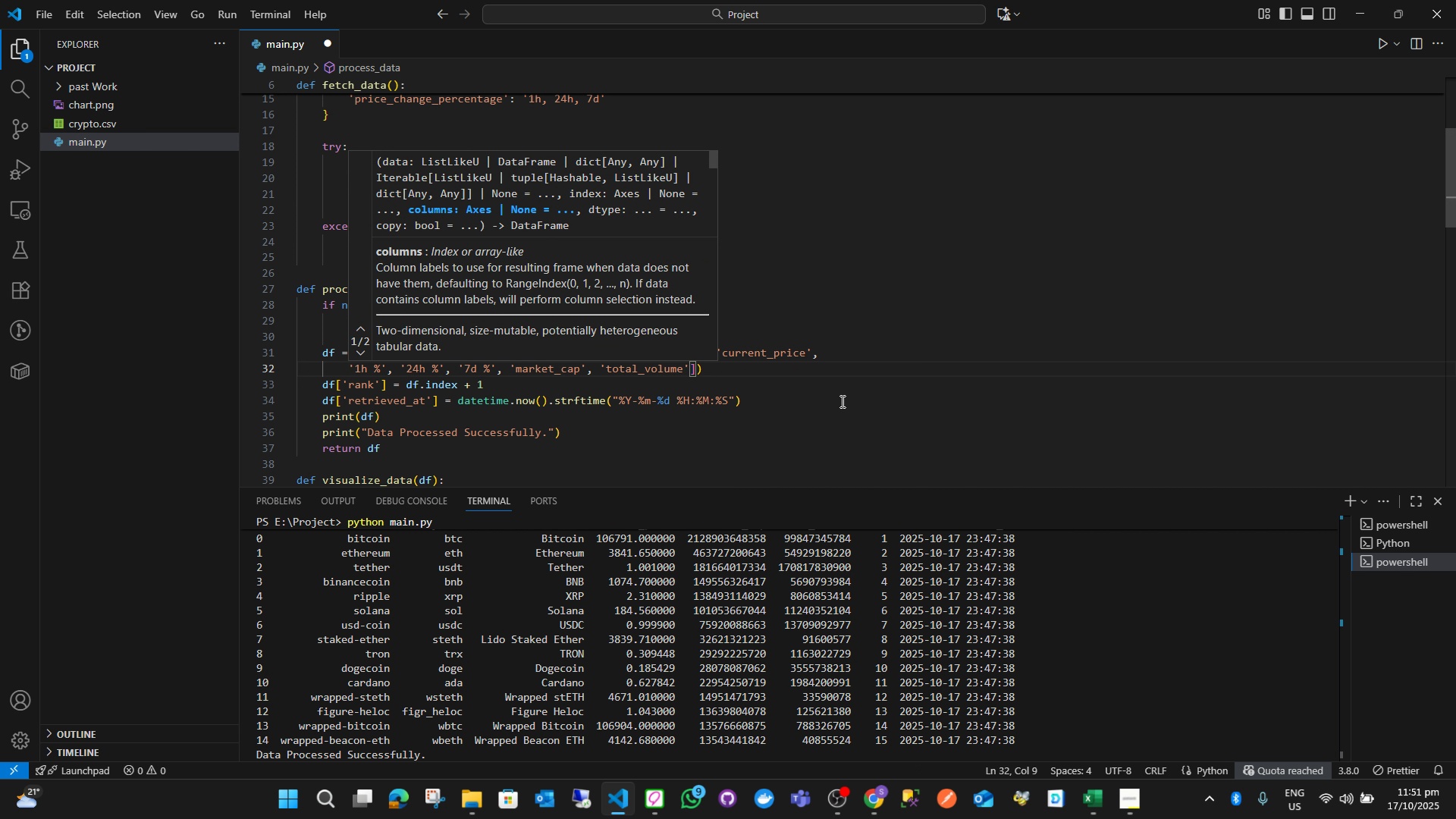 
key(ArrowRight)
 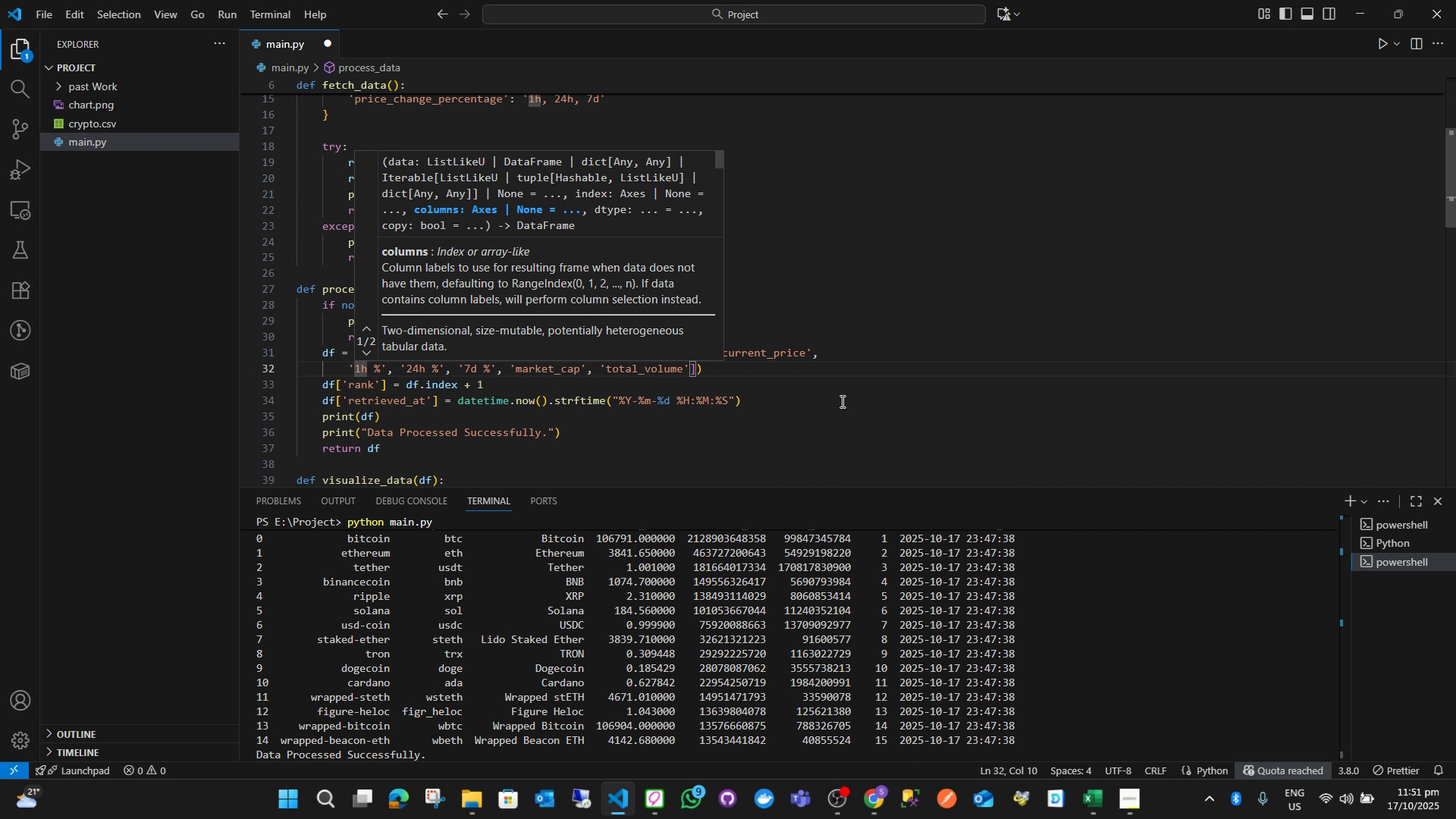 
hold_key(key=ArrowRight, duration=0.7)
 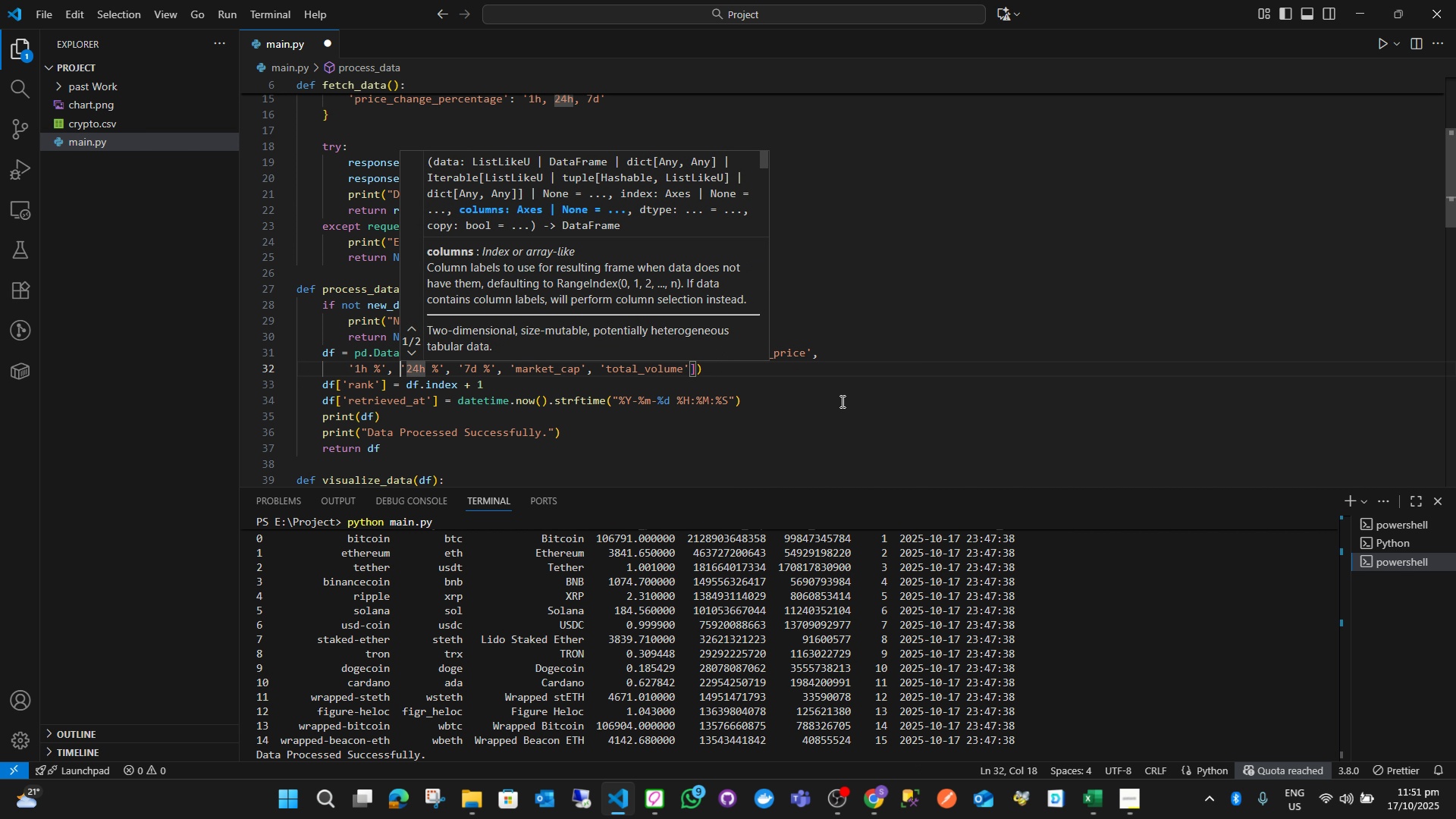 
key(ArrowLeft)
 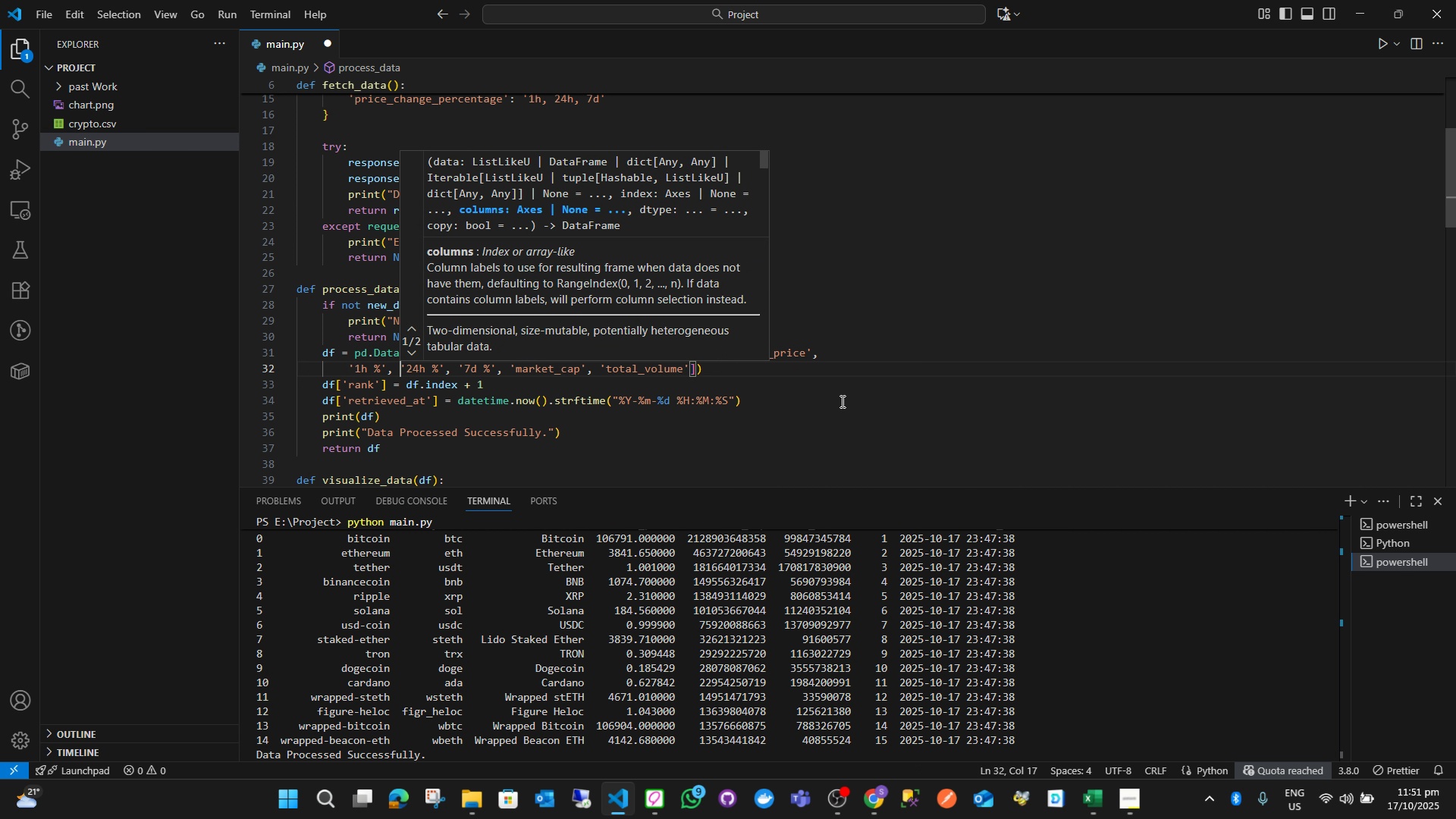 
key(Enter)
 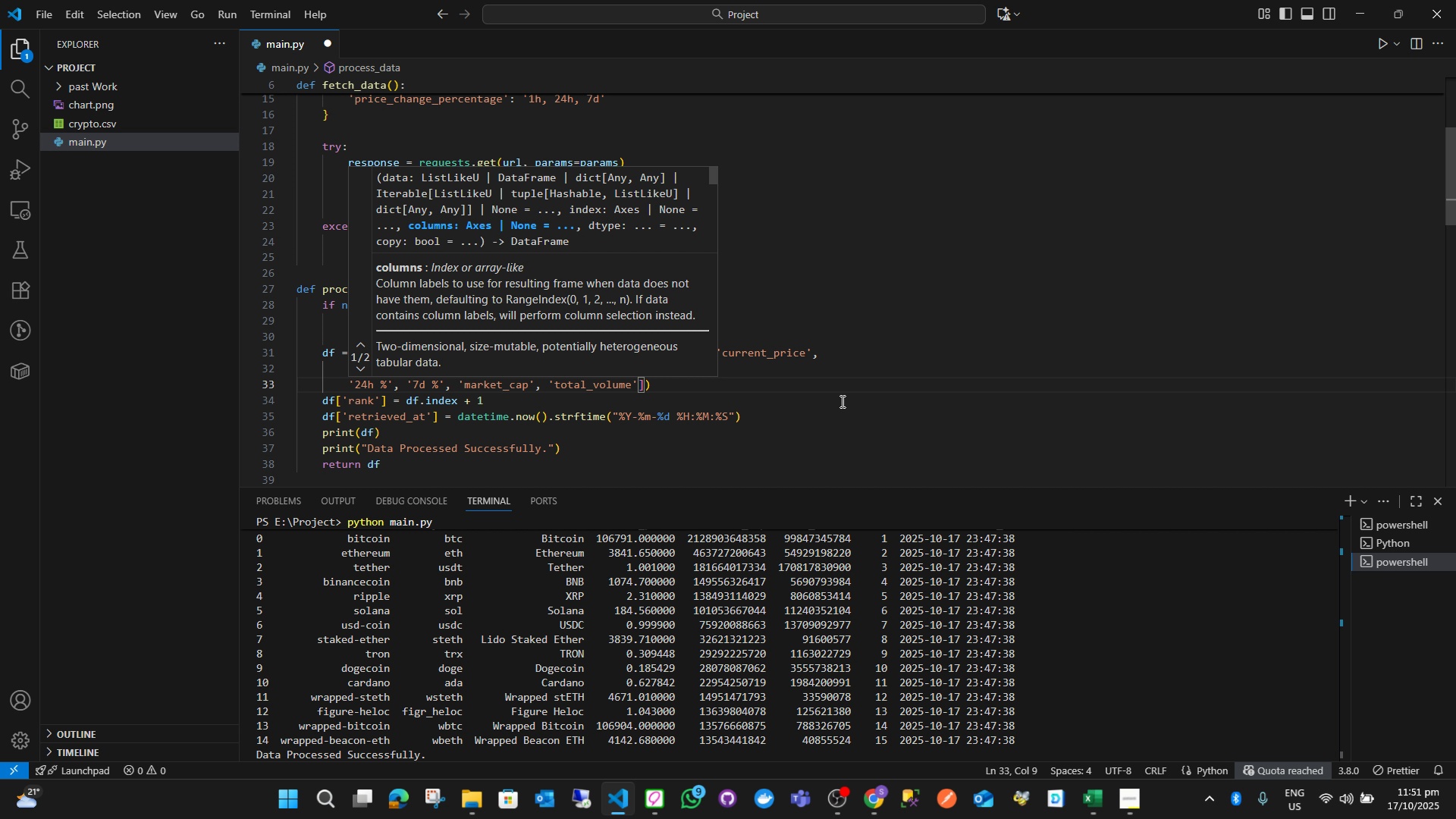 
key(ArrowRight)
 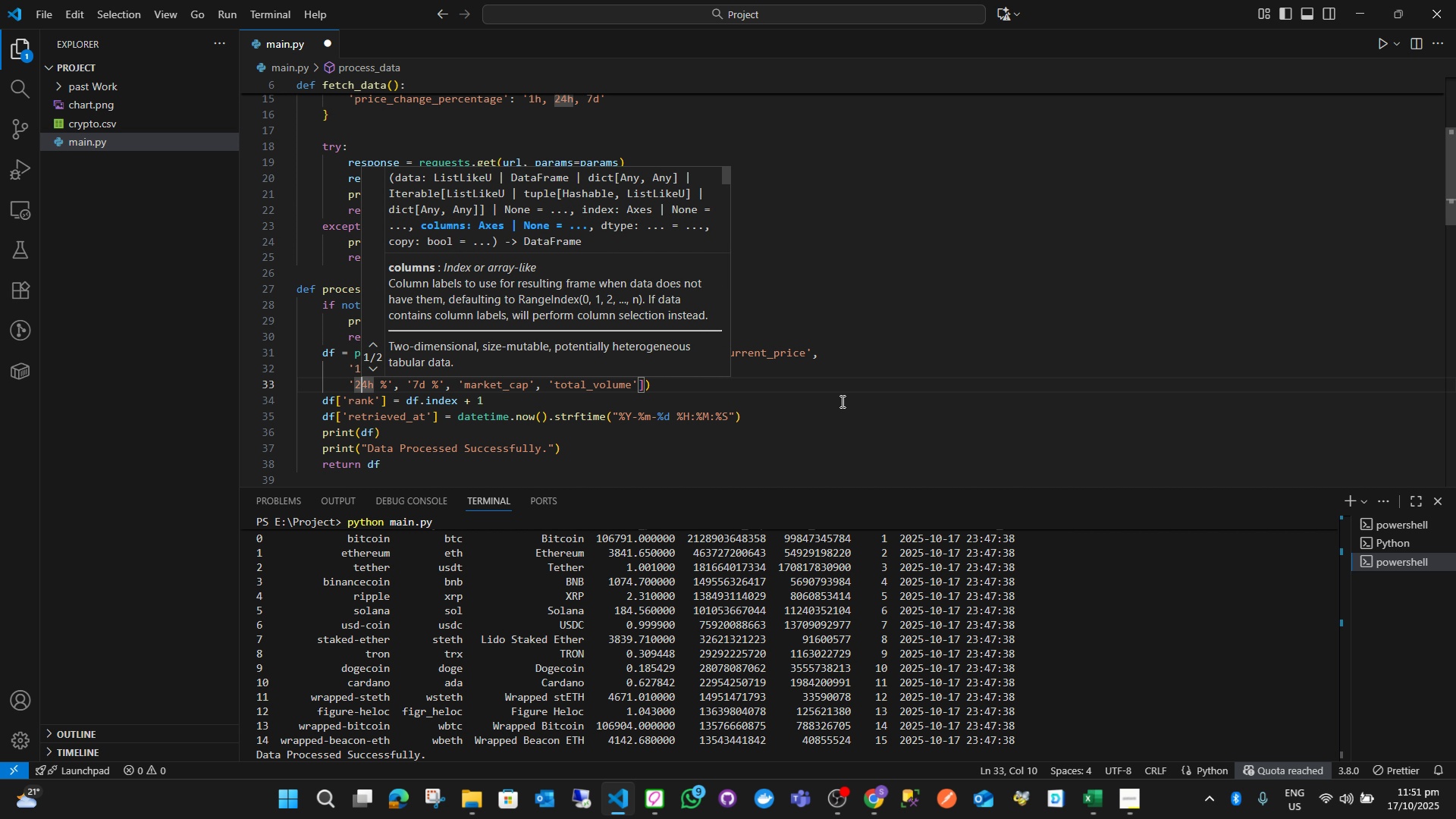 
key(ArrowRight)
 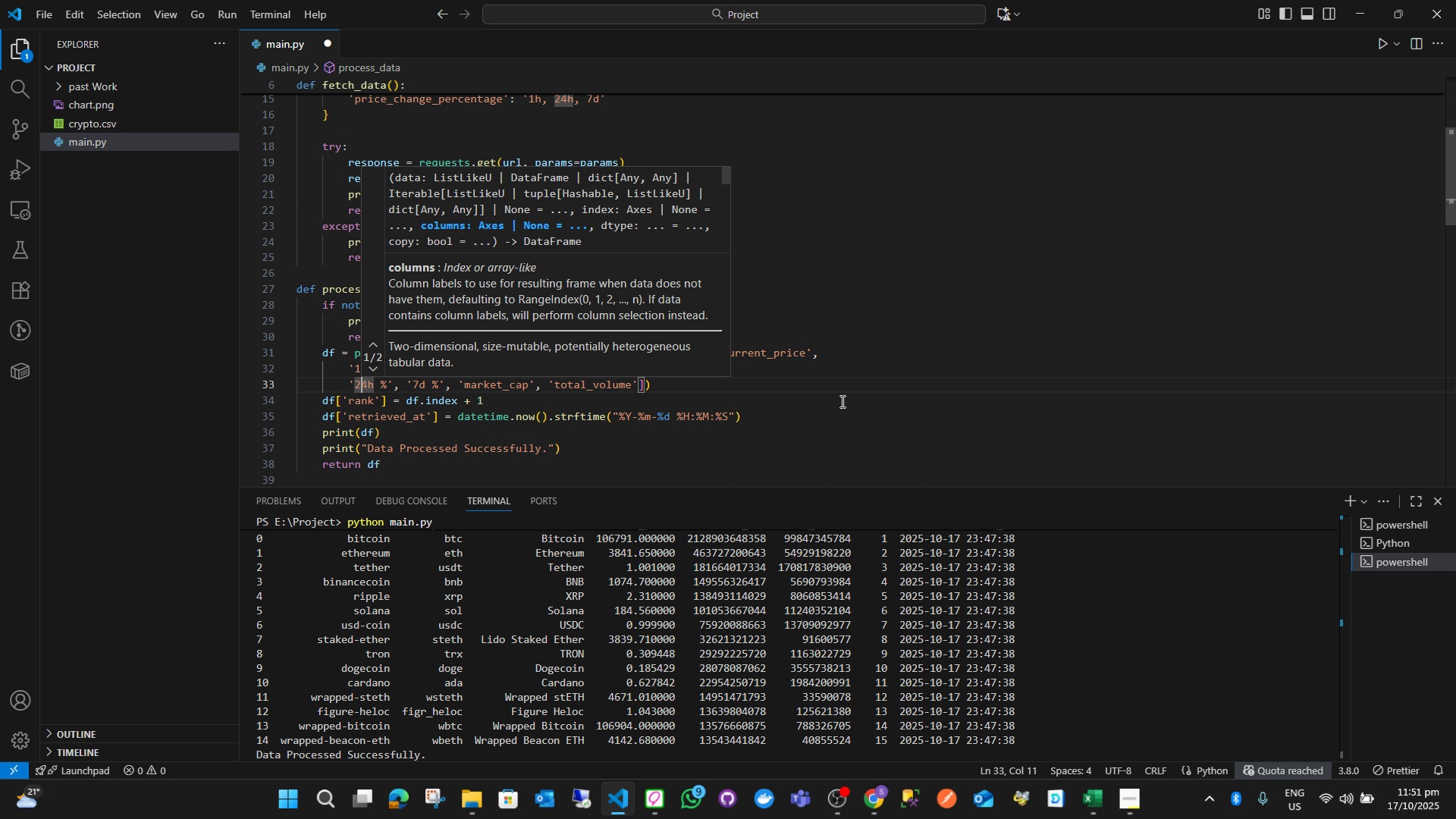 
key(ArrowRight)
 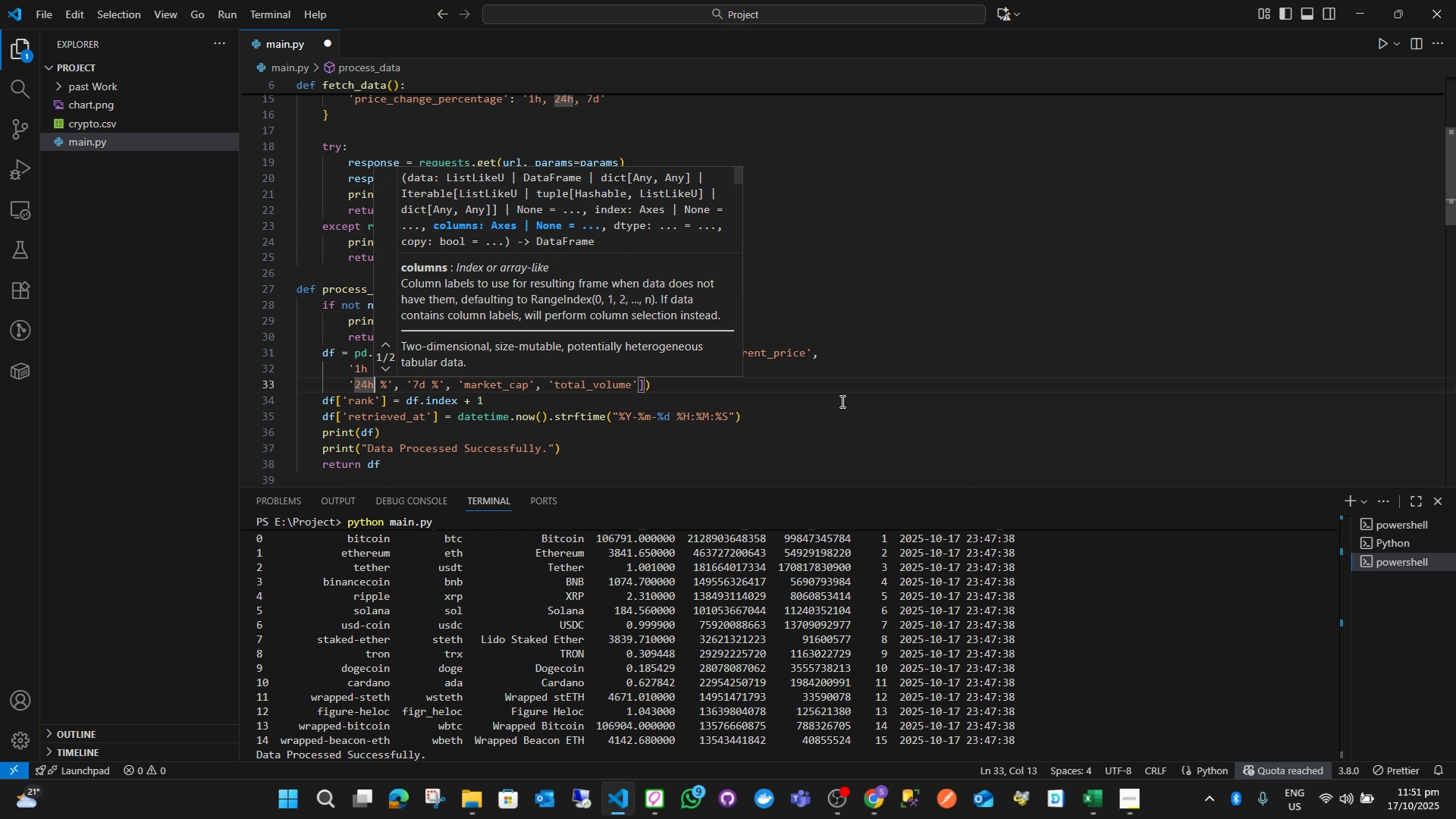 
key(ArrowRight)
 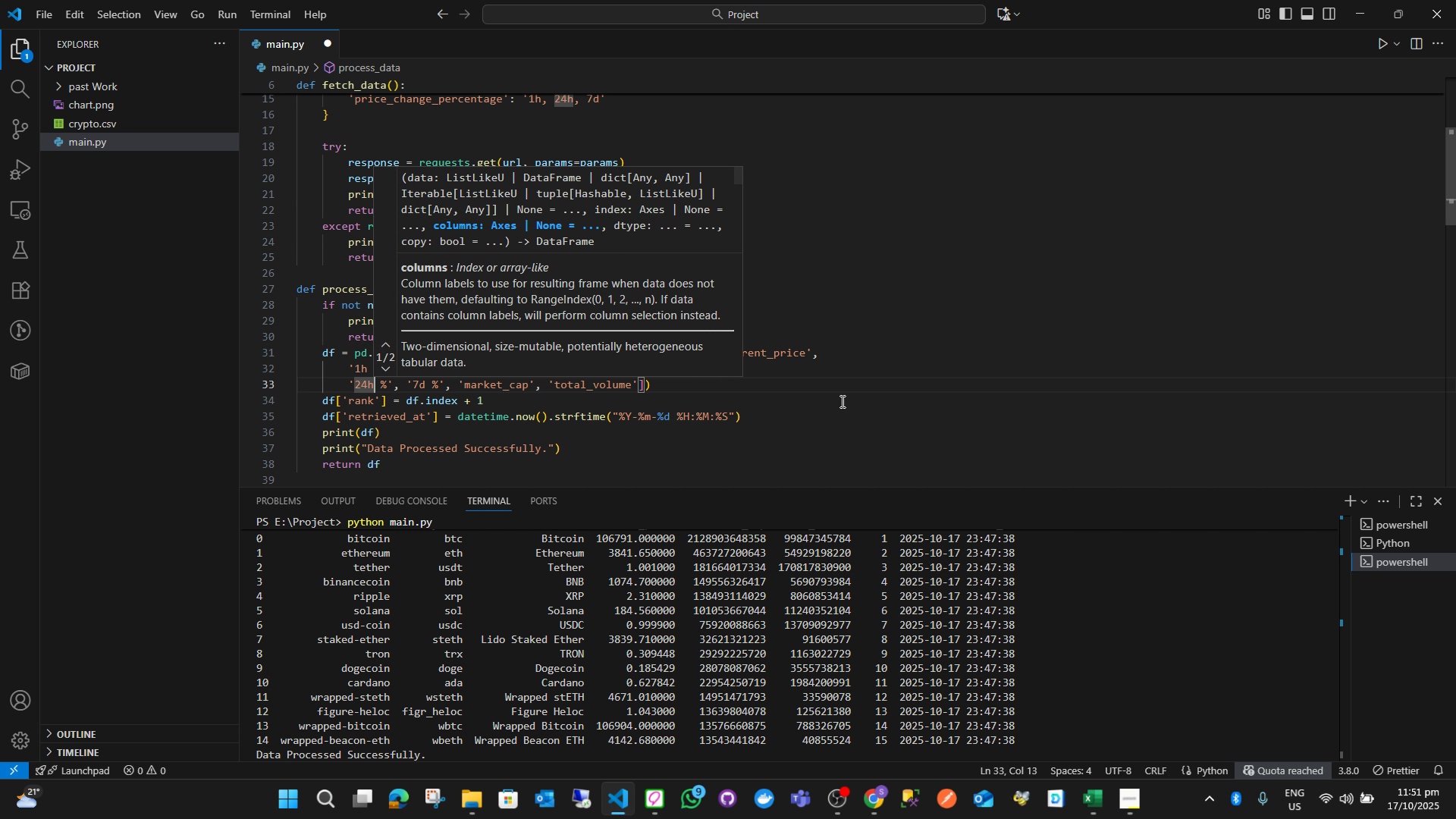 
key(ArrowRight)
 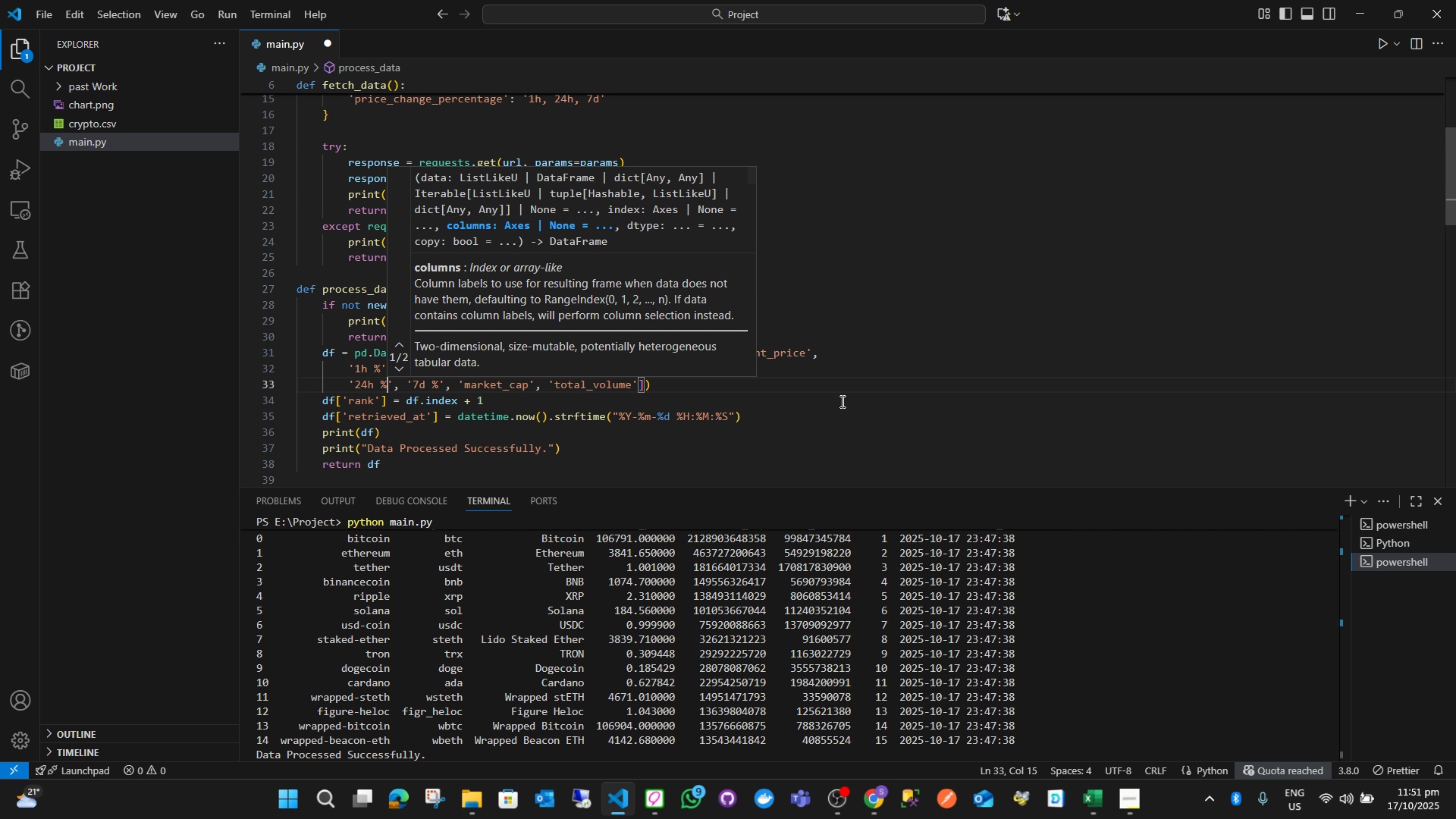 
key(ArrowRight)
 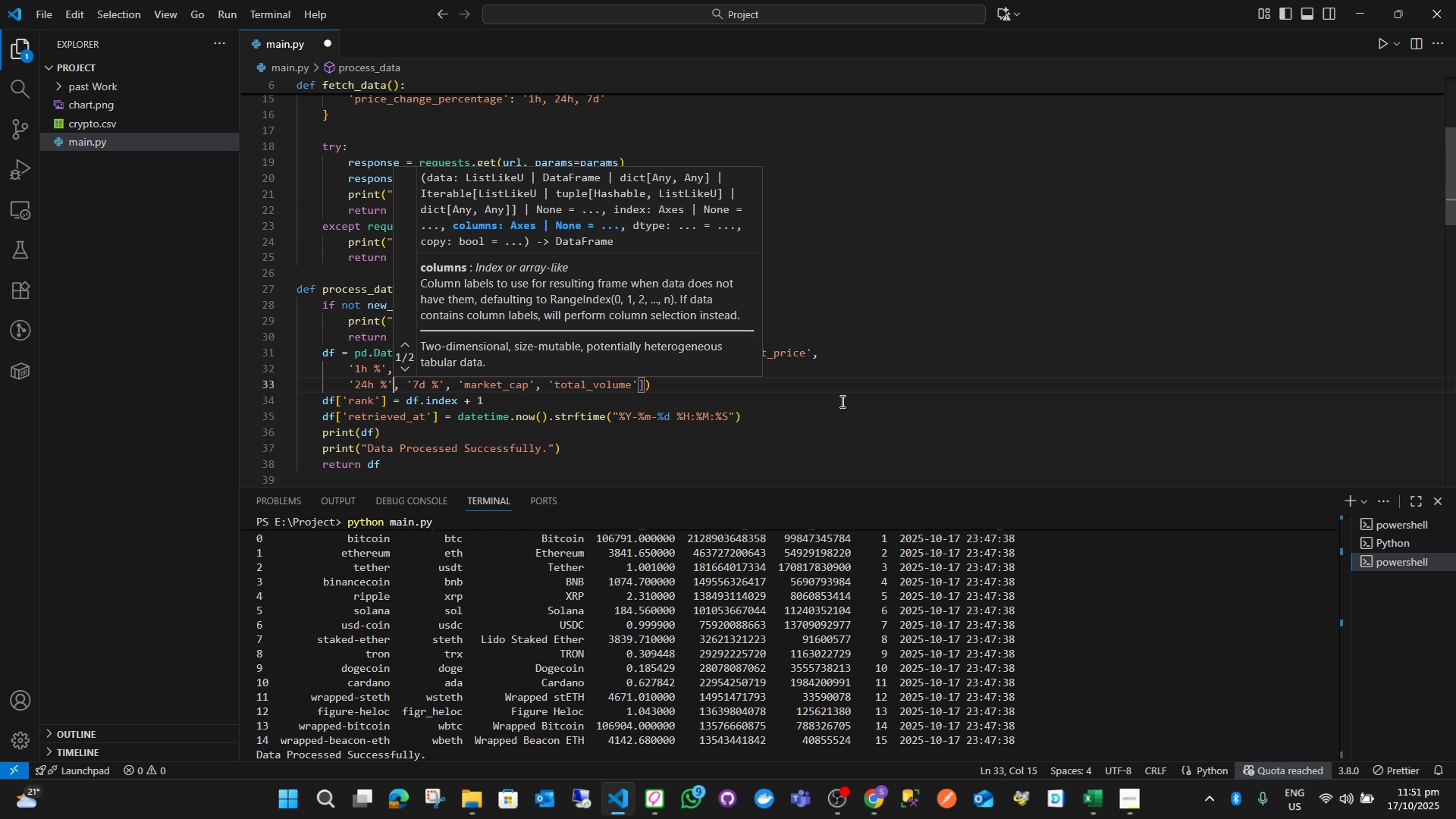 
key(ArrowRight)
 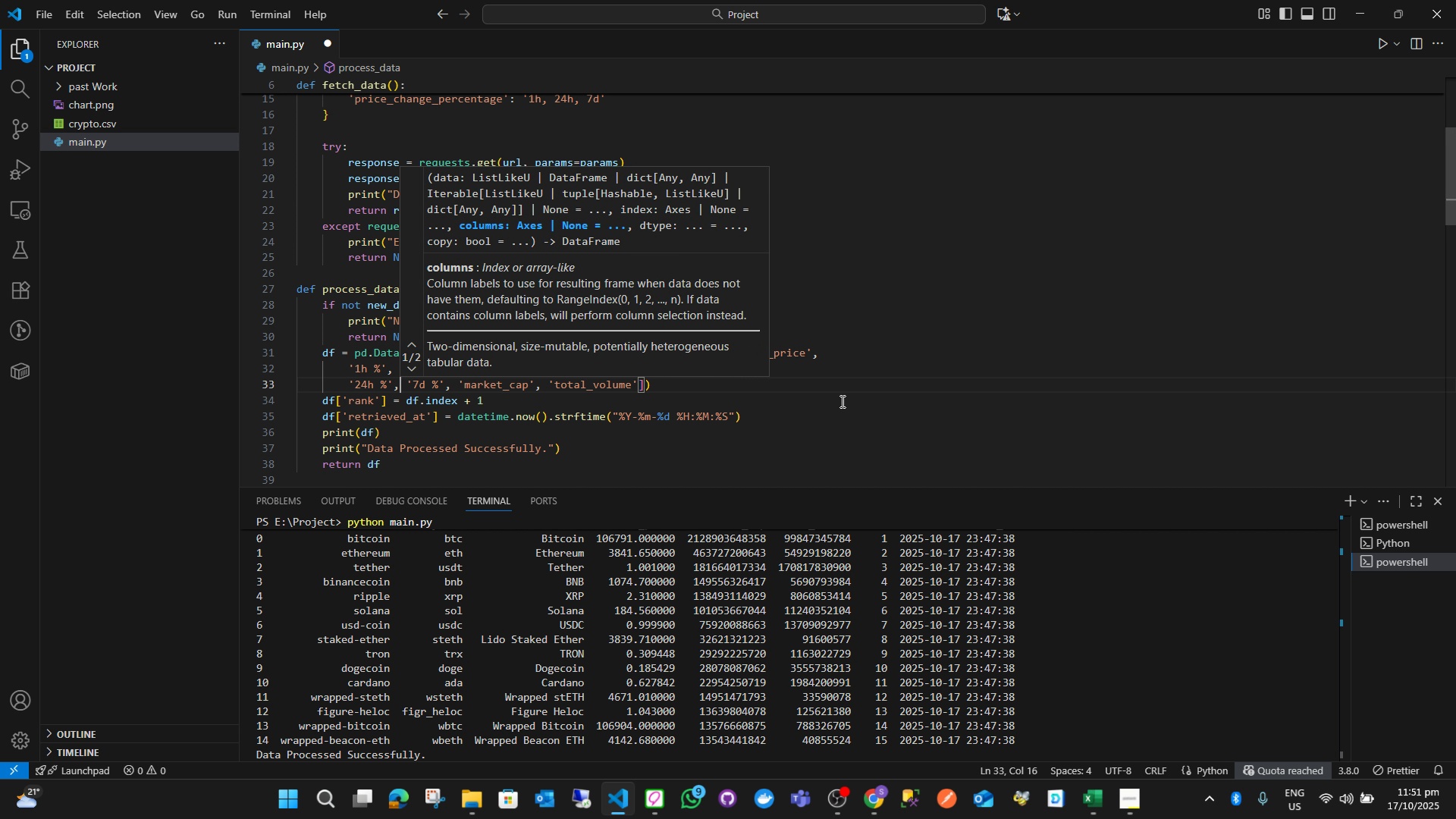 
key(ArrowRight)
 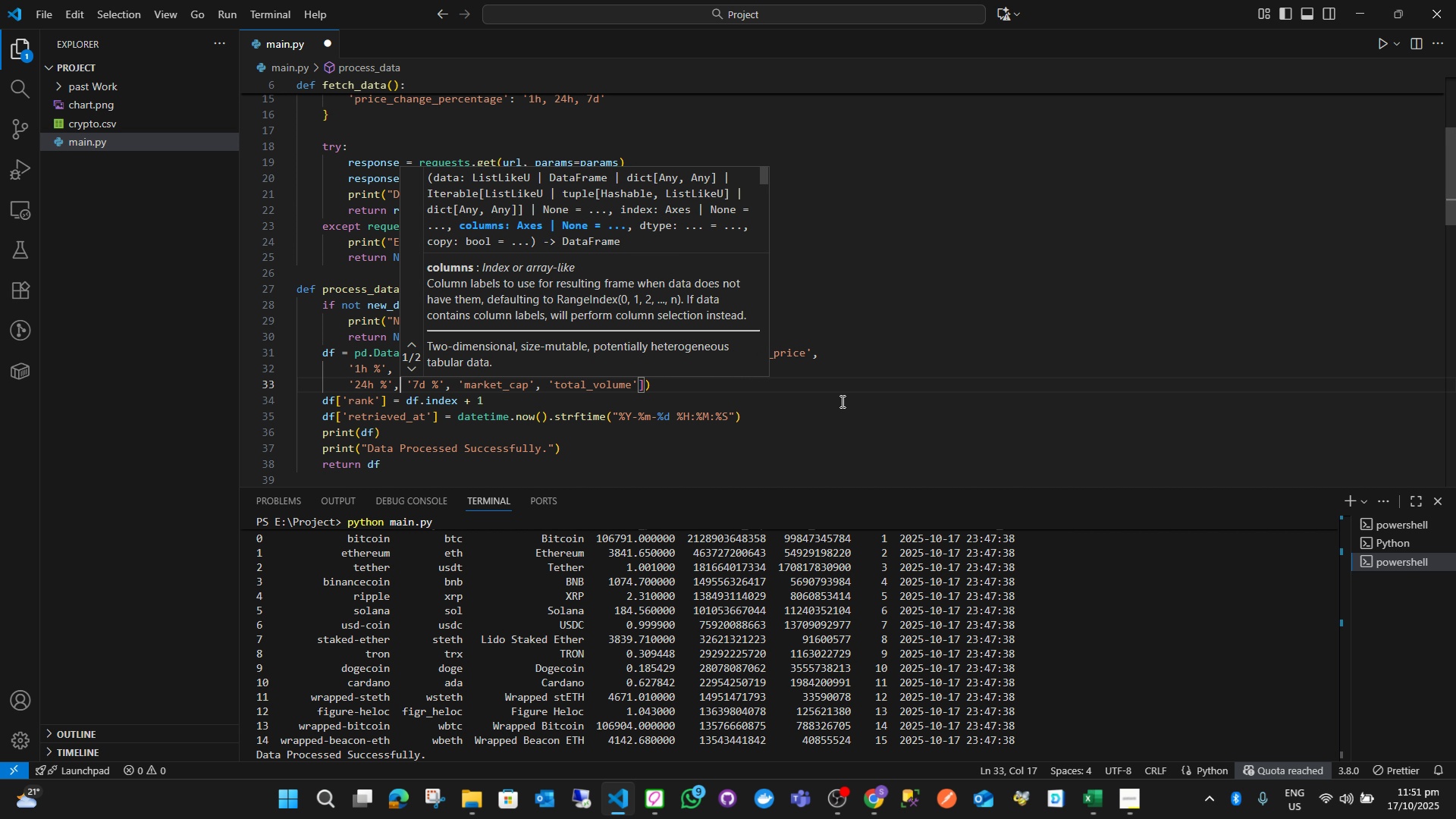 
key(Enter)
 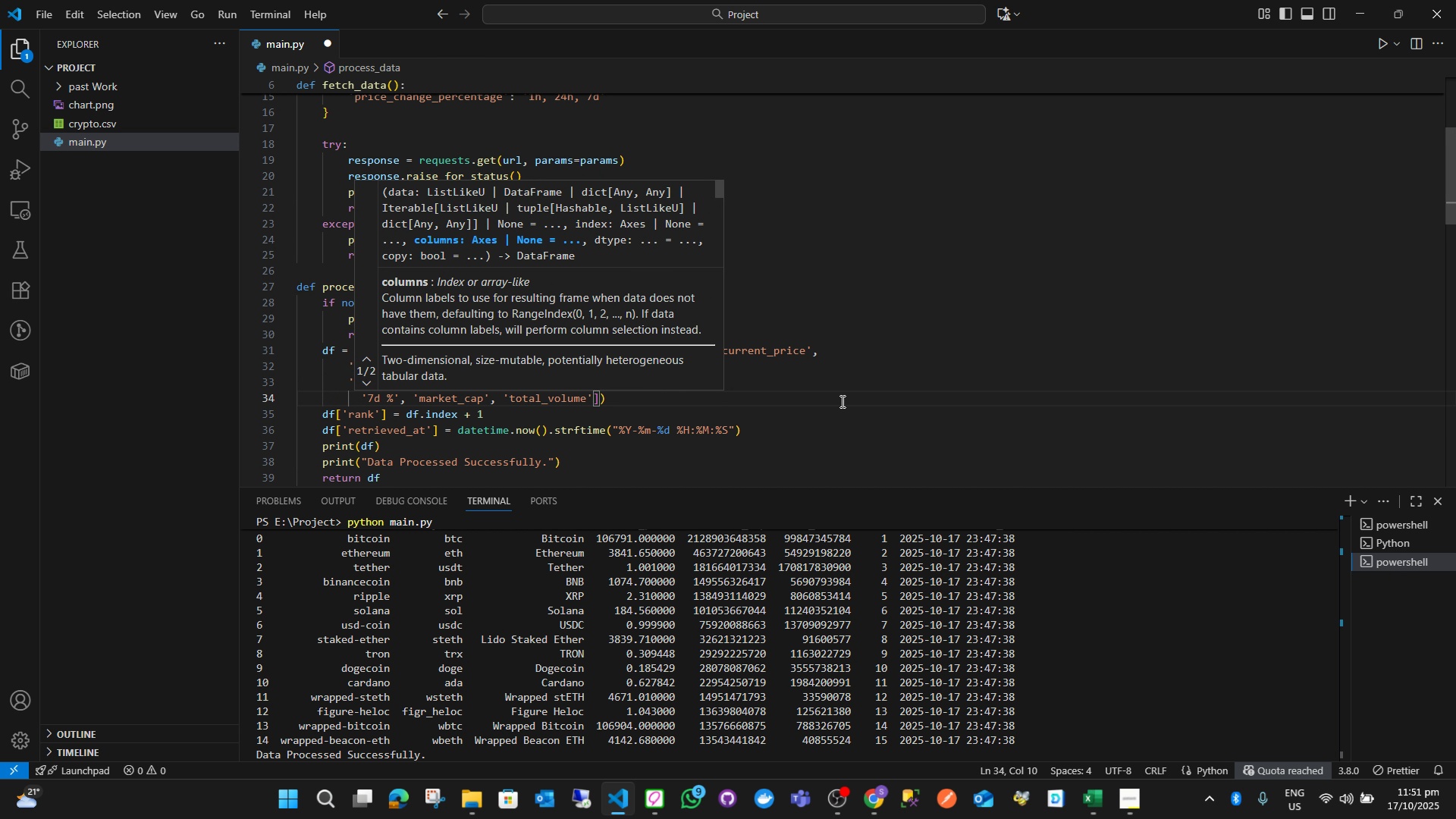 
key(ArrowRight)
 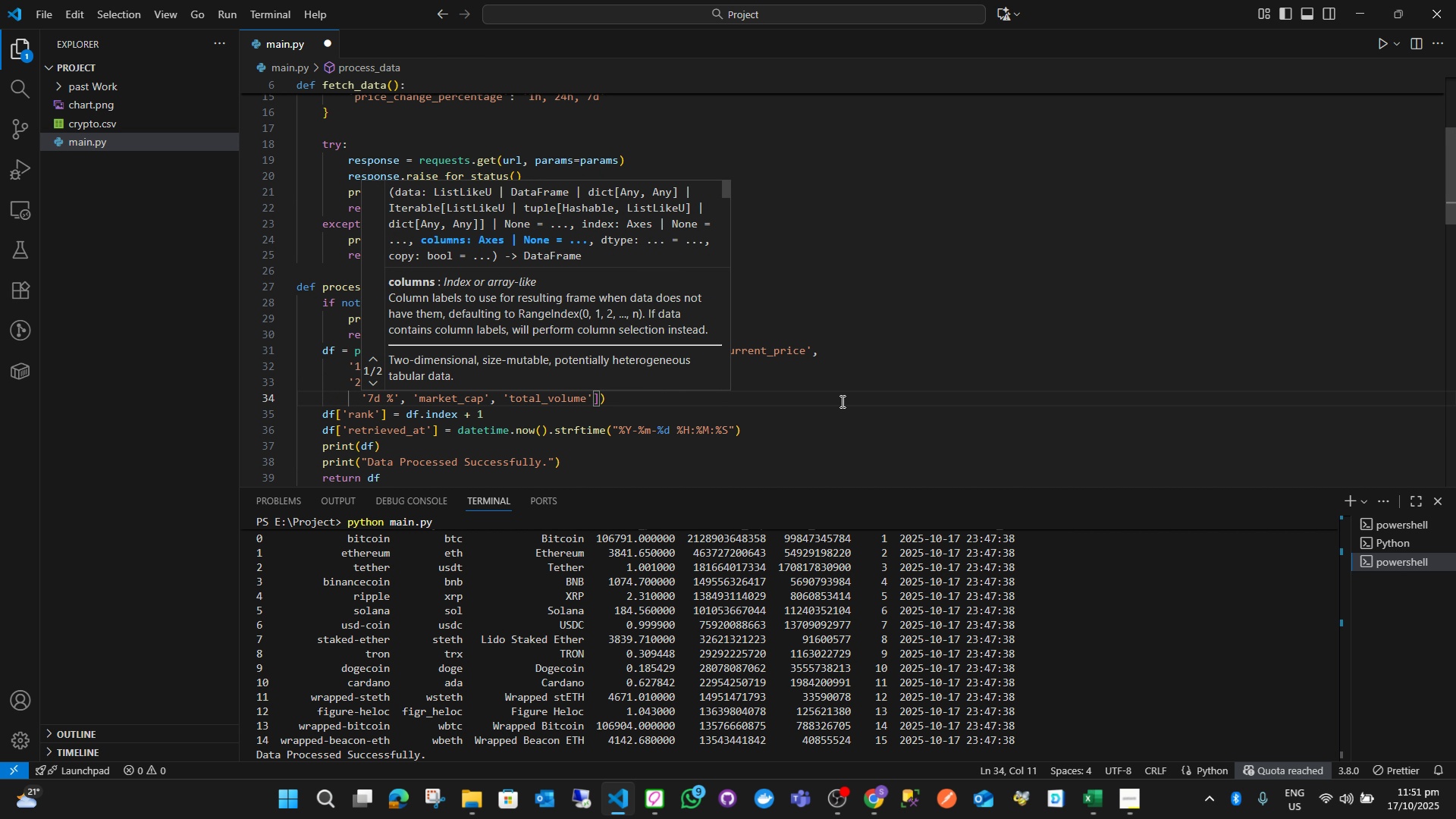 
key(Backspace)
 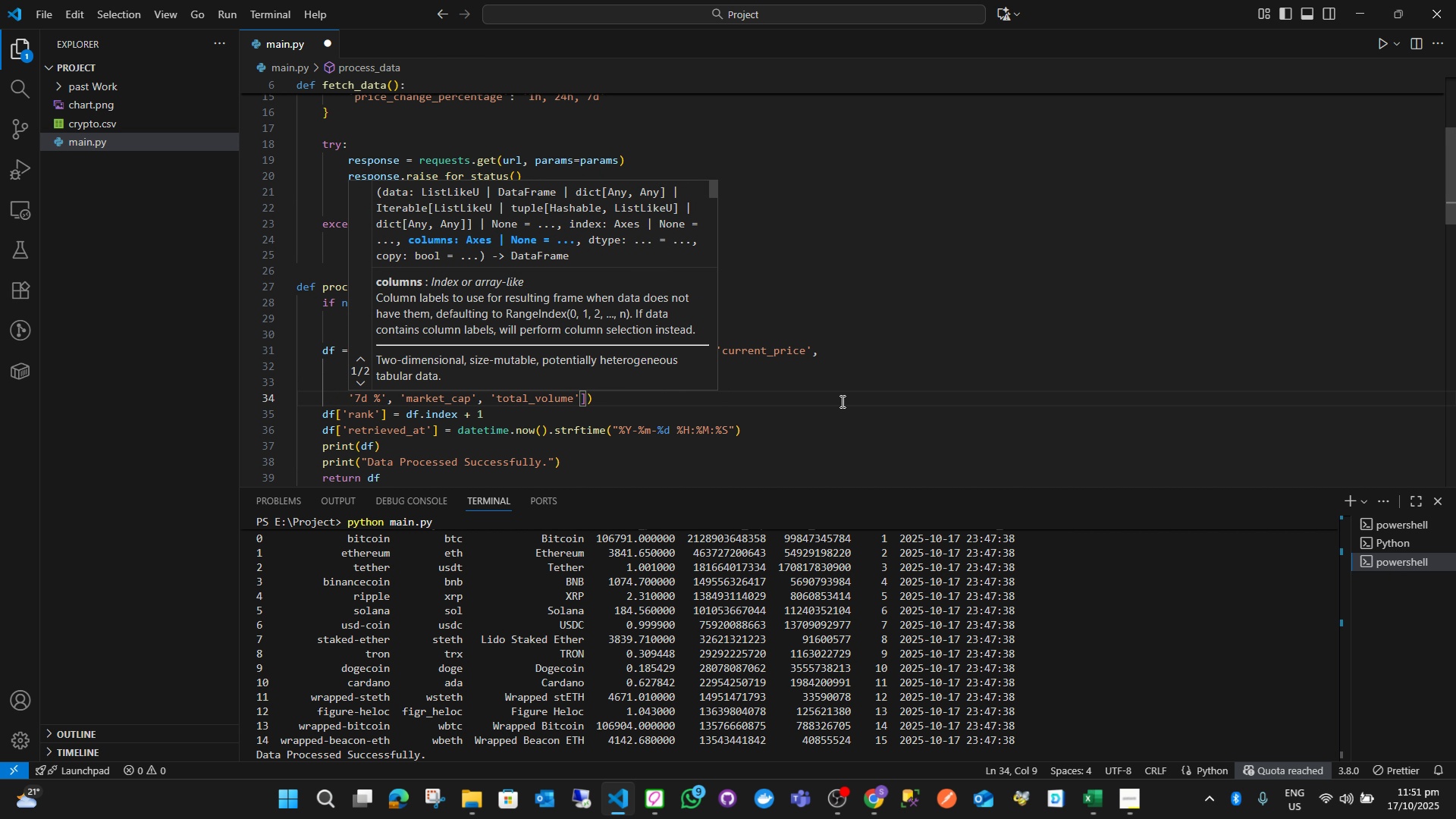 
key(ArrowUp)
 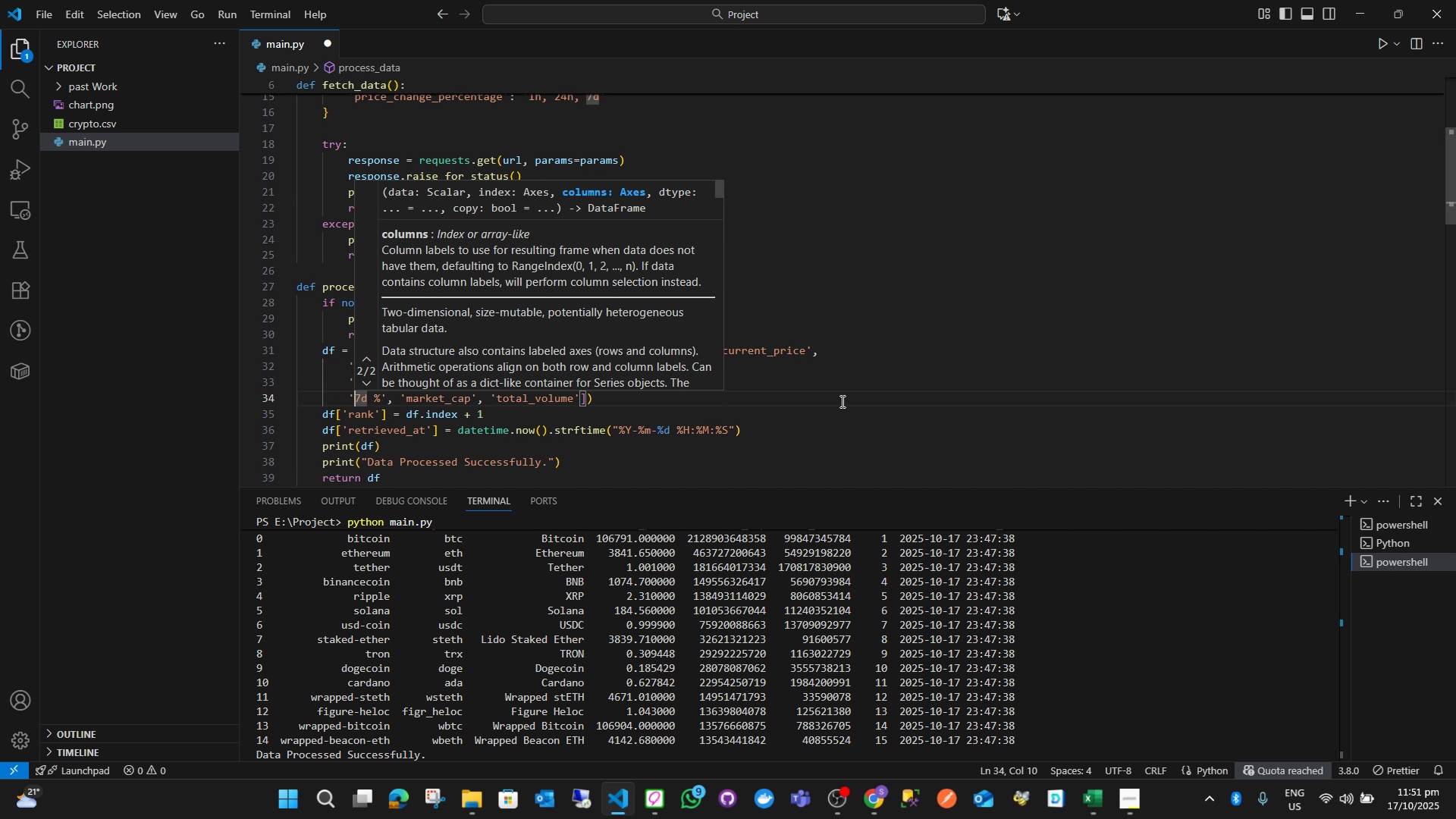 
key(ArrowRight)
 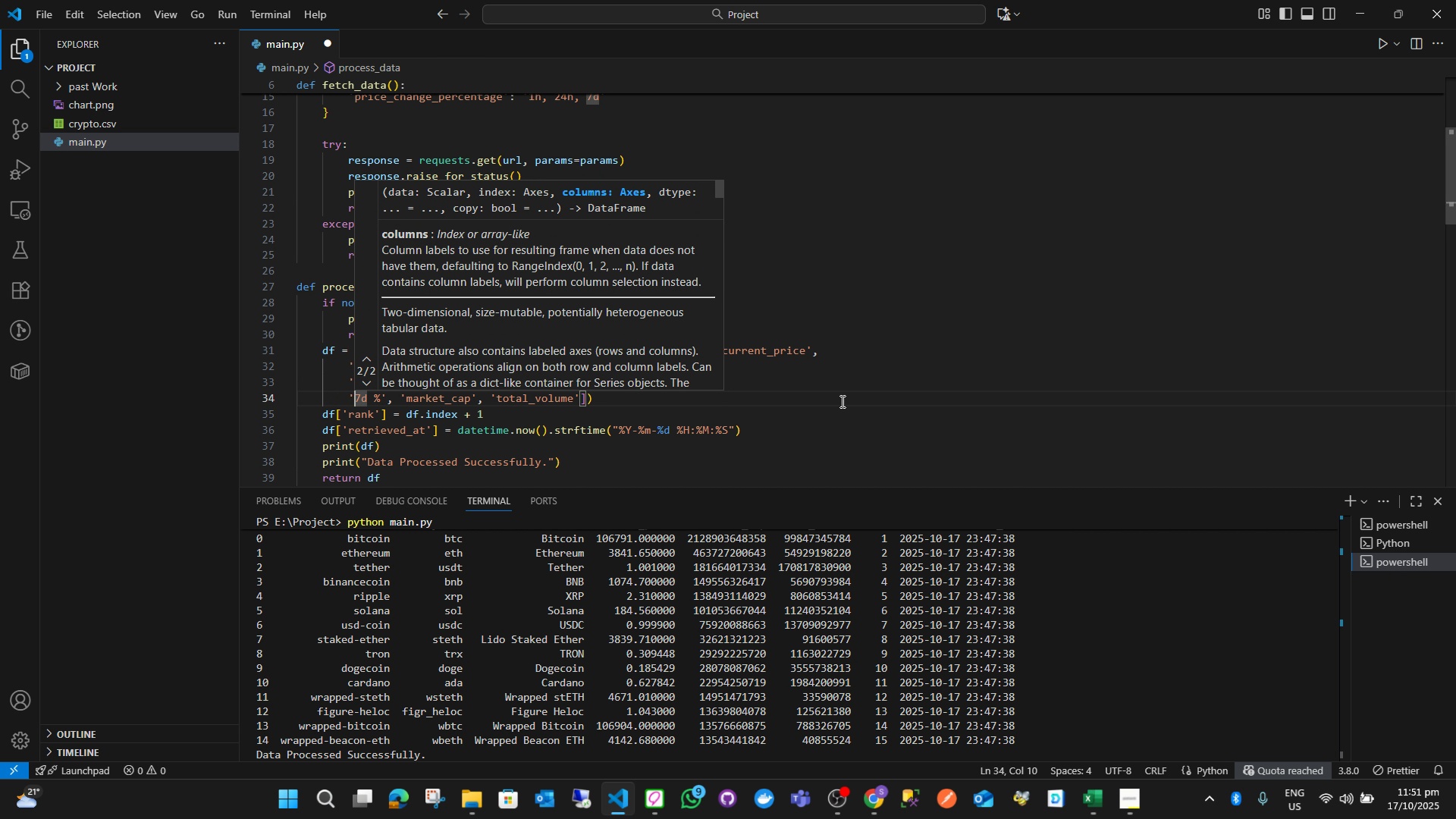 
key(ArrowUp)
 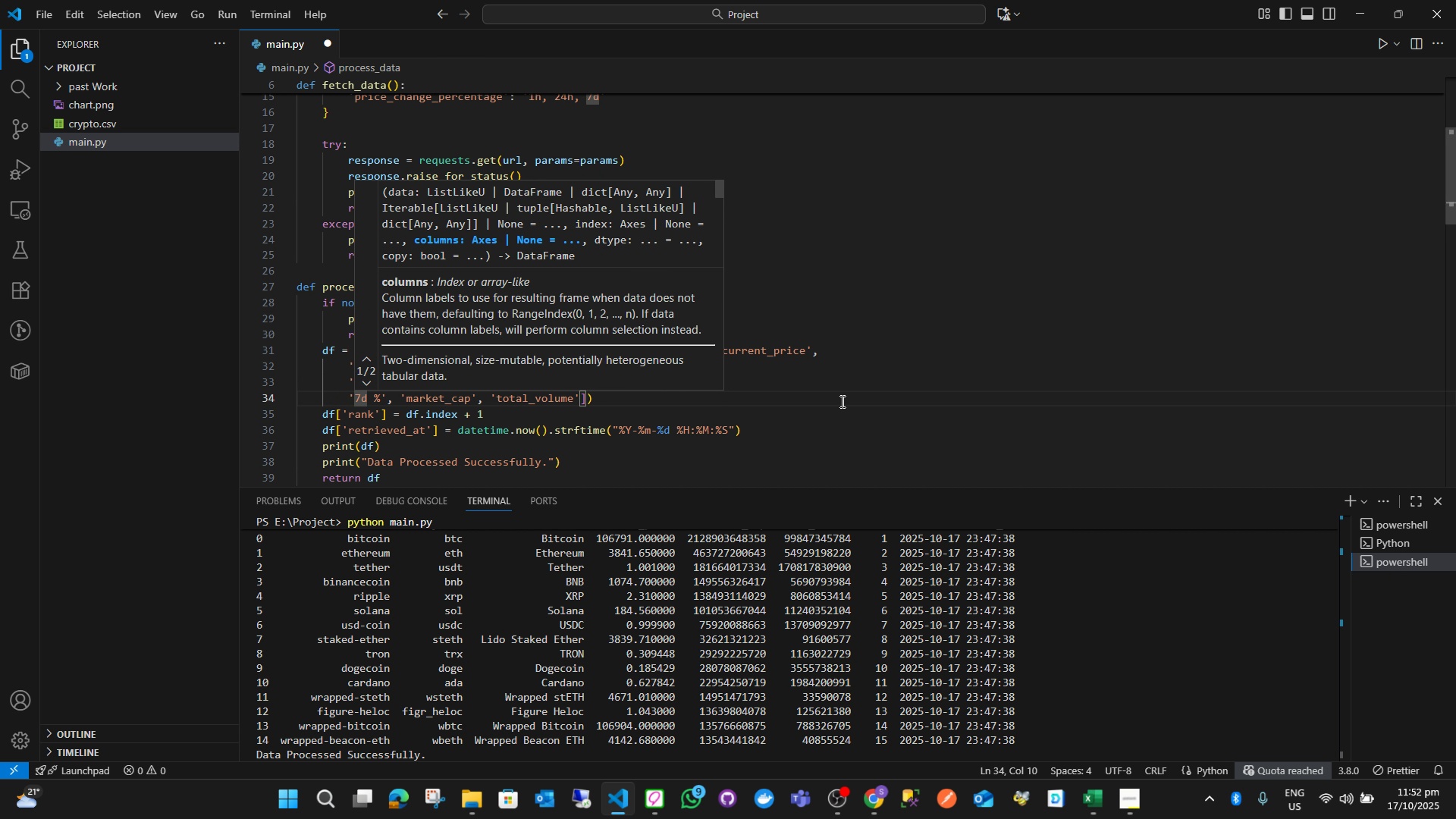 
key(ArrowUp)
 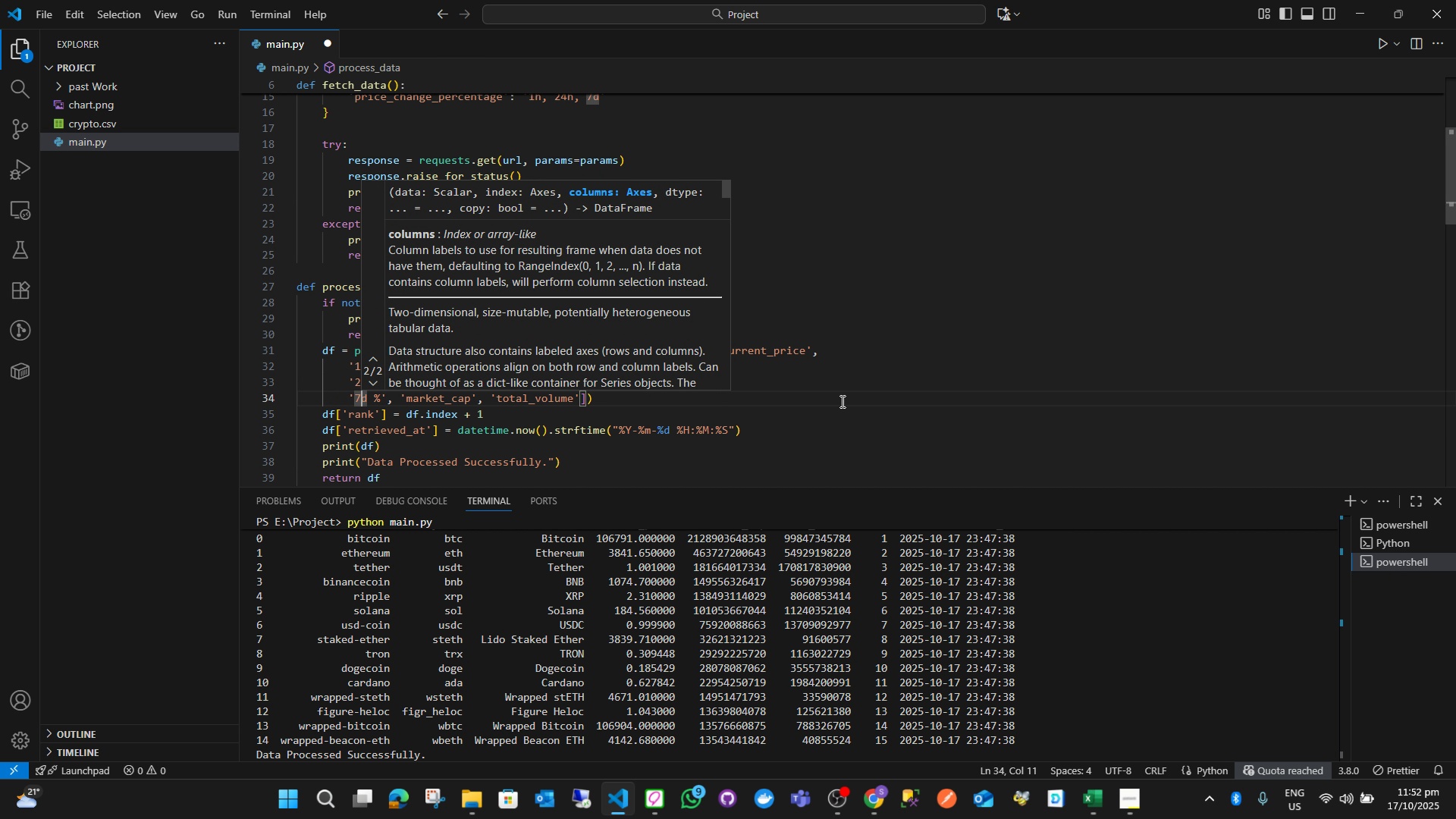 
key(ArrowRight)
 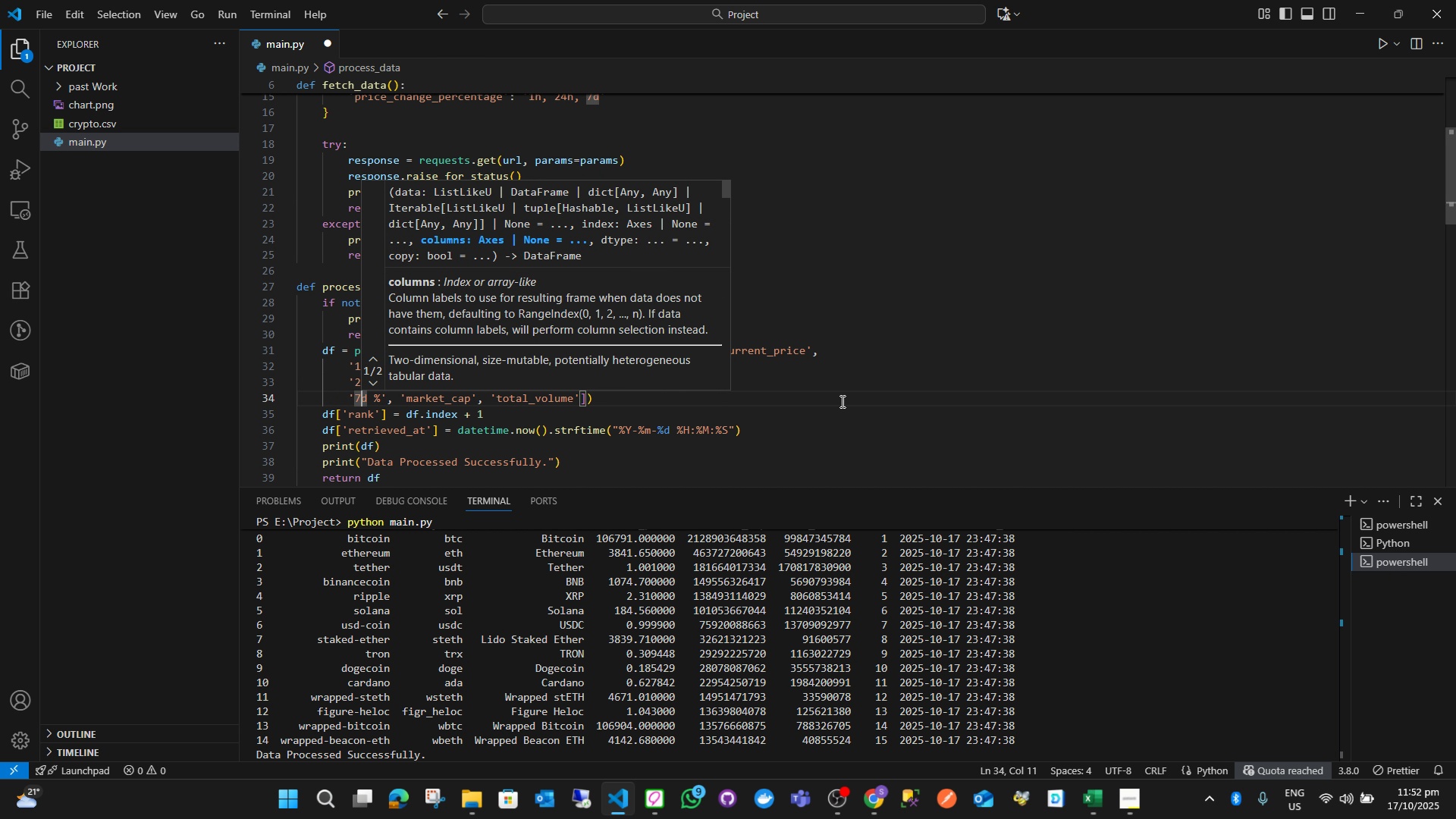 
key(ArrowUp)
 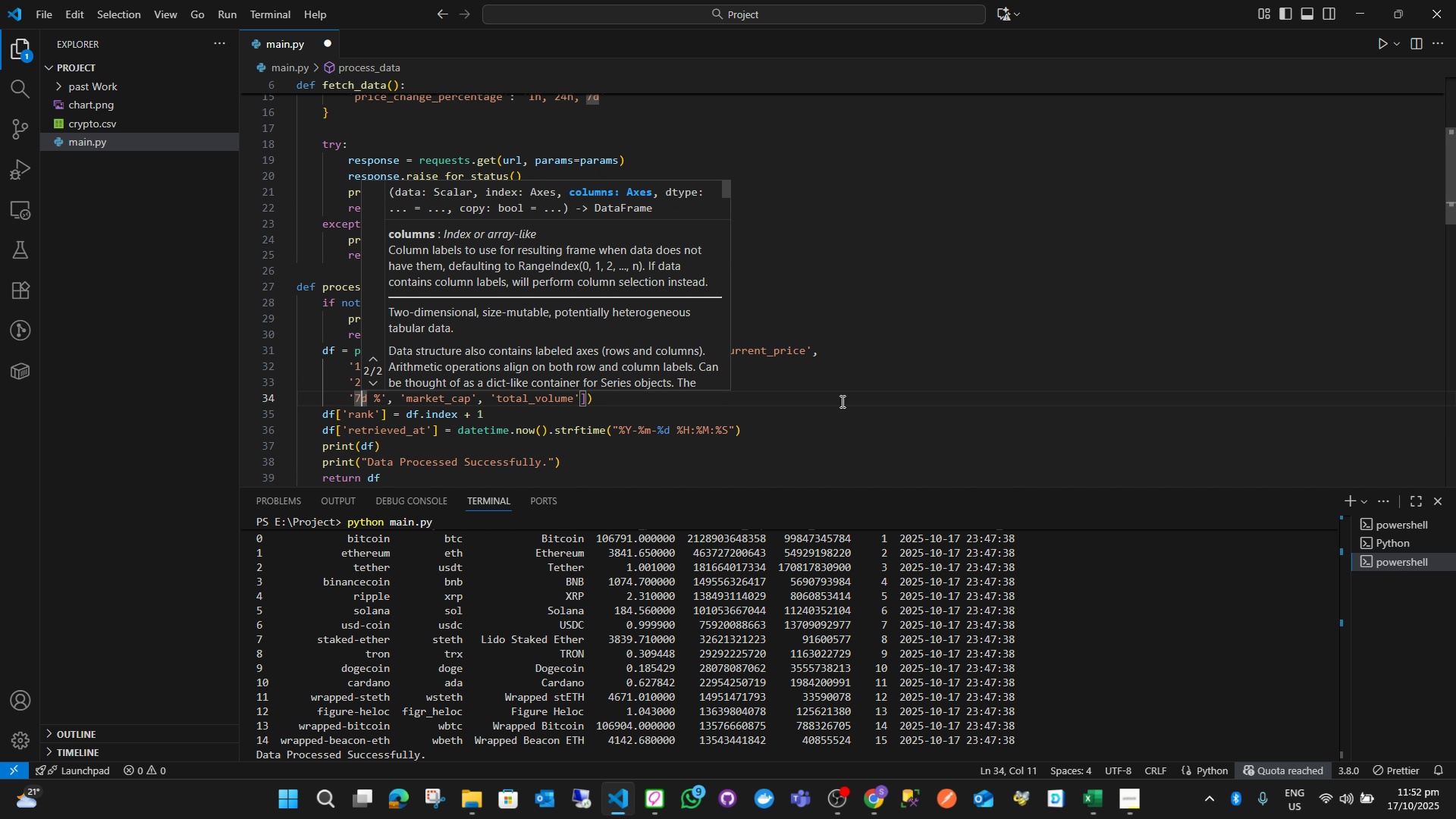 
key(ArrowUp)
 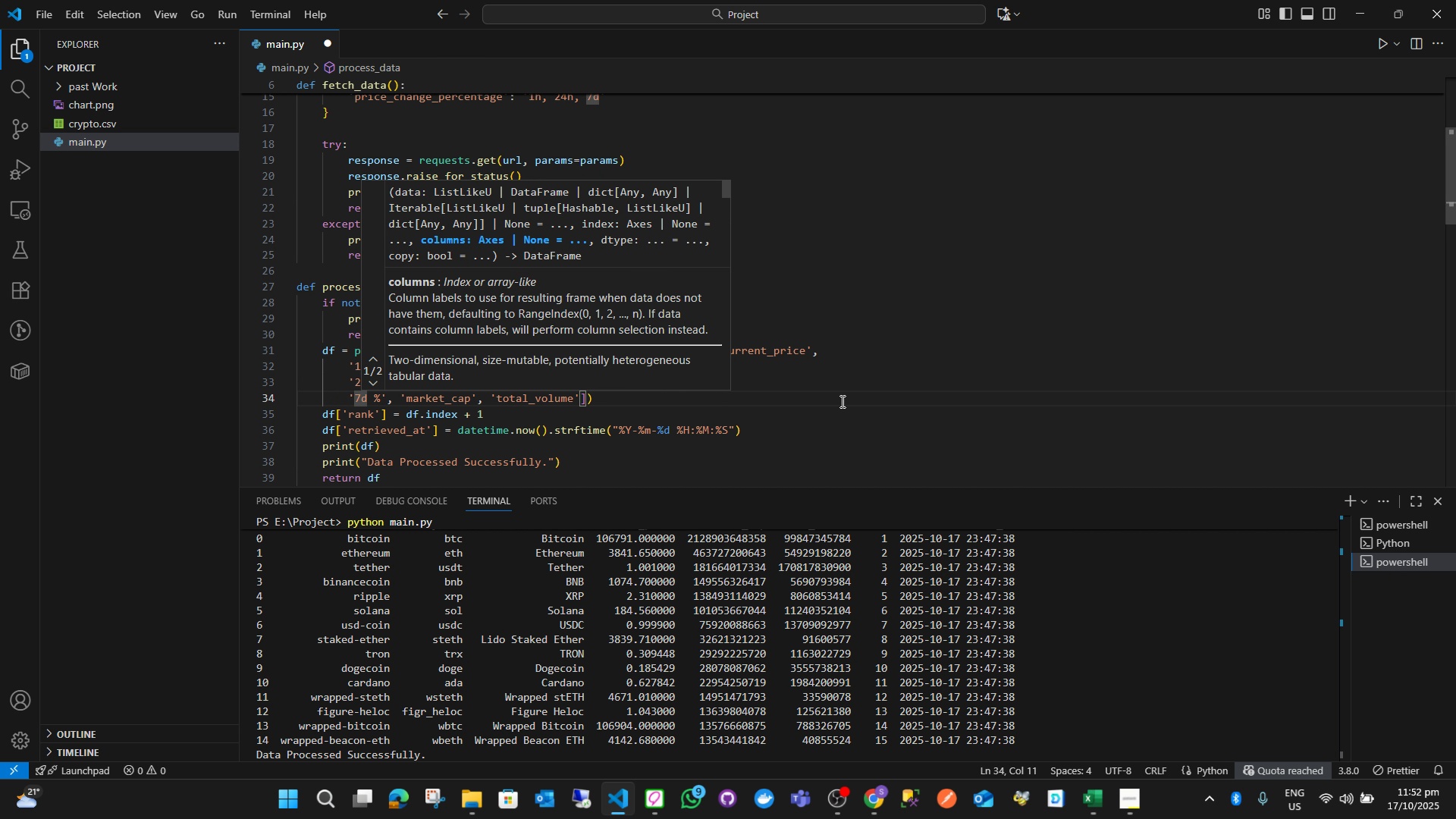 
key(ArrowUp)
 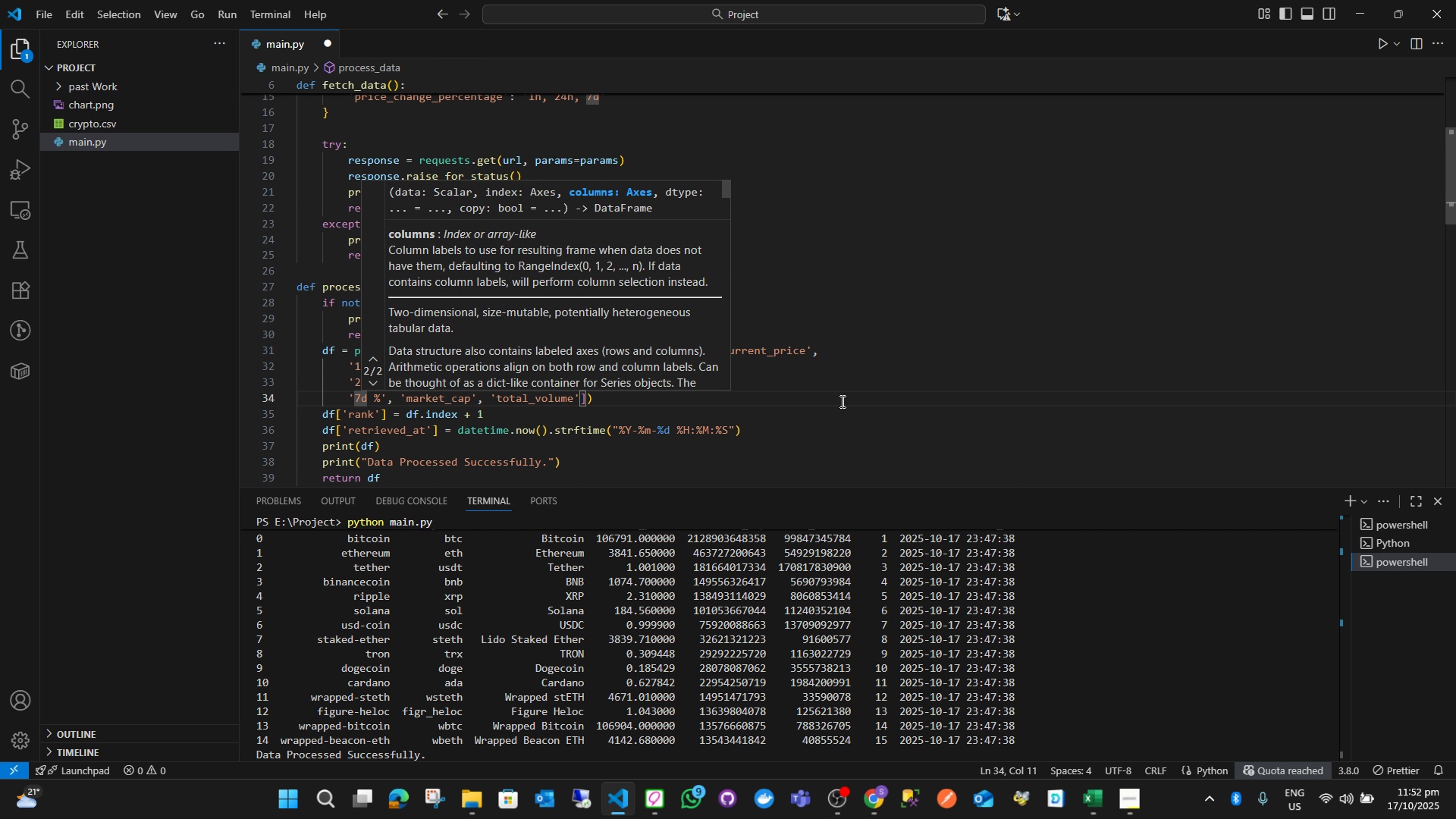 
key(ArrowUp)
 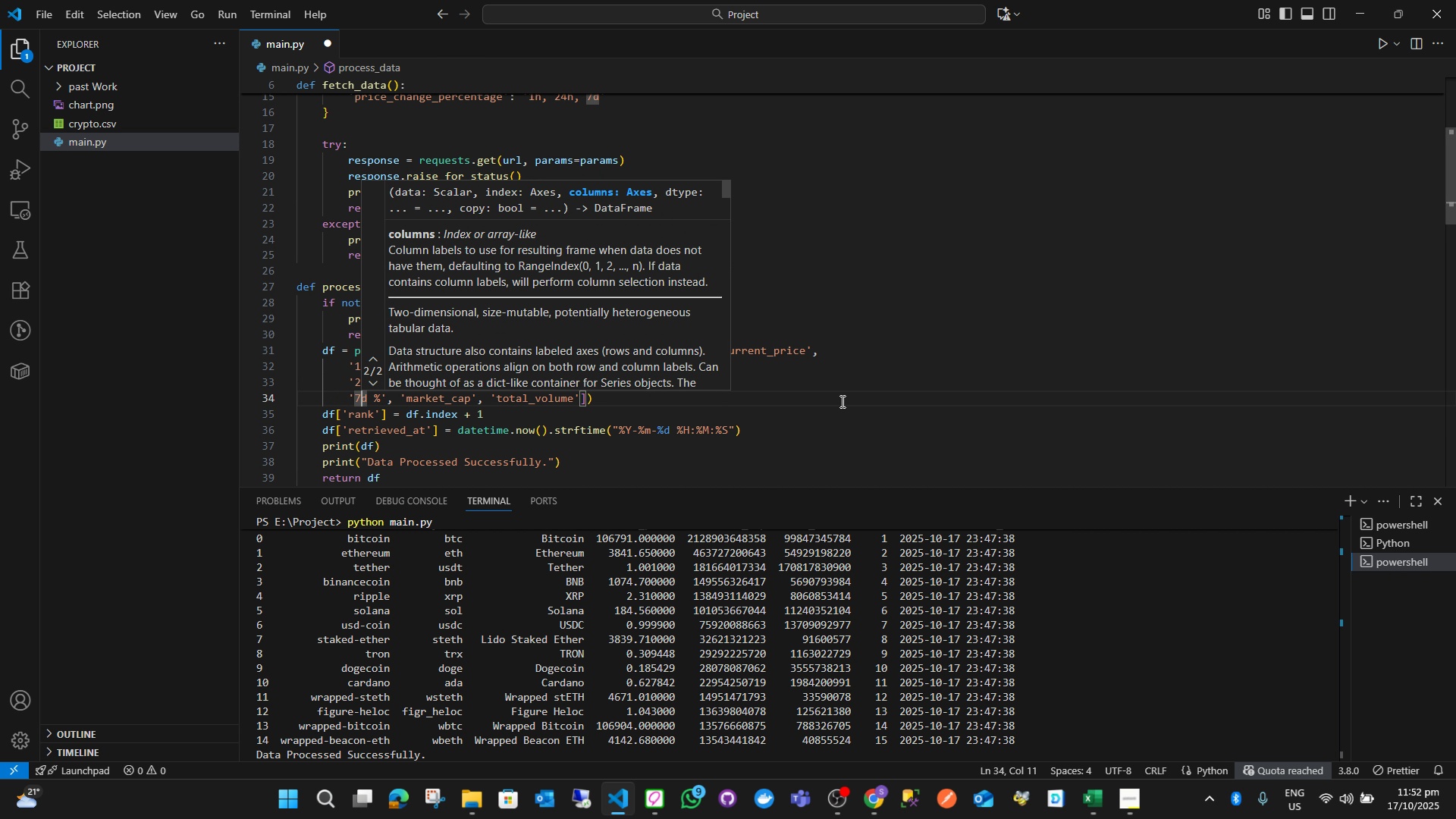 
key(ArrowUp)
 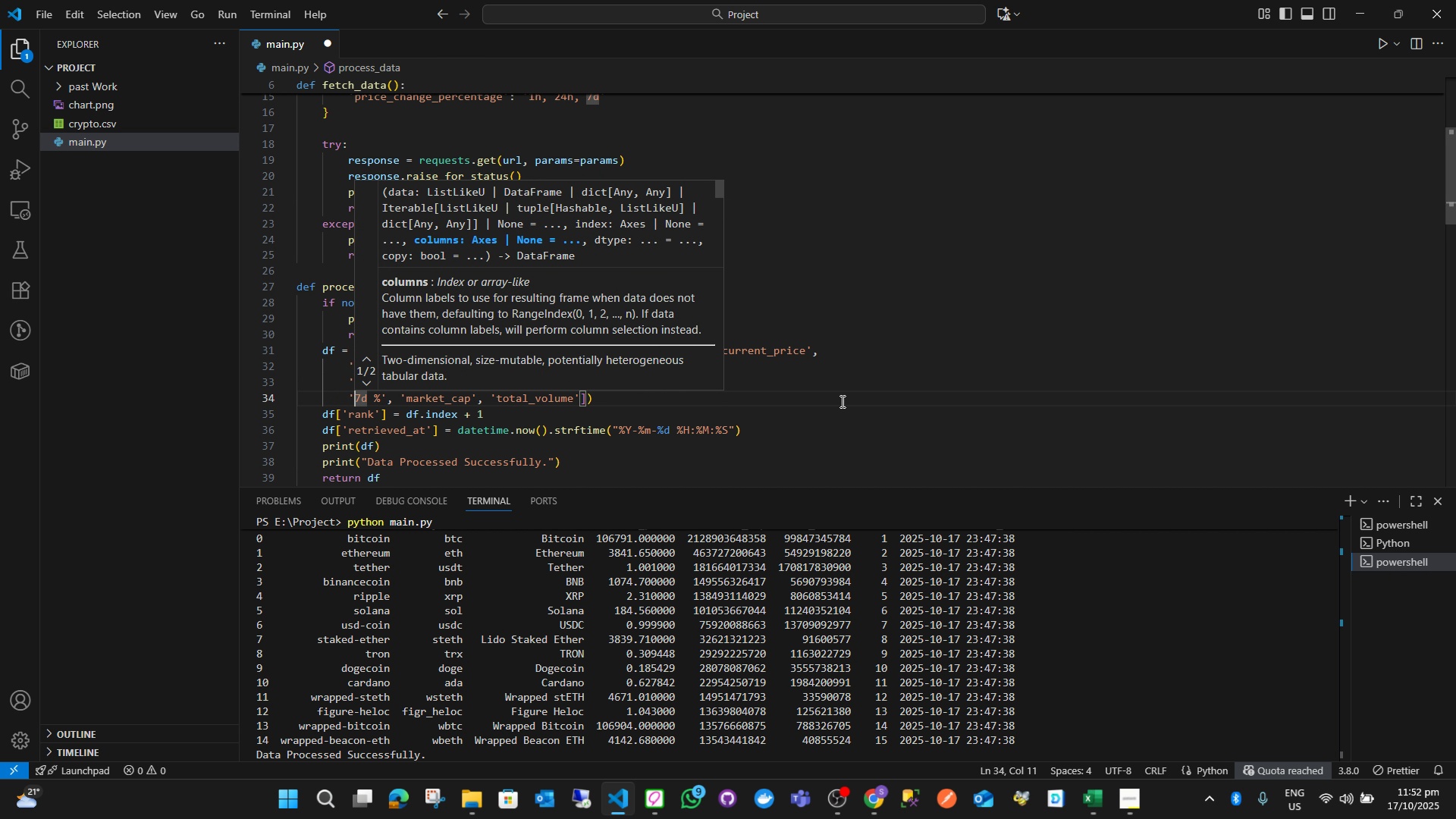 
key(ArrowLeft)
 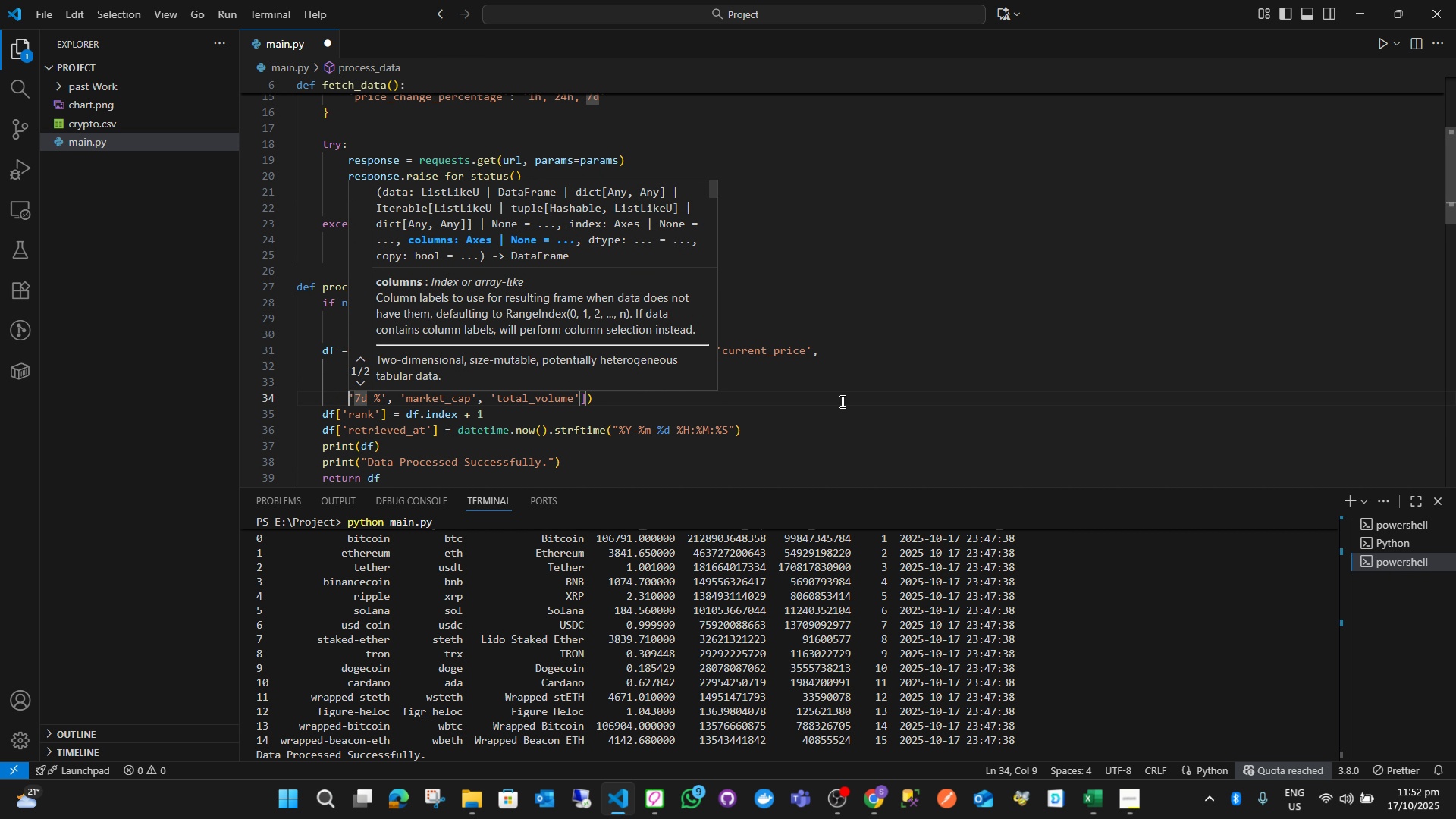 
key(ArrowLeft)
 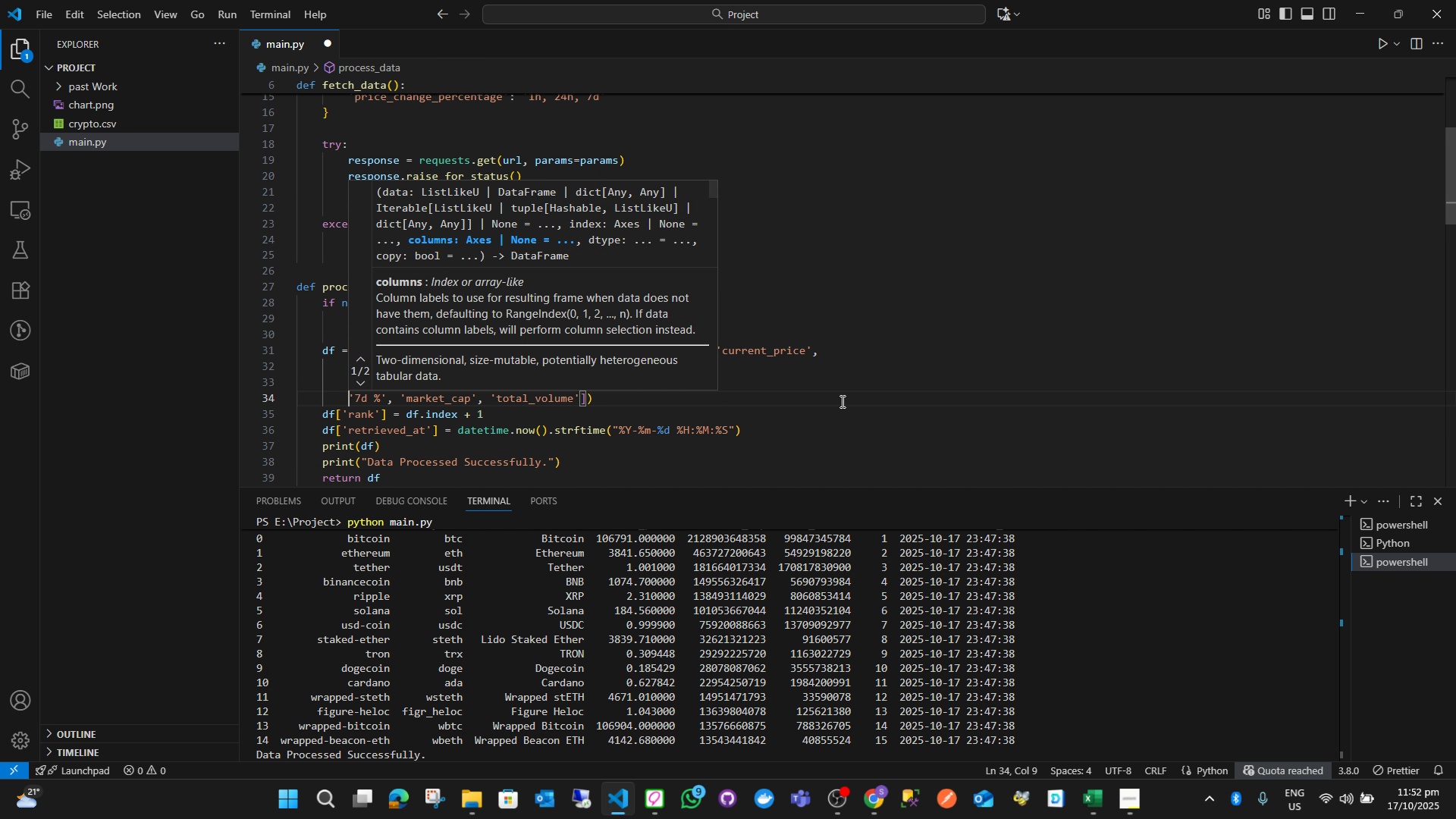 
key(ArrowUp)
 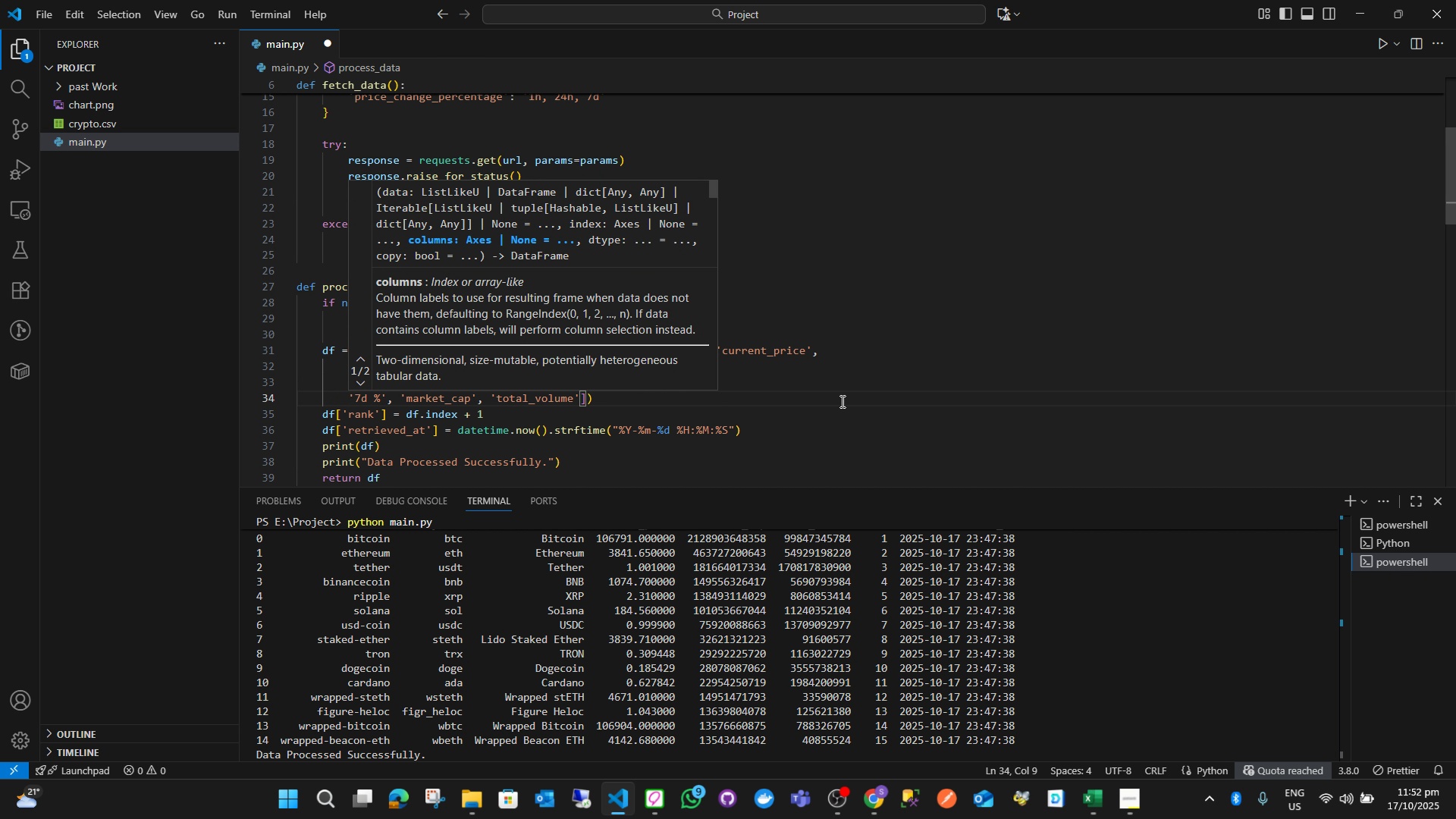 
key(ArrowUp)
 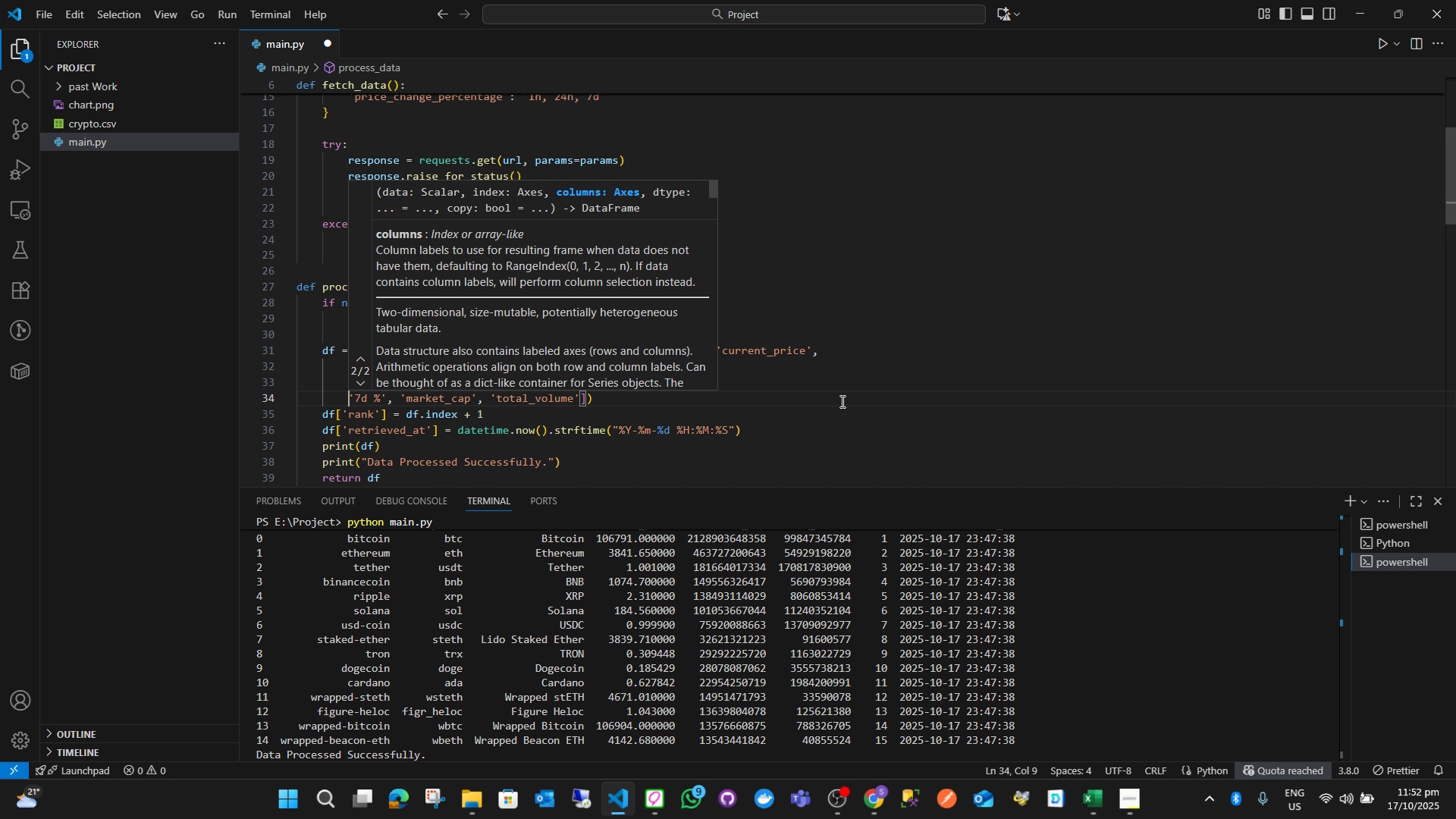 
key(ArrowUp)
 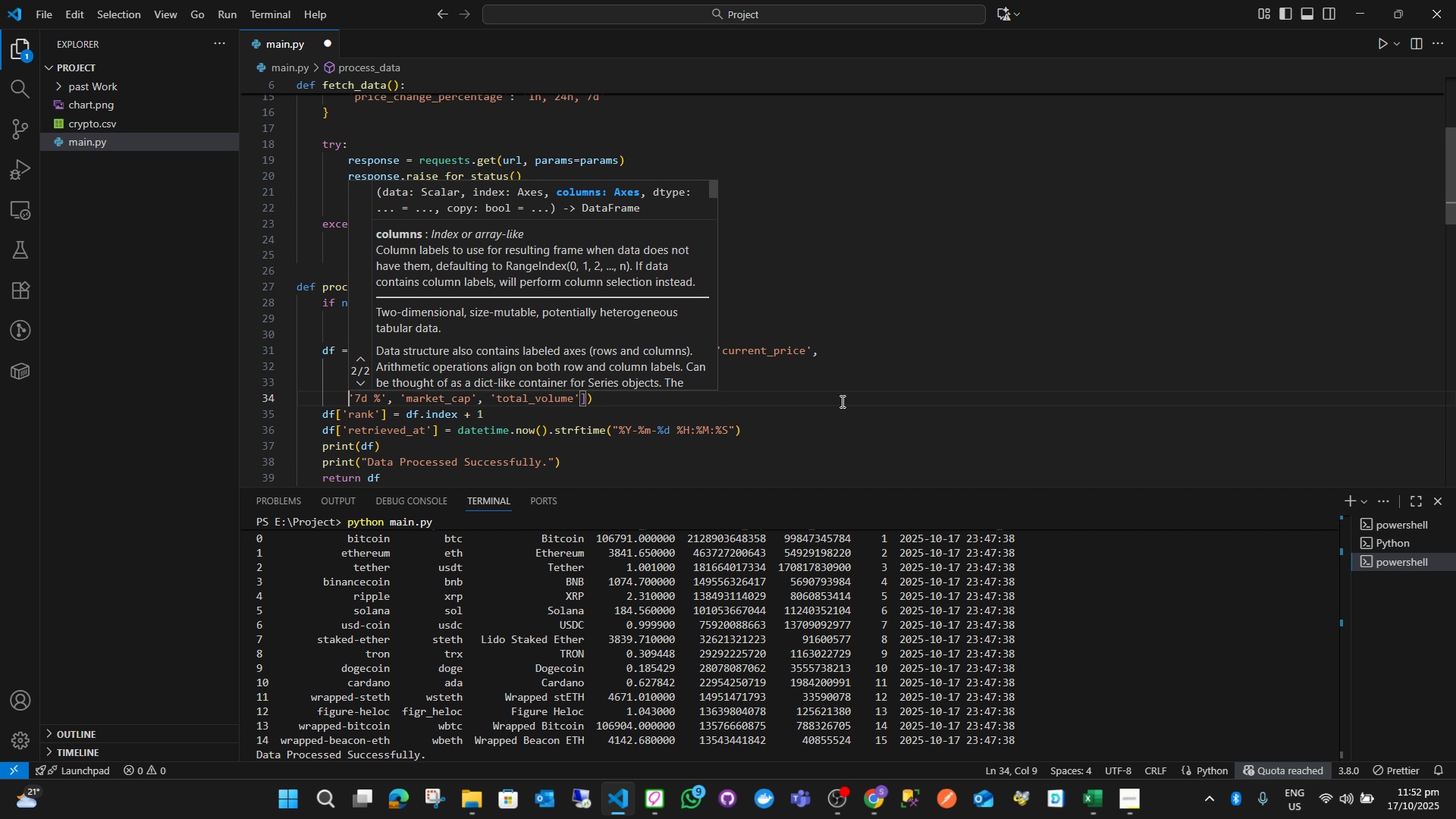 
key(ArrowUp)
 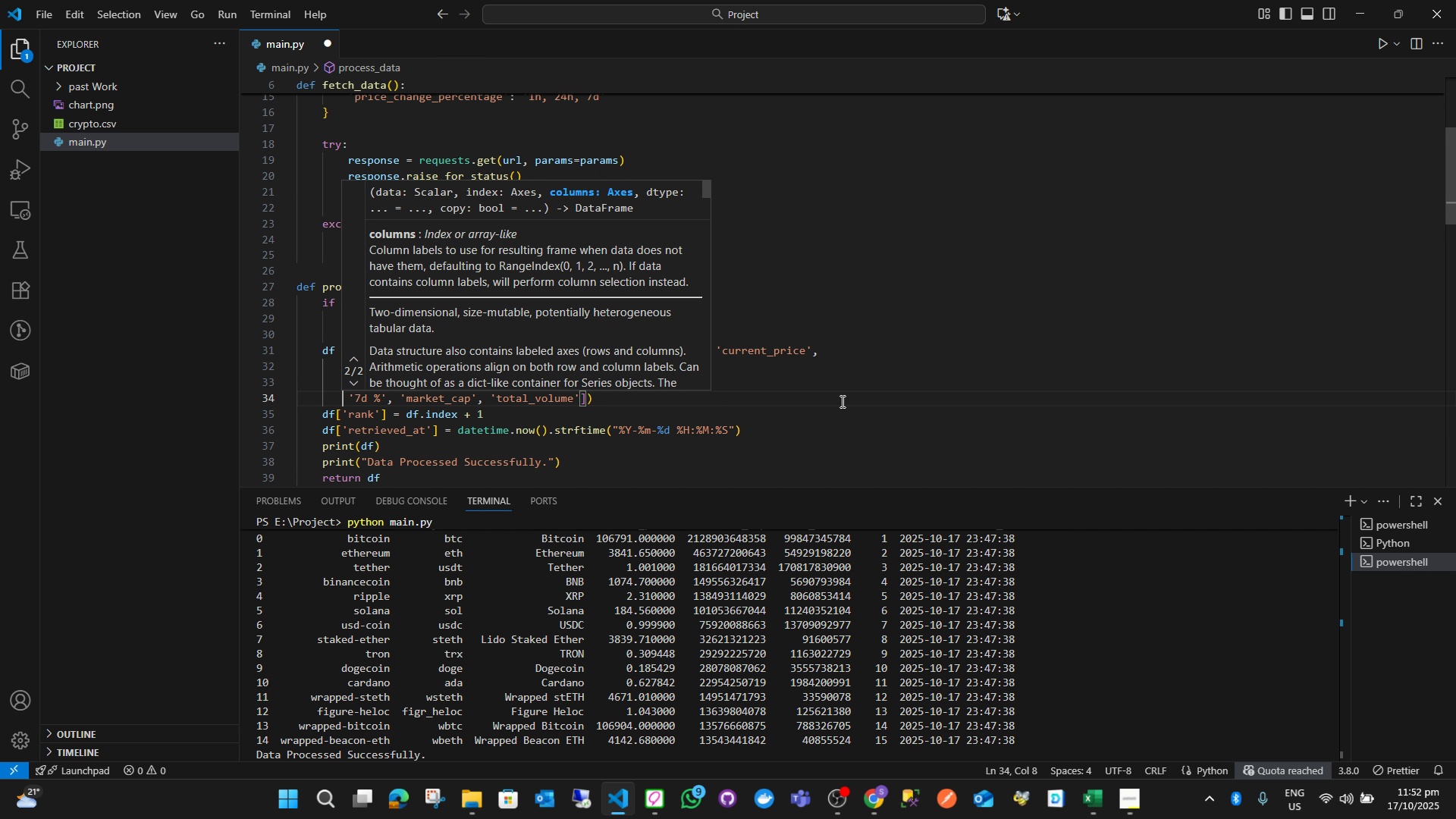 
key(ArrowLeft)
 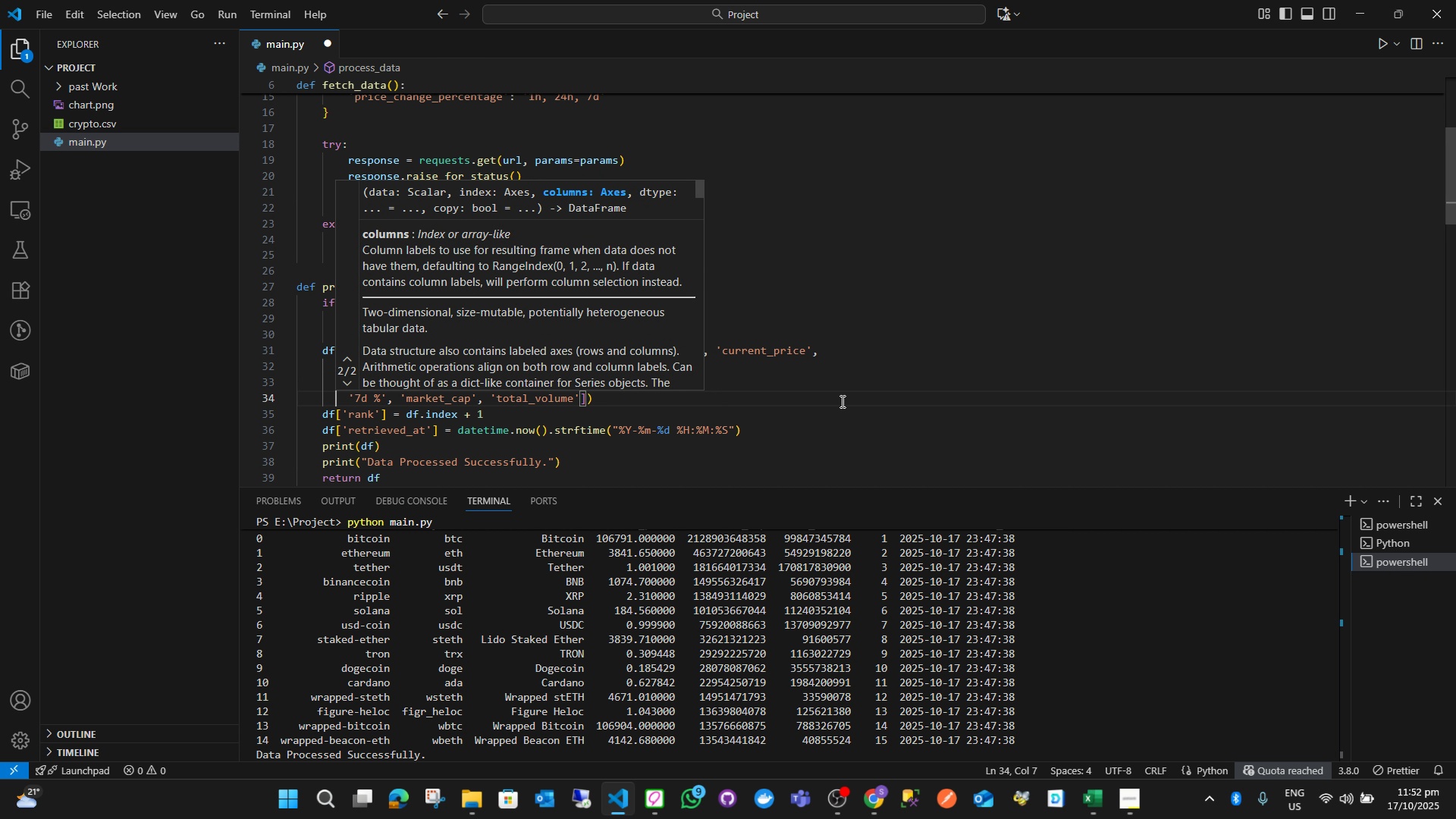 
key(ArrowLeft)
 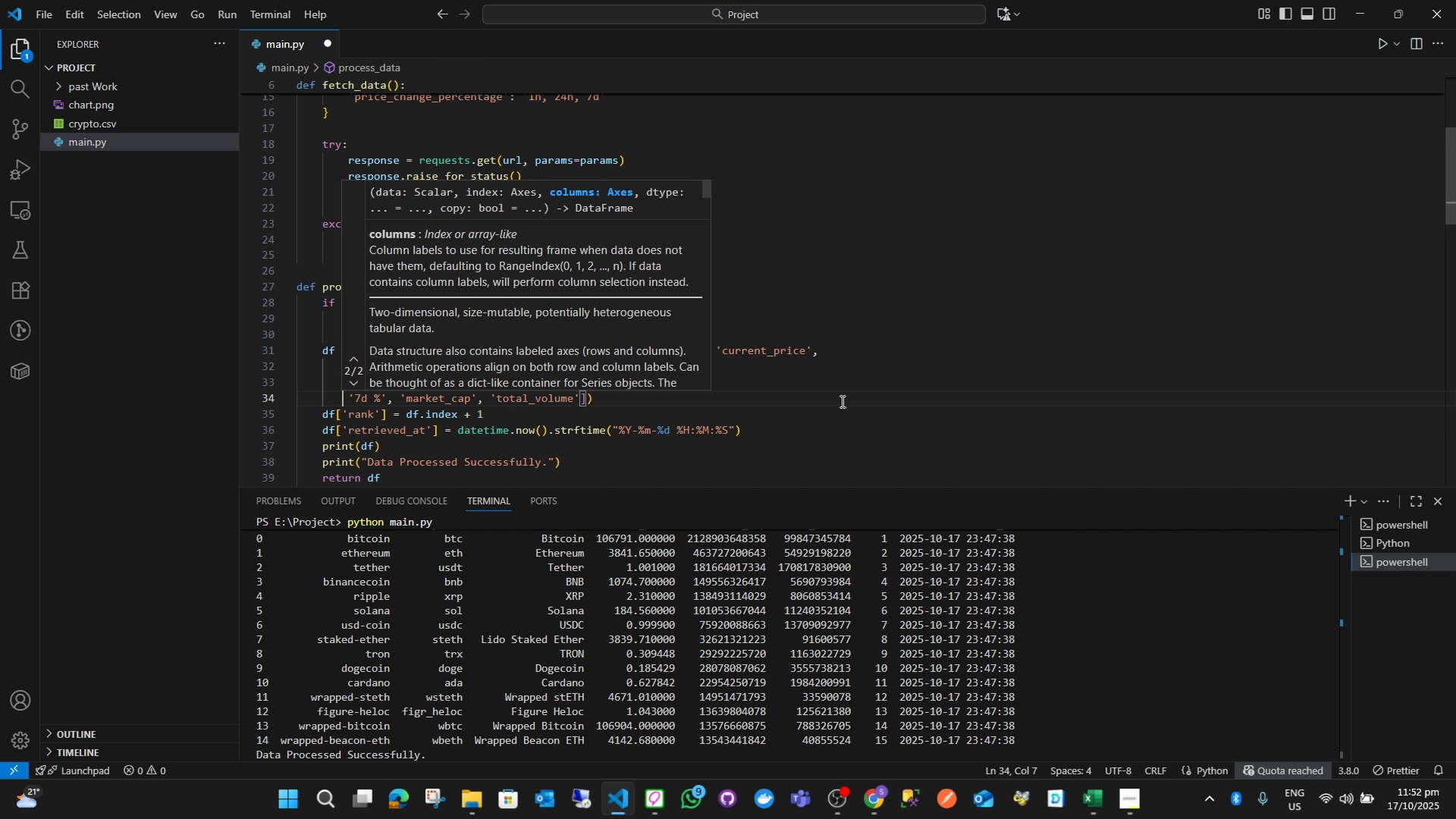 
key(ArrowRight)
 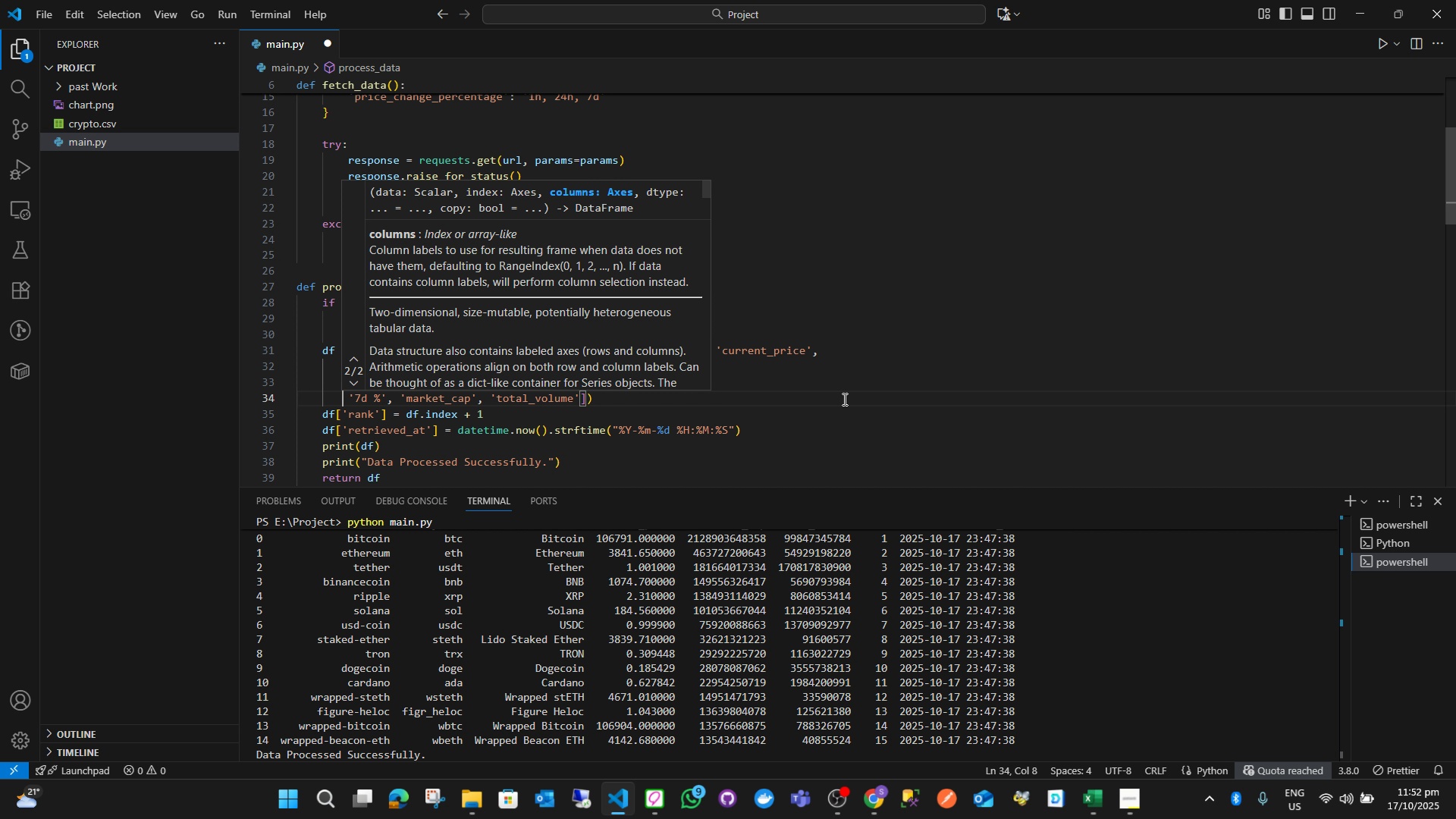 
left_click([854, 400])
 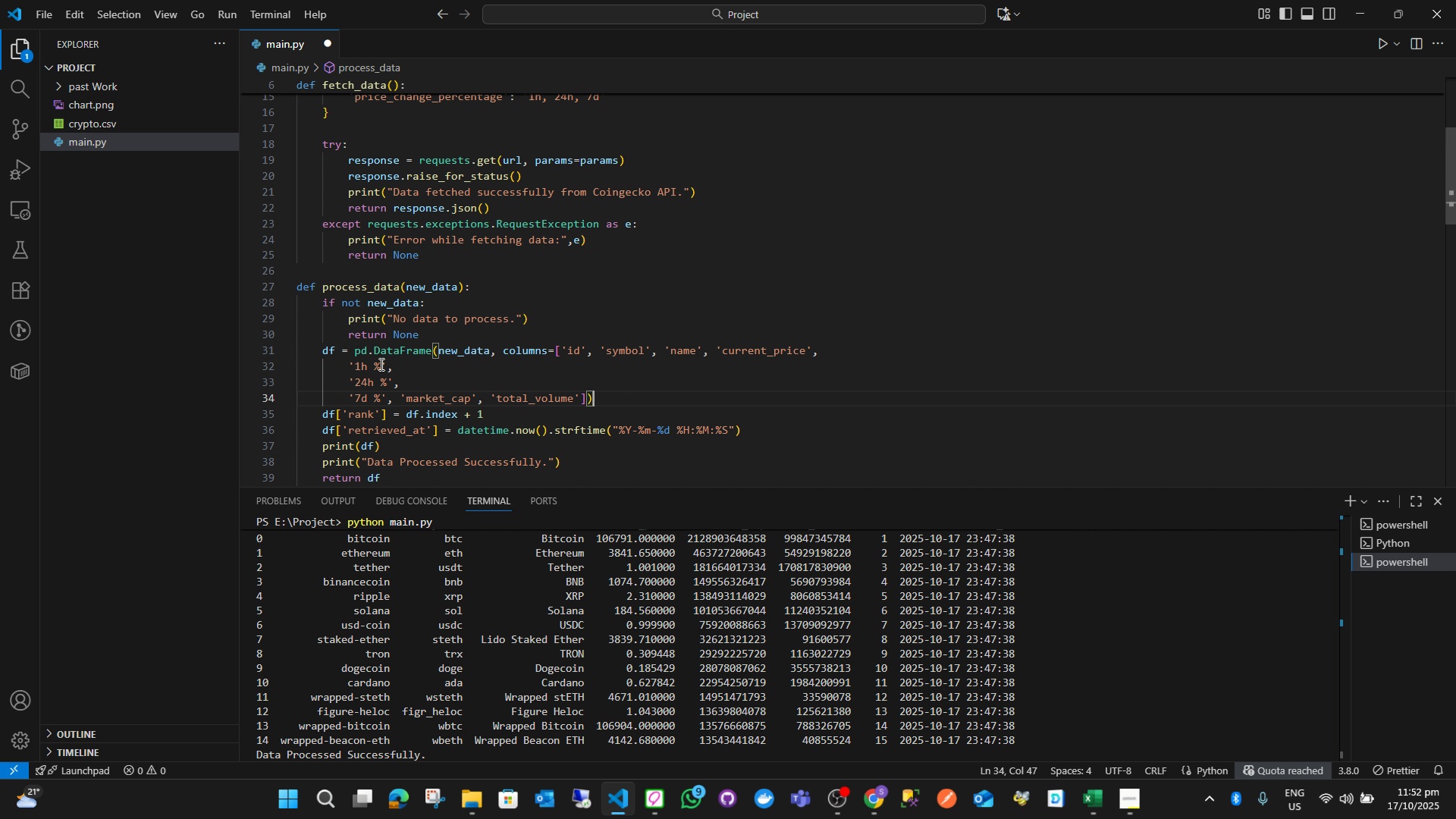 
left_click_drag(start_coordinate=[380, 365], to_coordinate=[356, 362])
 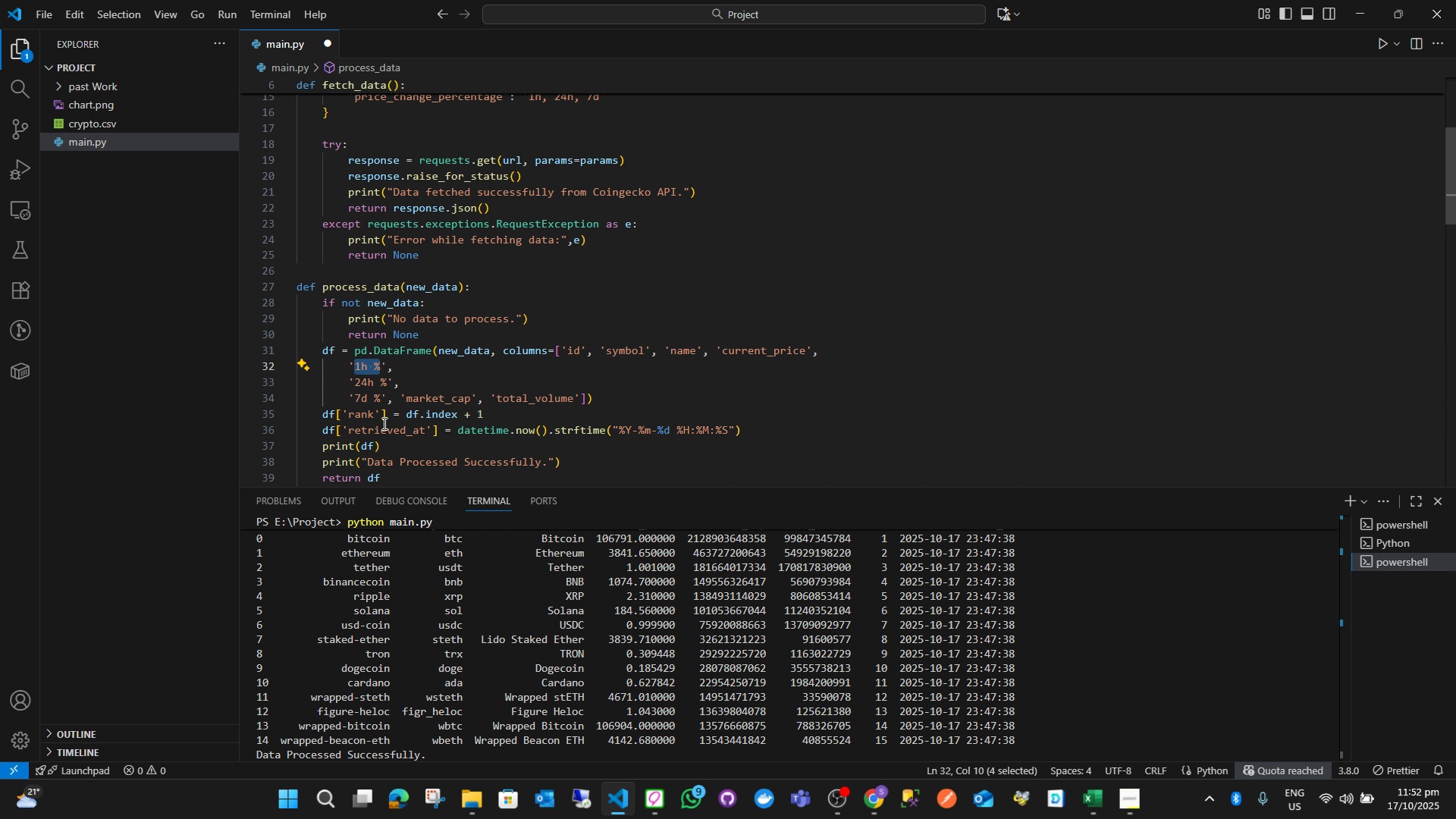 
type(price_change_percentage_1h_in_currec)
key(Backspace)
type(ncy)
 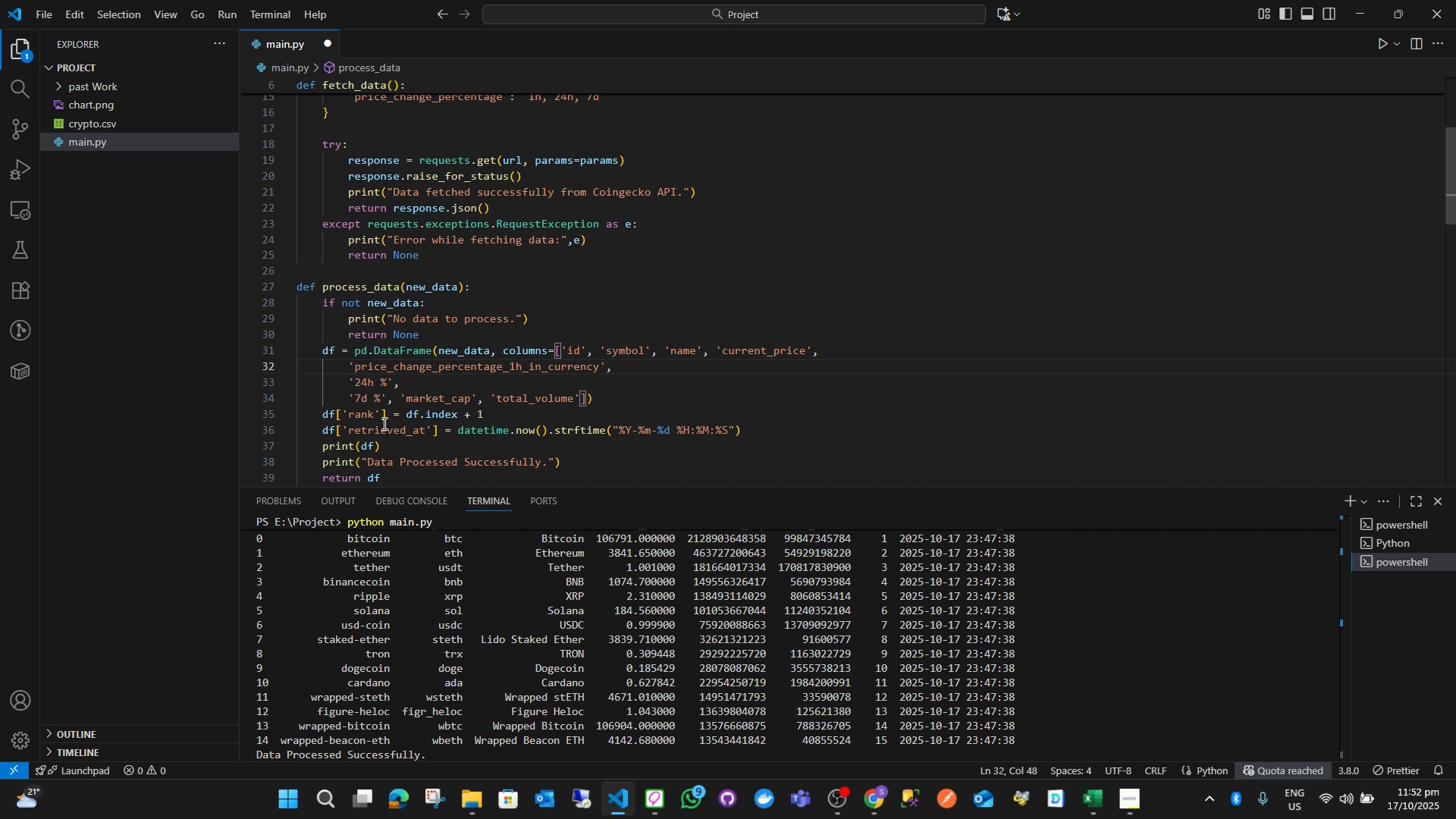 
hold_key(key=ArrowLeft, duration=1.53)
 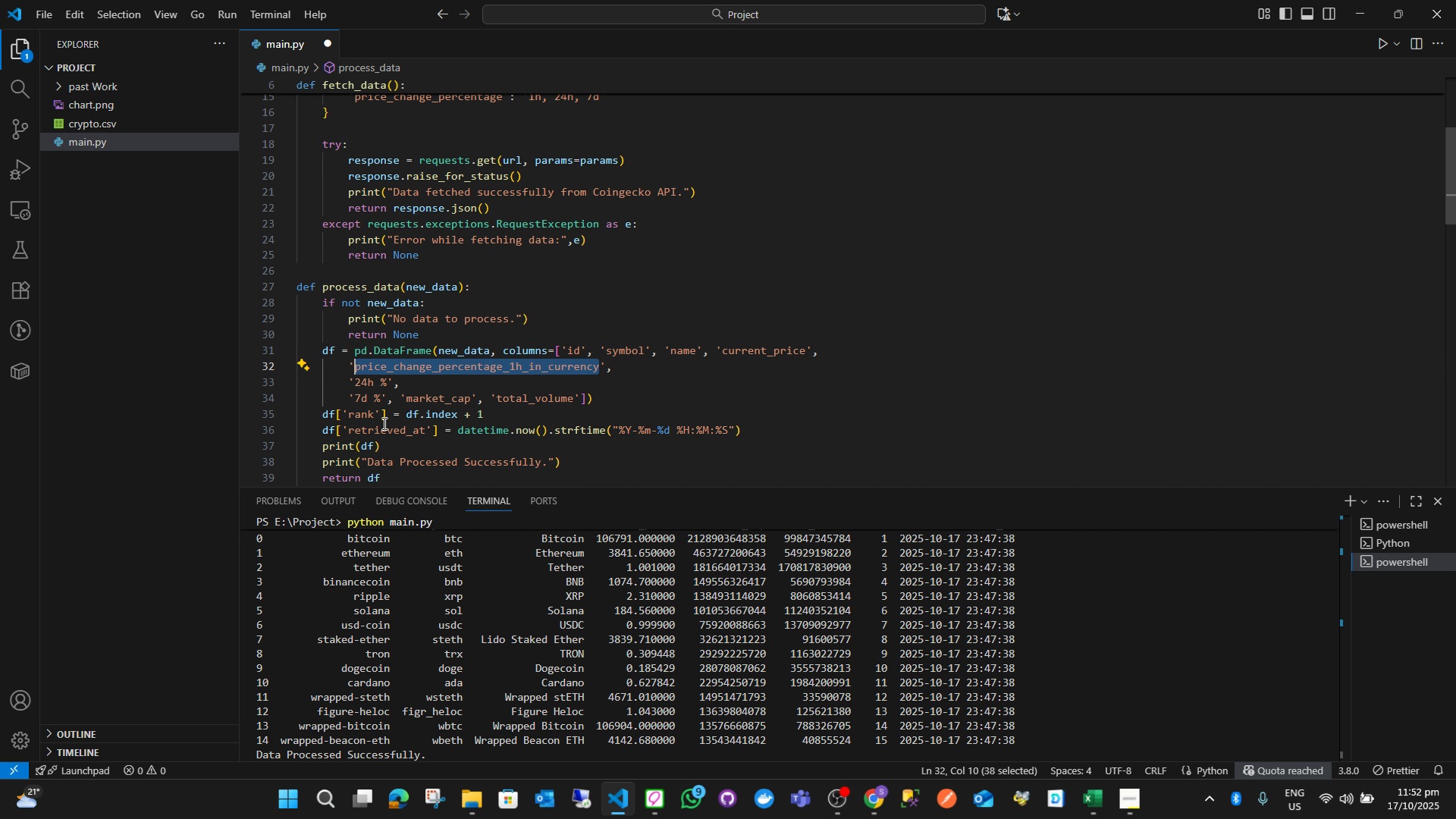 
key(Shift+ArrowLeft)
 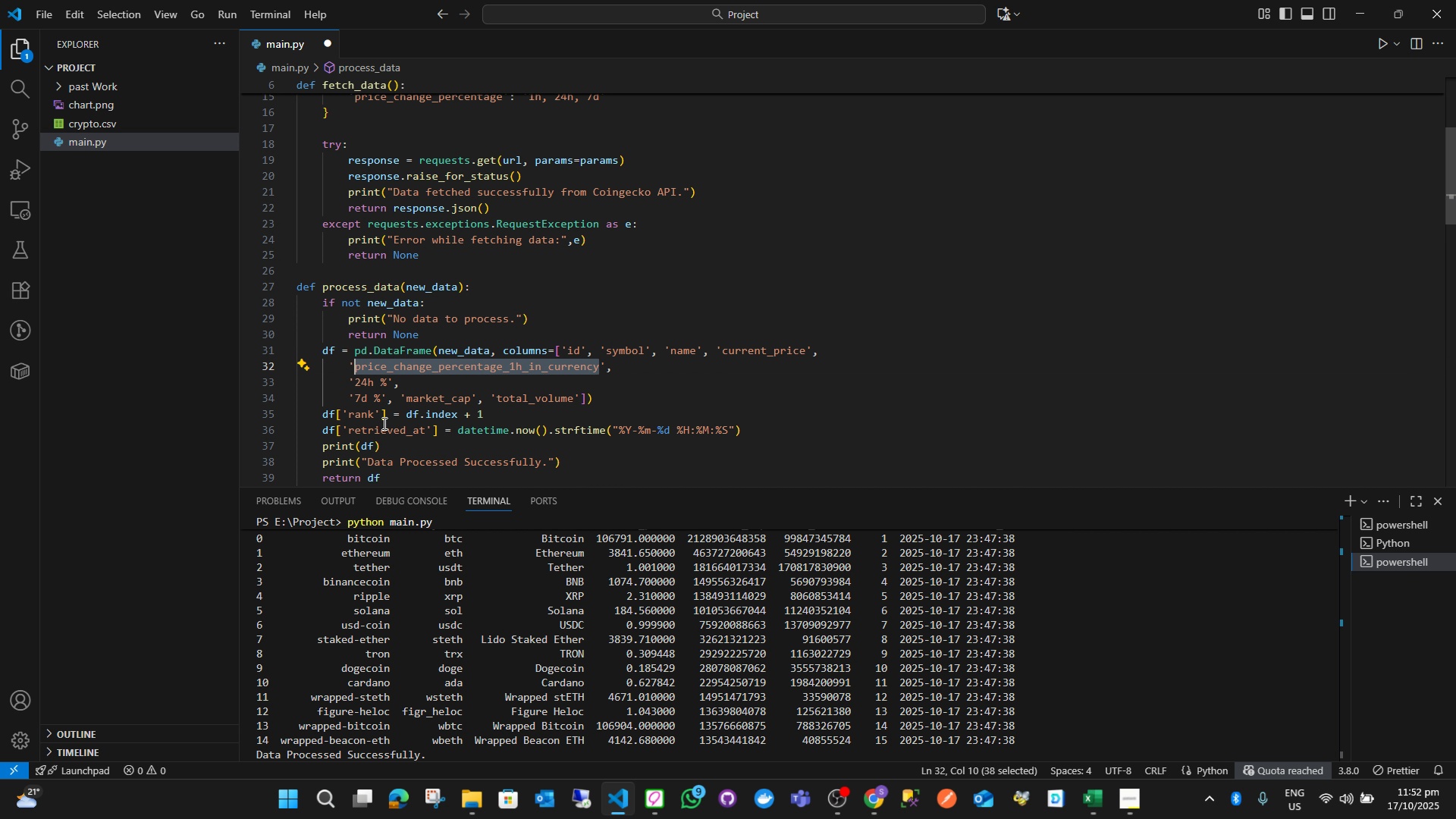 
key(Shift+ArrowLeft)
 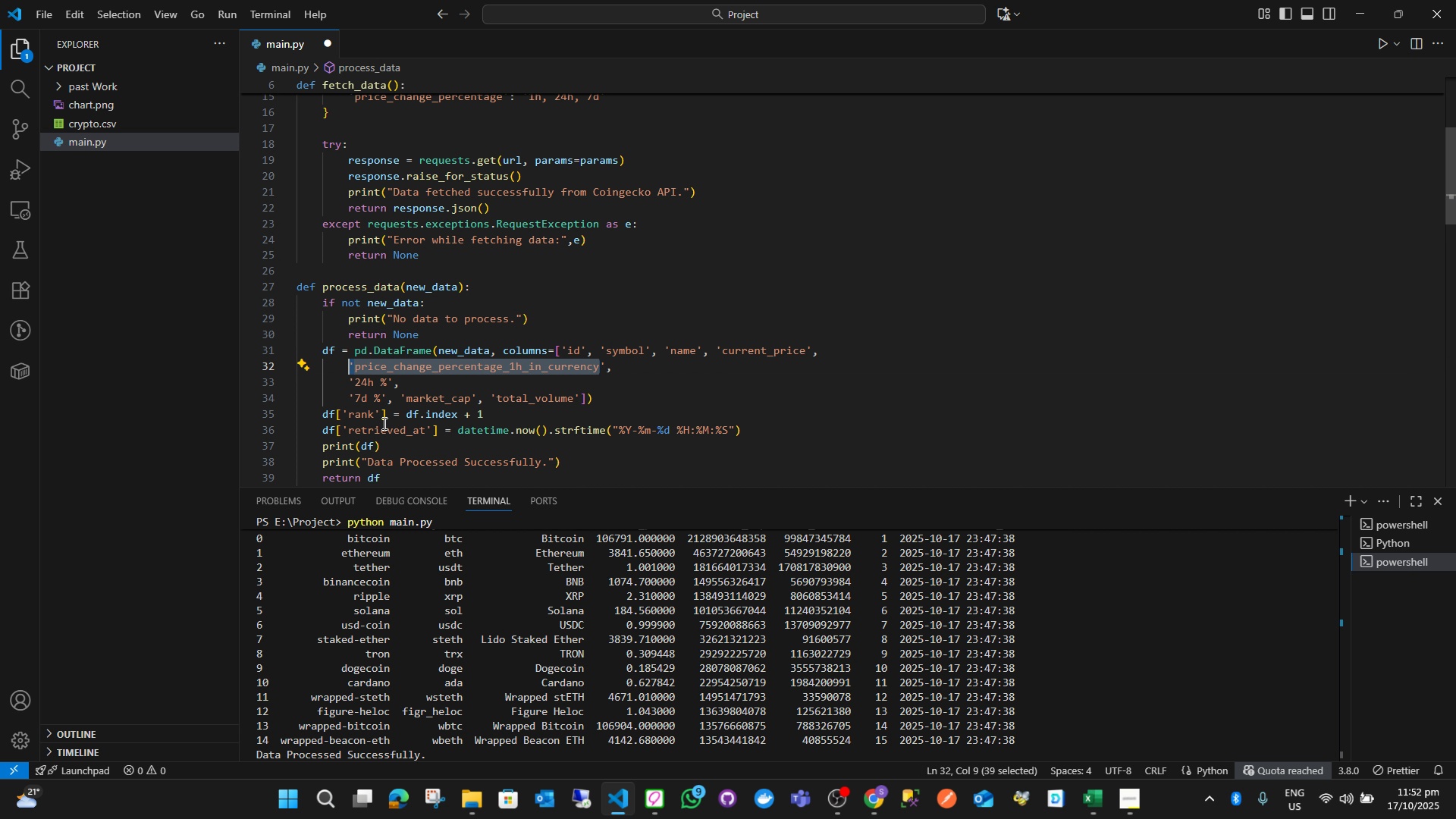 
key(Shift+ArrowLeft)
 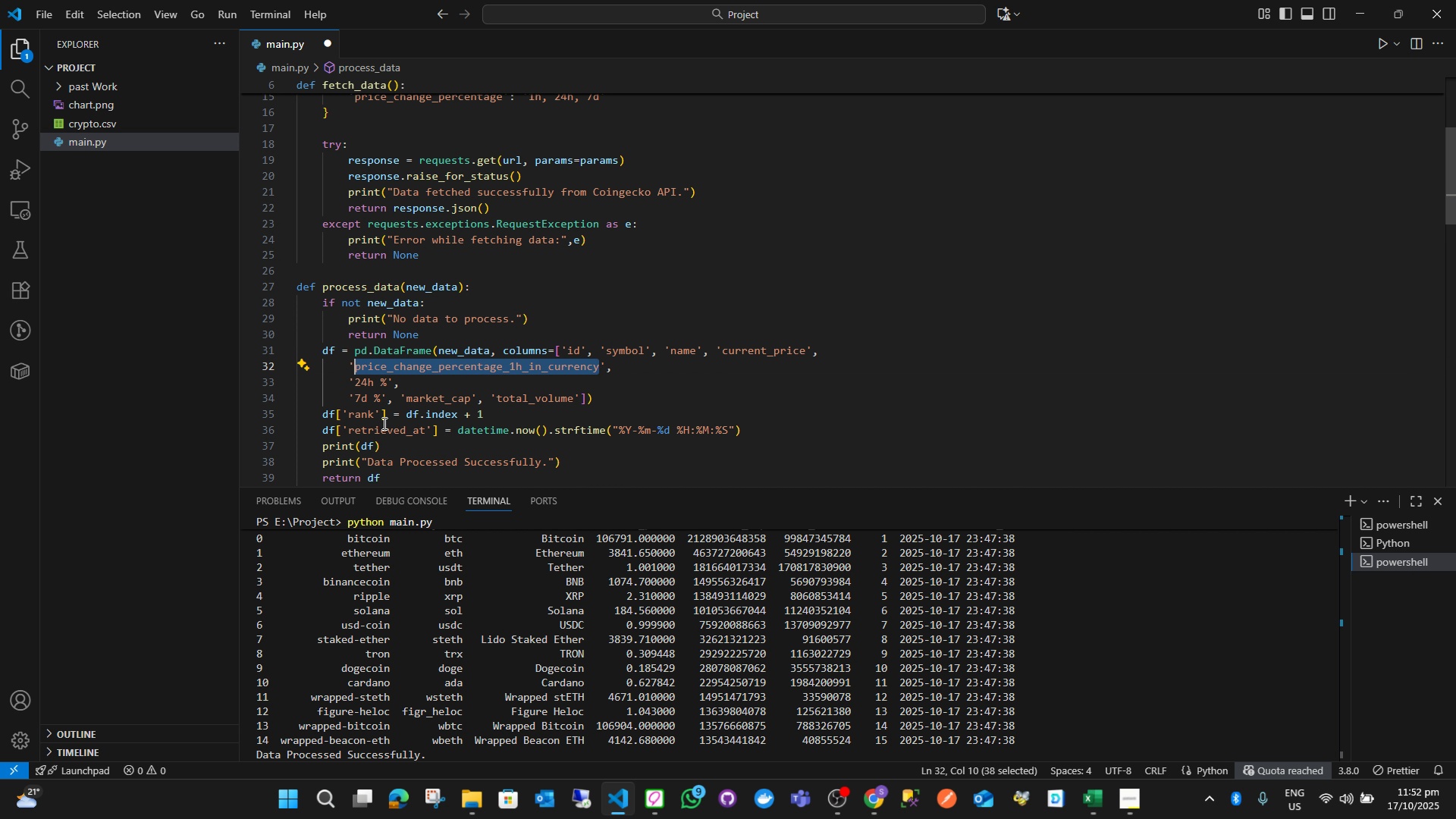 
key(Shift+ArrowRight)
 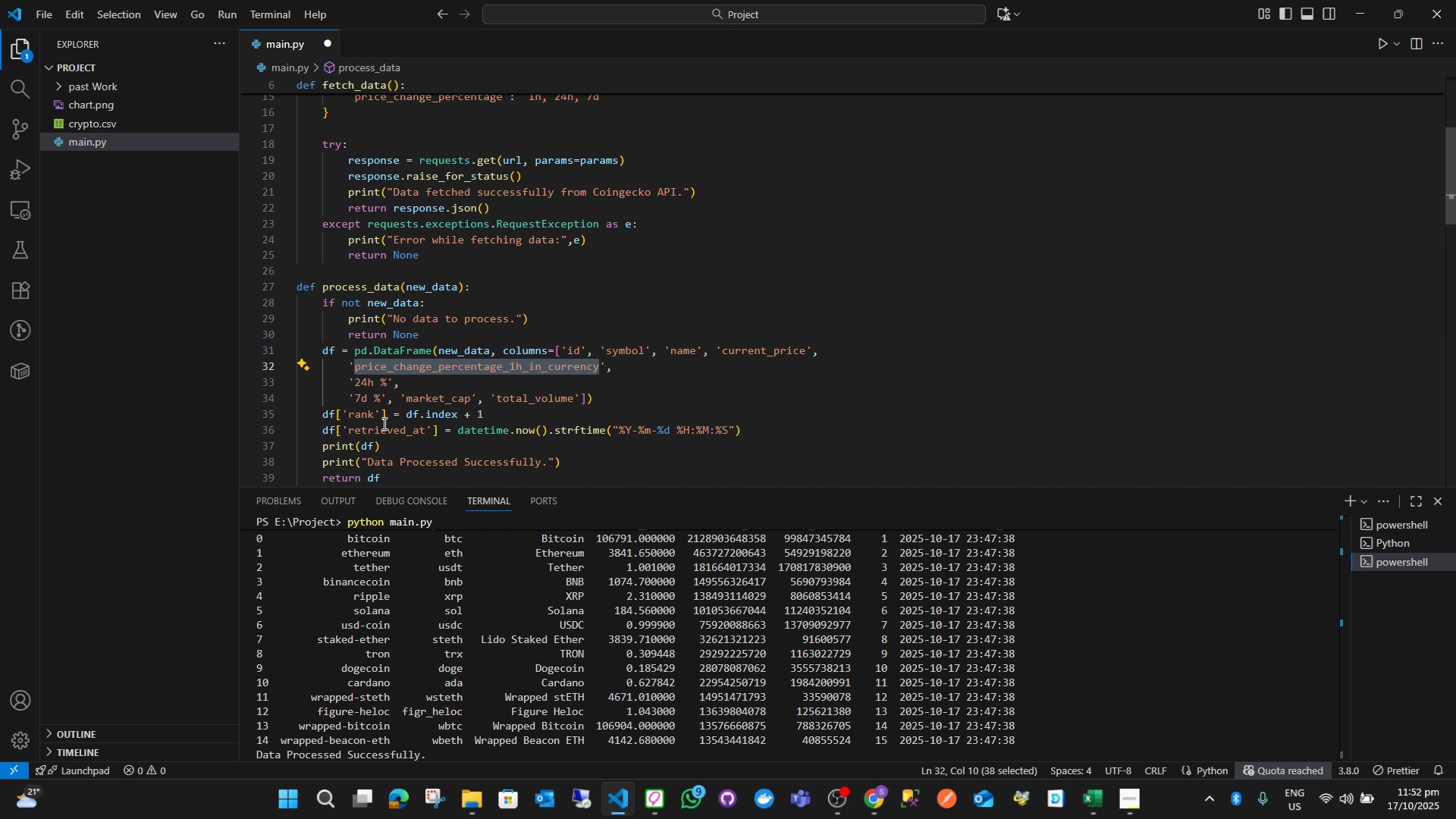 
key(Control+C)
 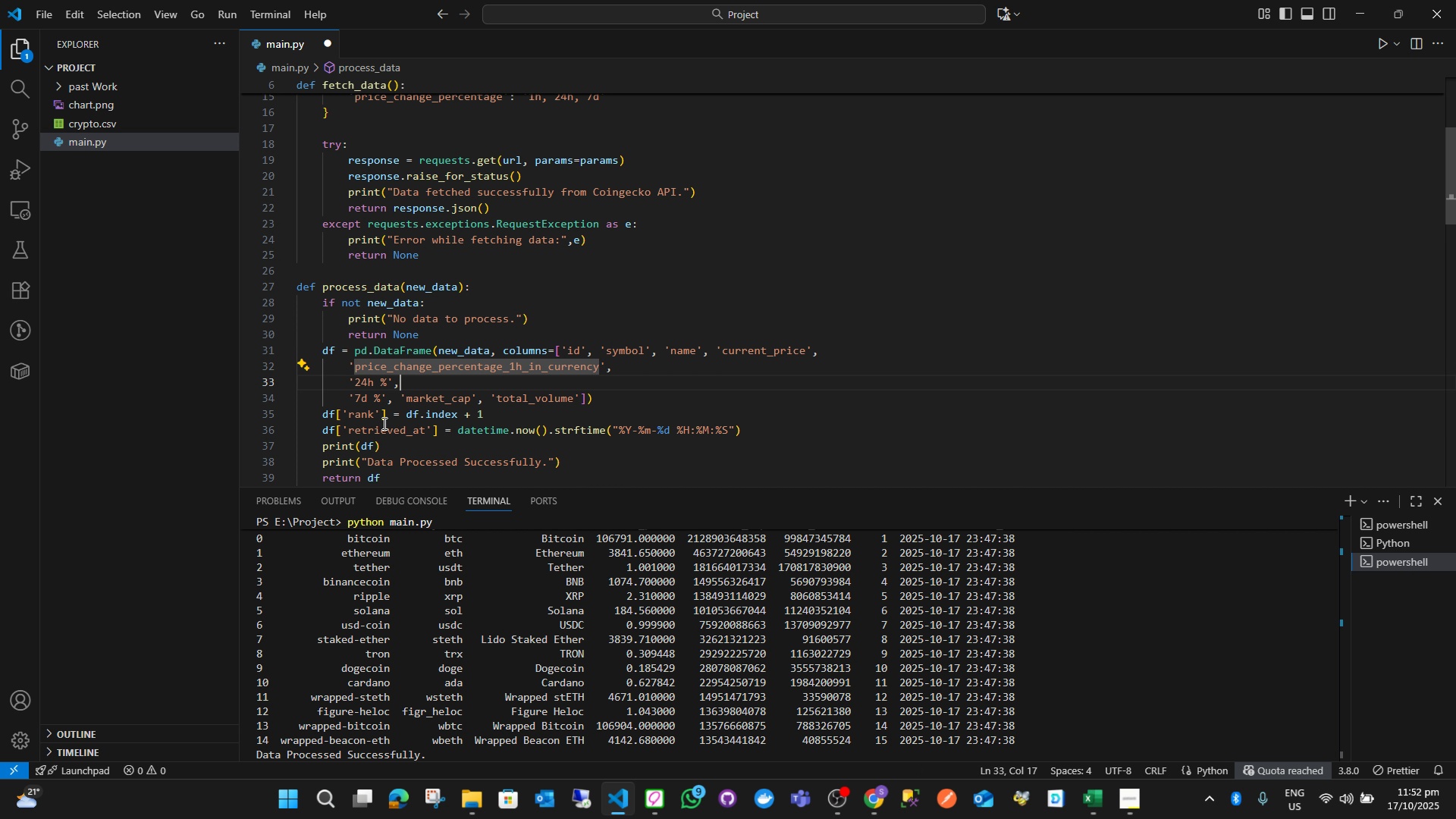 
key(ArrowDown)
 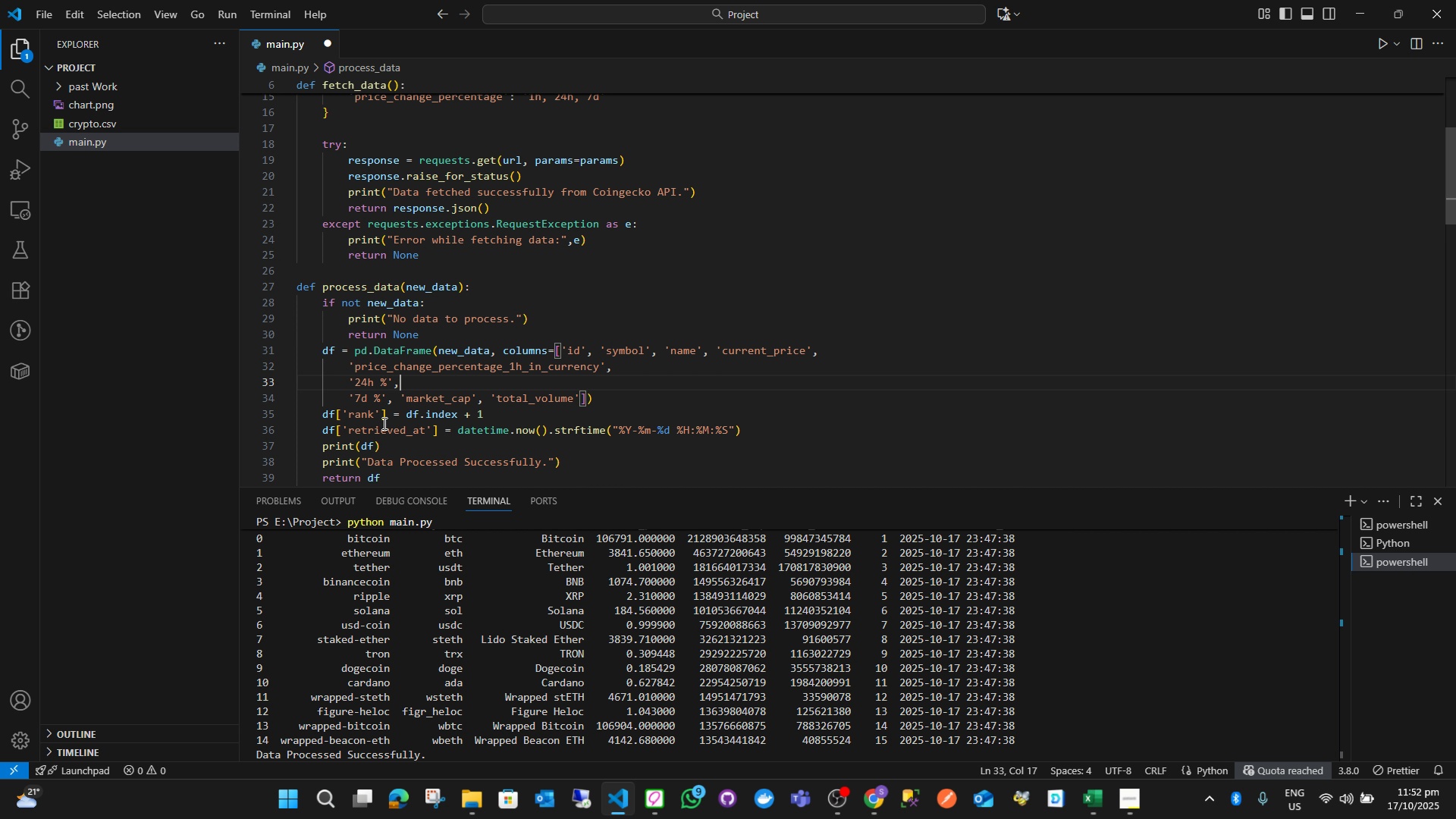 
key(ArrowLeft)
 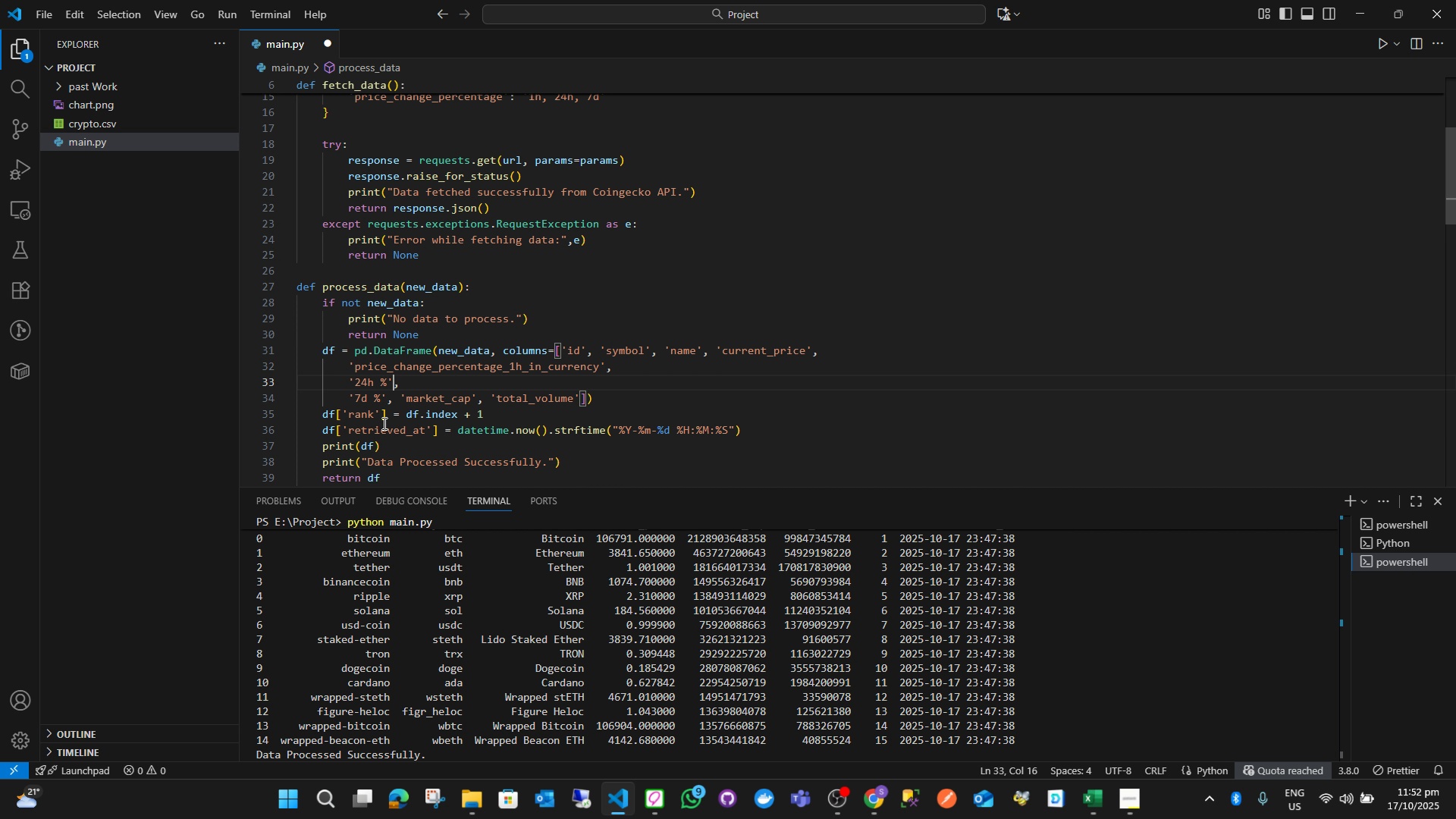 
key(Shift+ArrowLeft)
 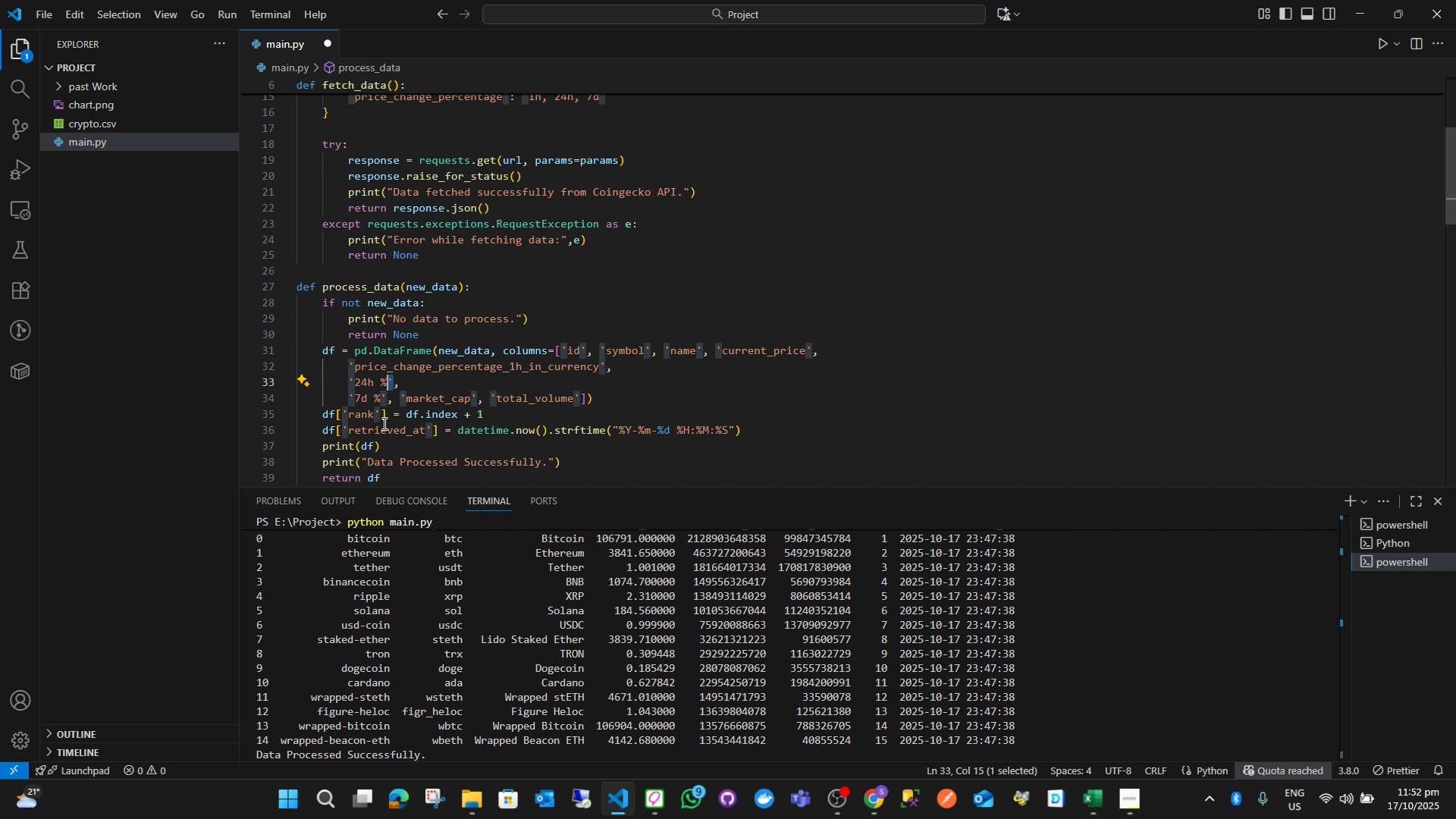 
key(ArrowLeft)
 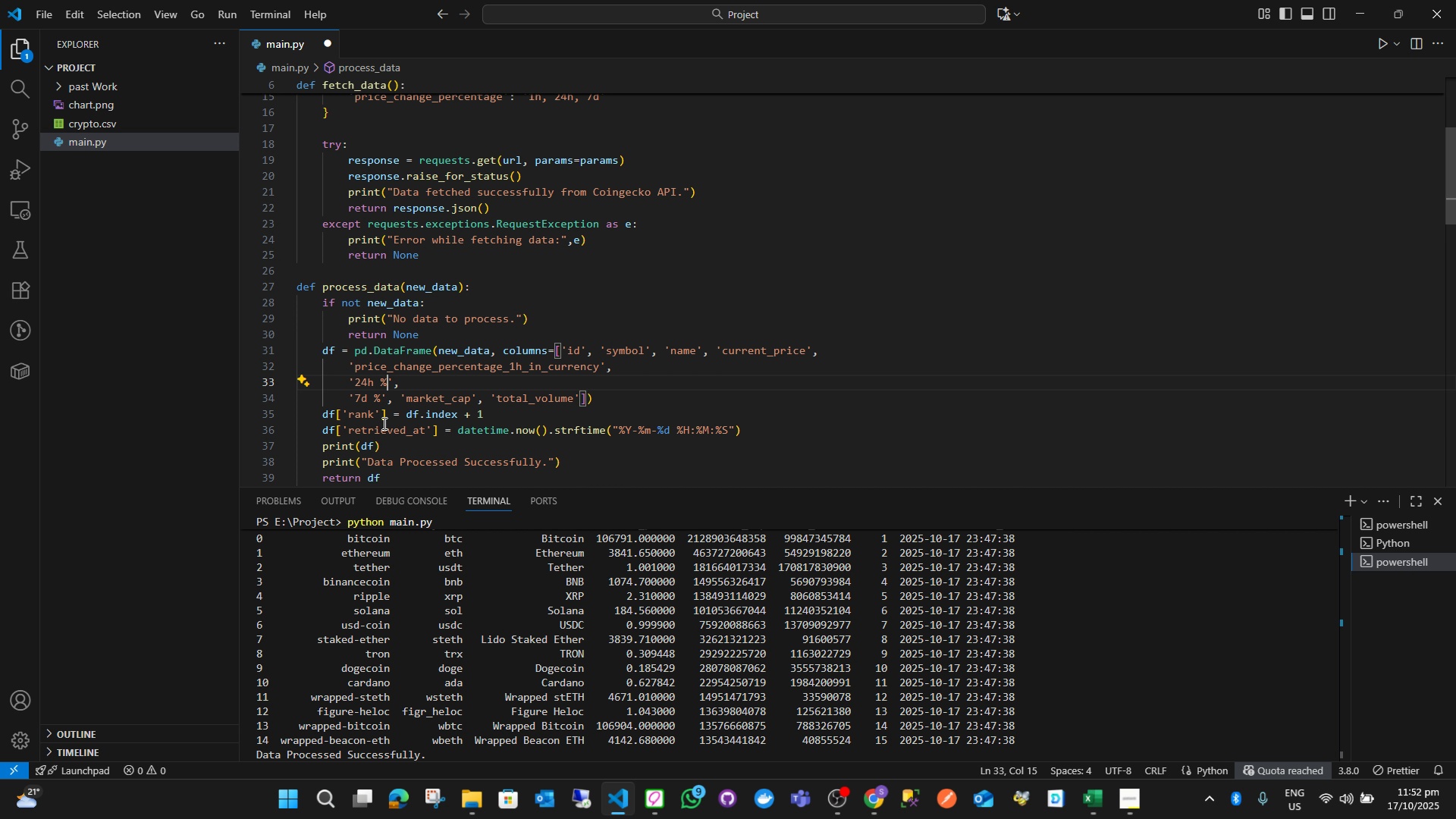 
hold_key(key=ArrowLeft, duration=0.57)
 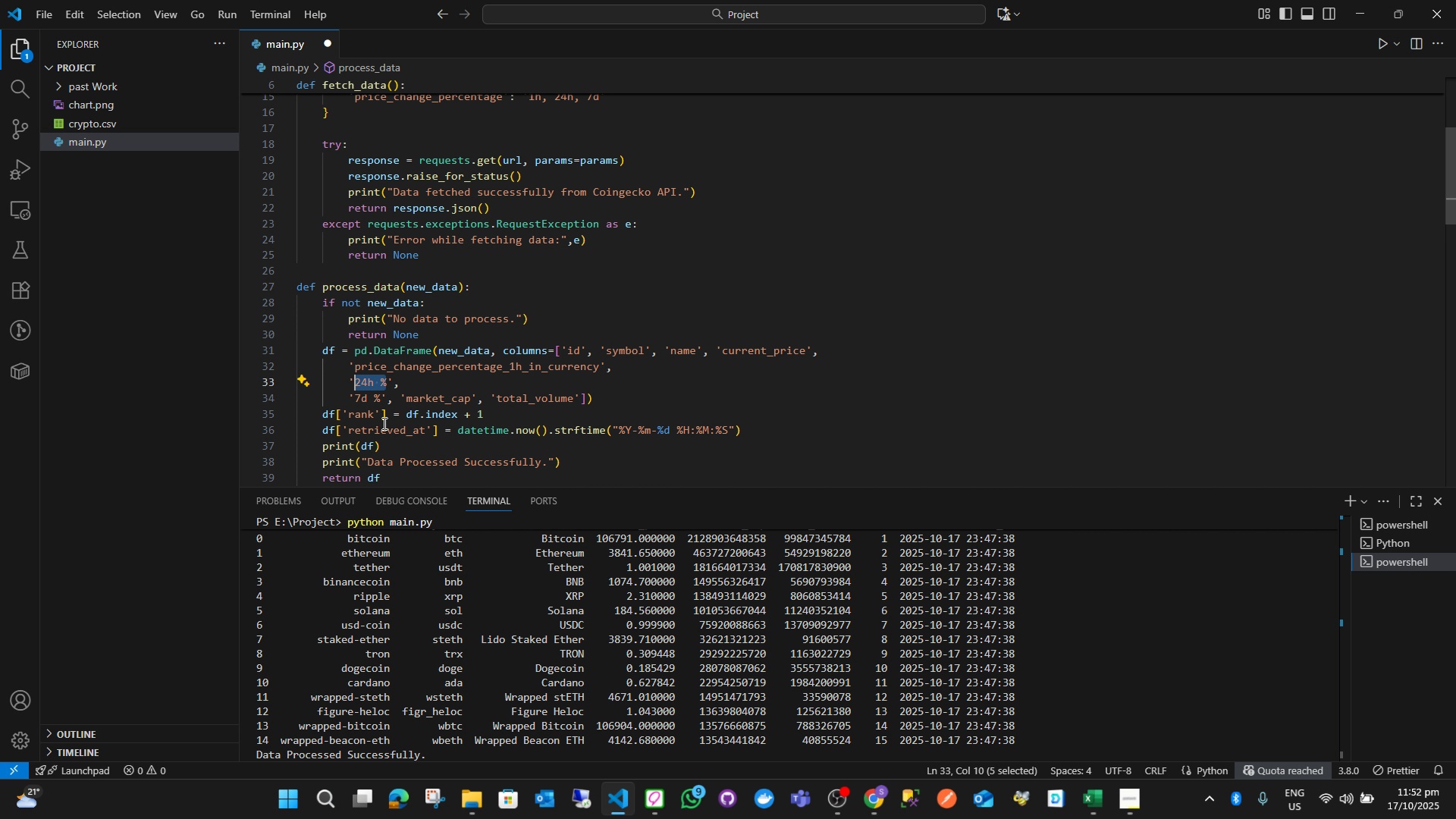 
key(Shift+ArrowLeft)
 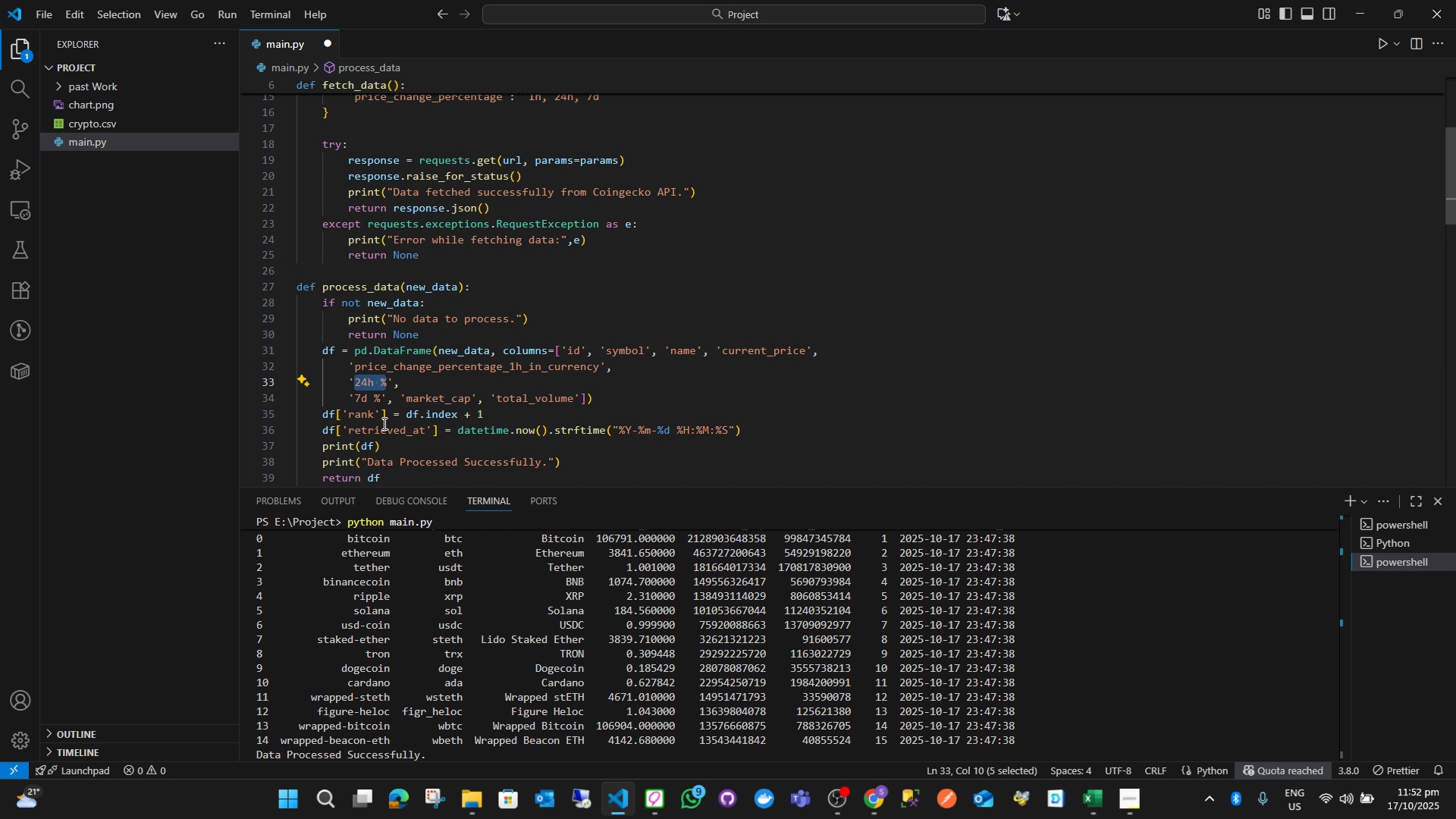 
key(Control+V)
 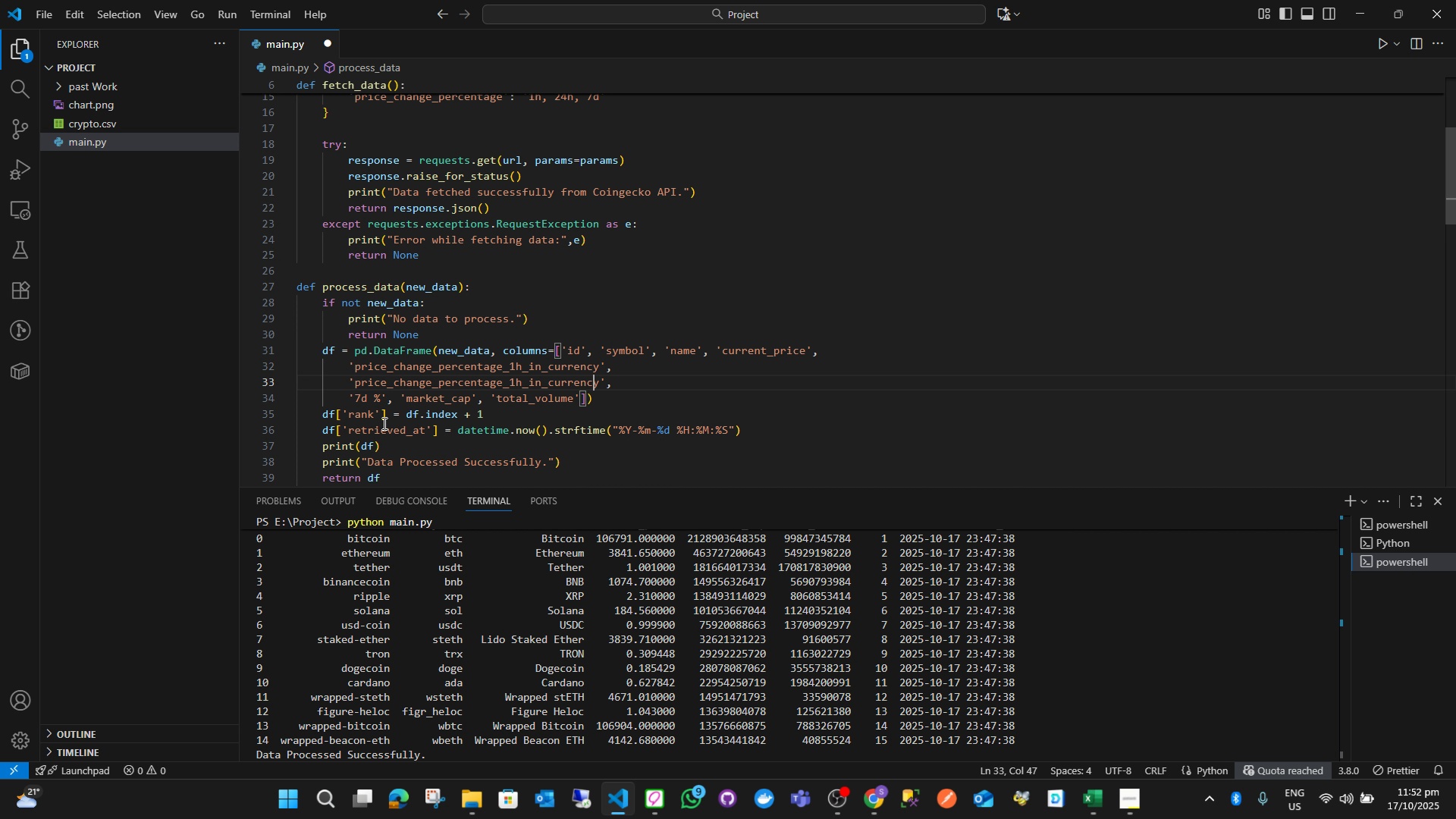 
key(ArrowLeft)
 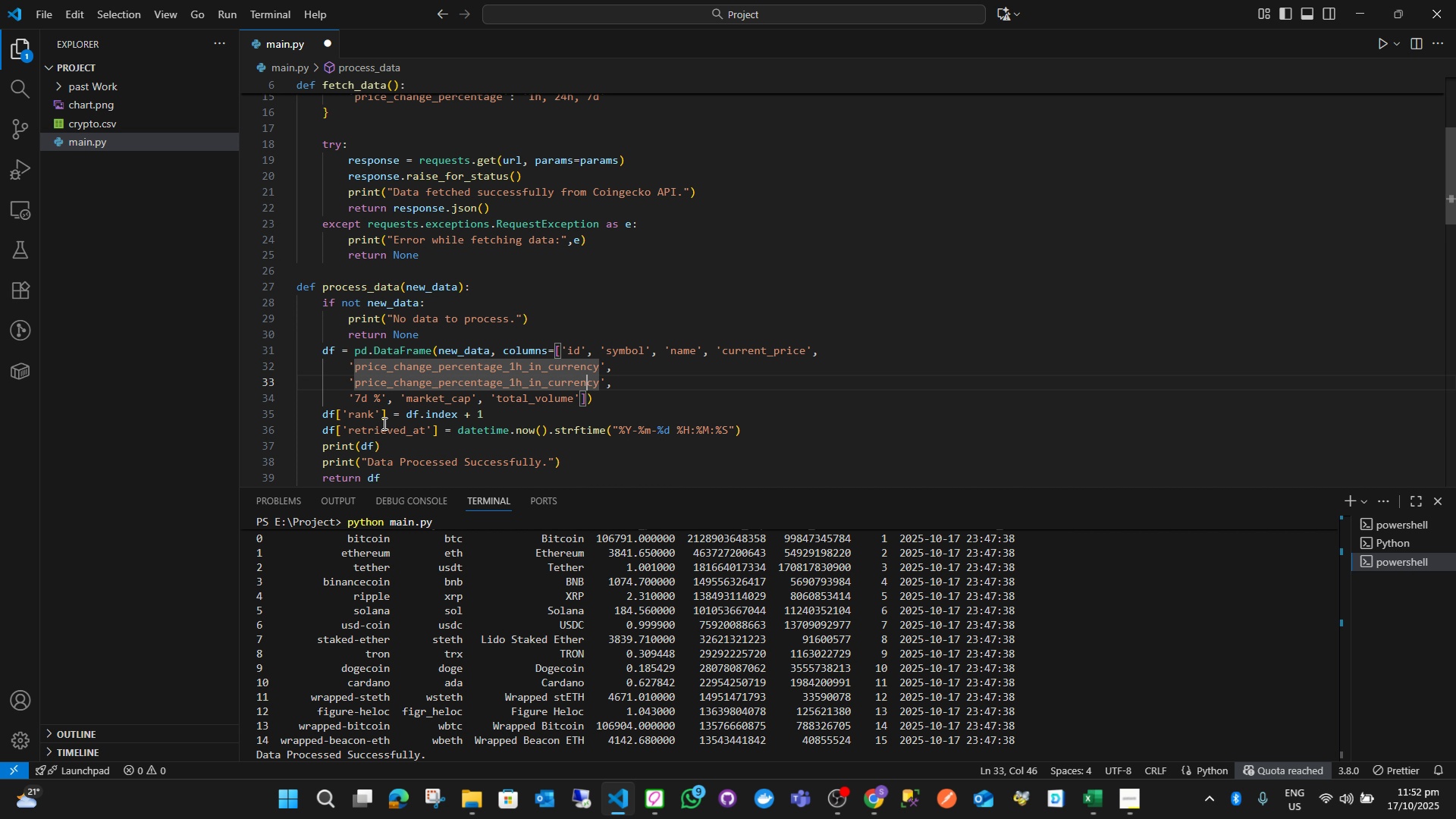 
hold_key(key=ArrowLeft, duration=0.81)
 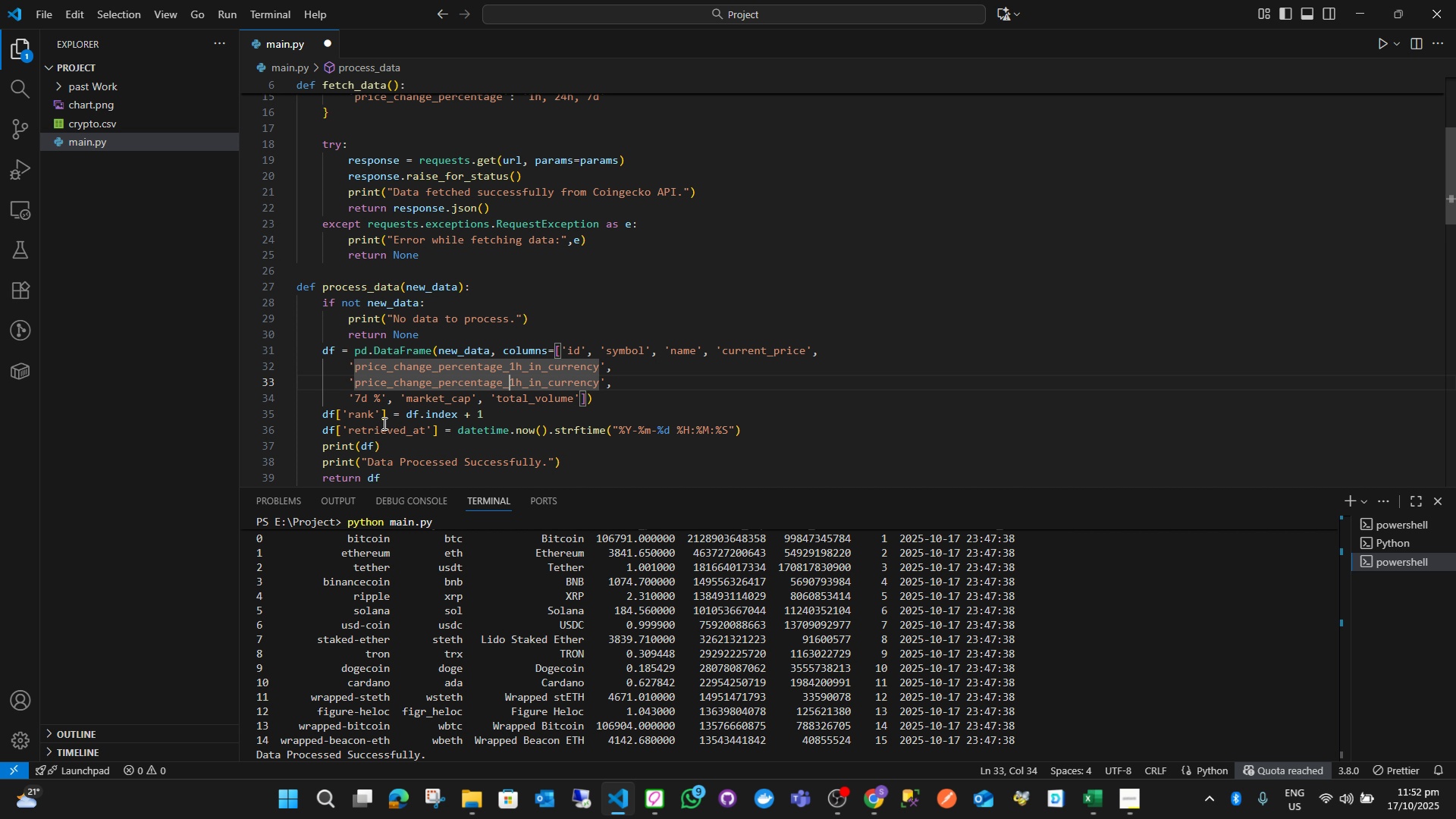 
key(ArrowLeft)
 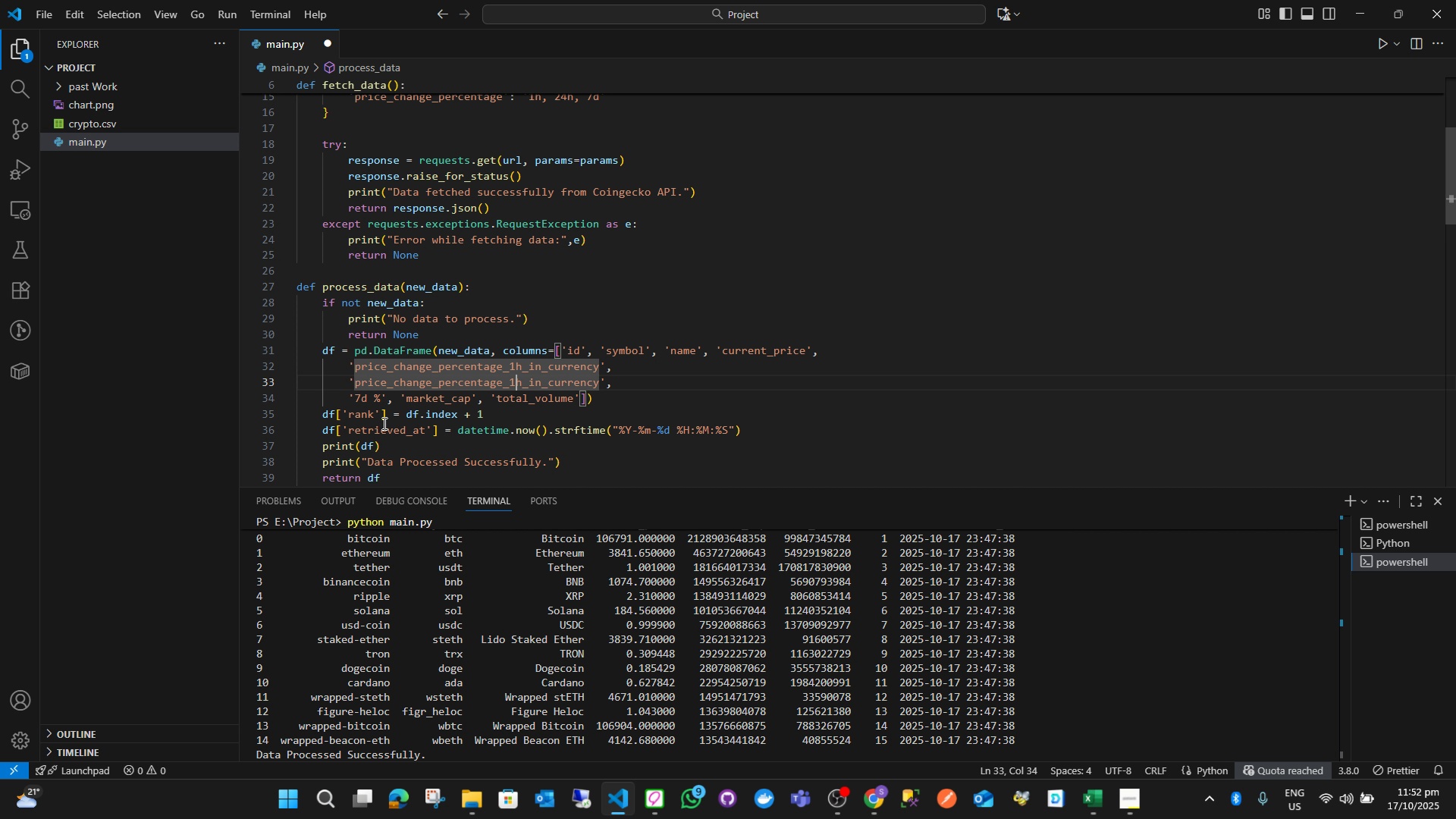 
key(ArrowRight)
 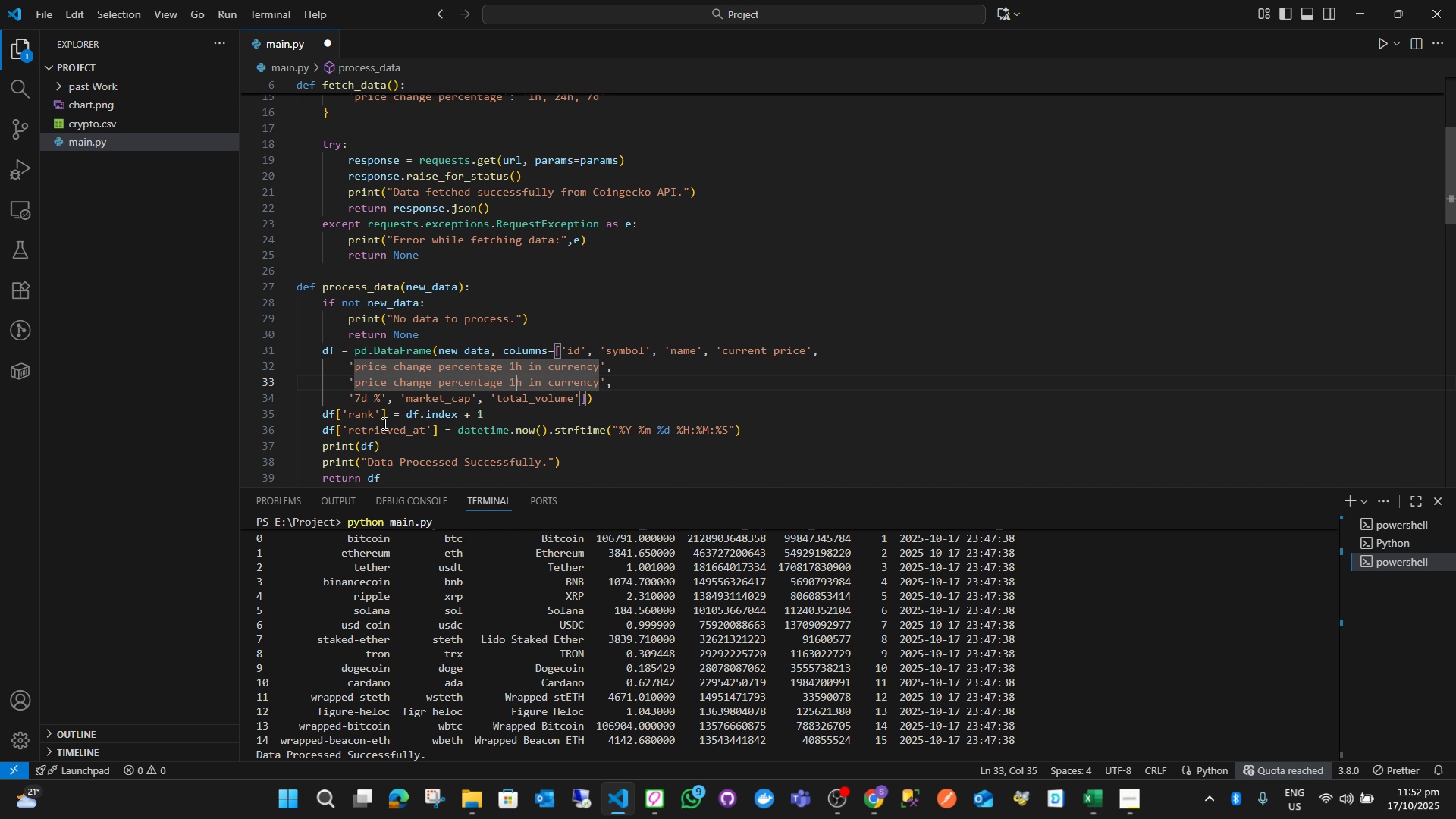 
key(Shift+ArrowLeft)
 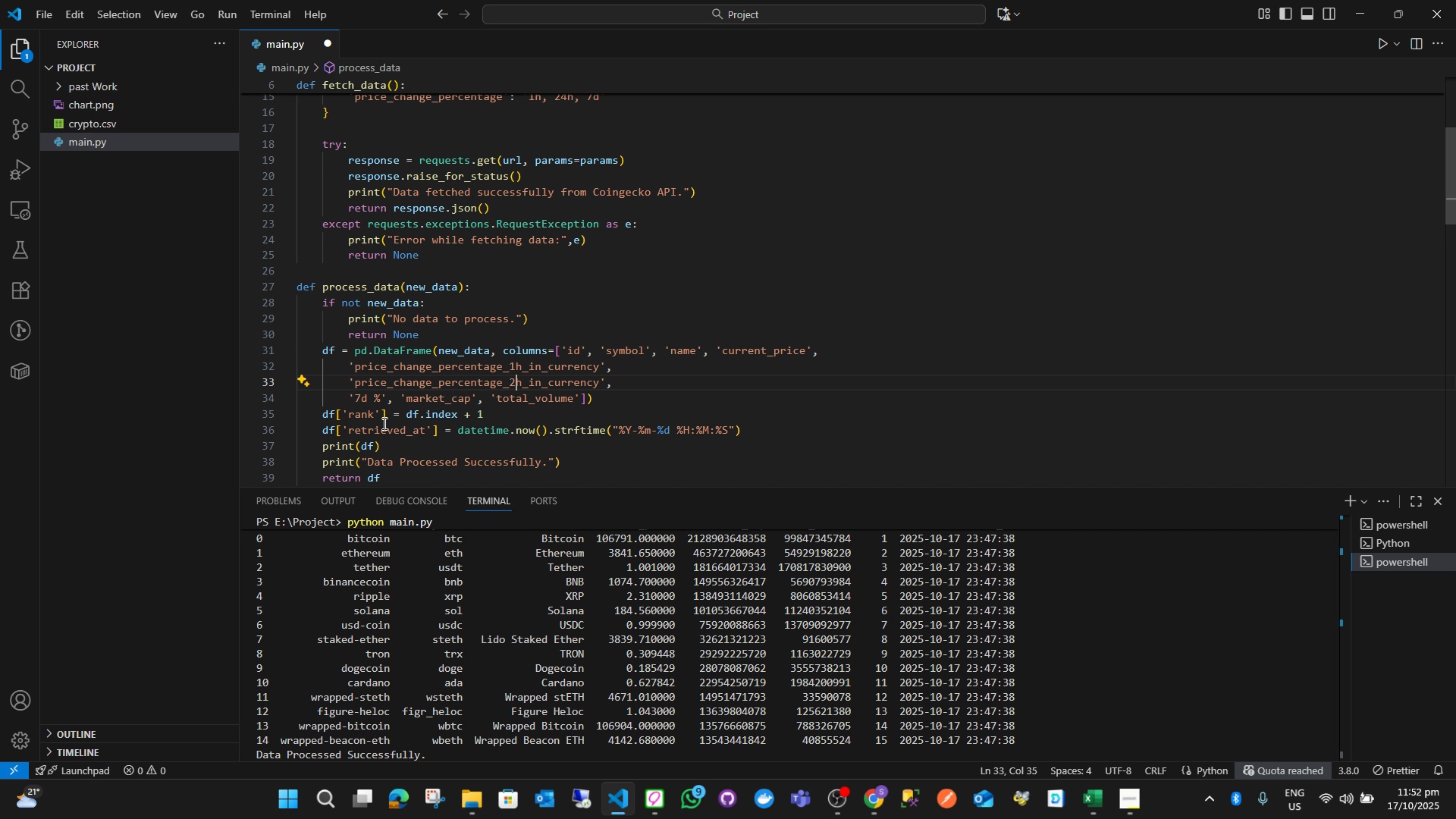 
type(24)
 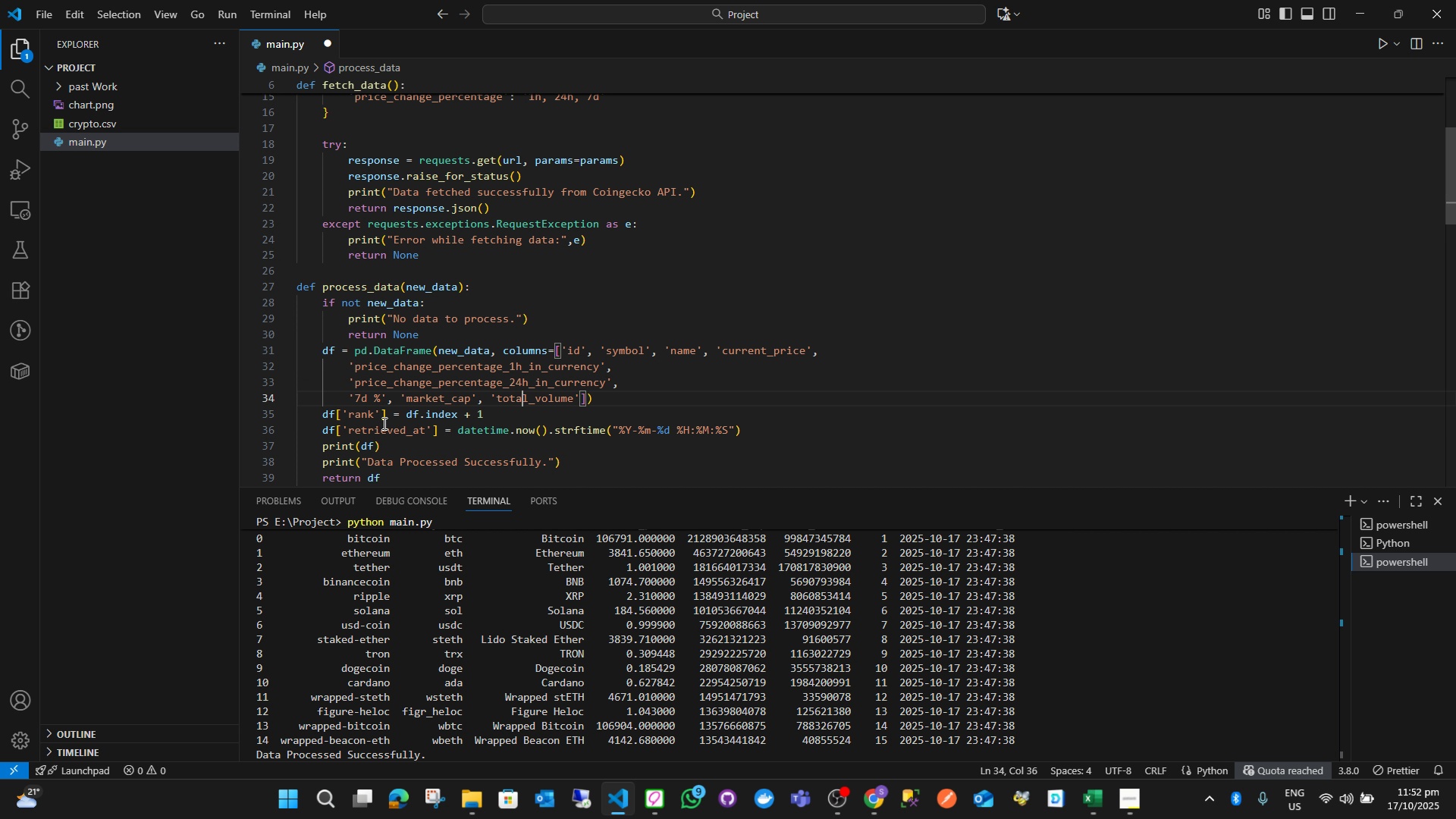 
key(ArrowDown)
 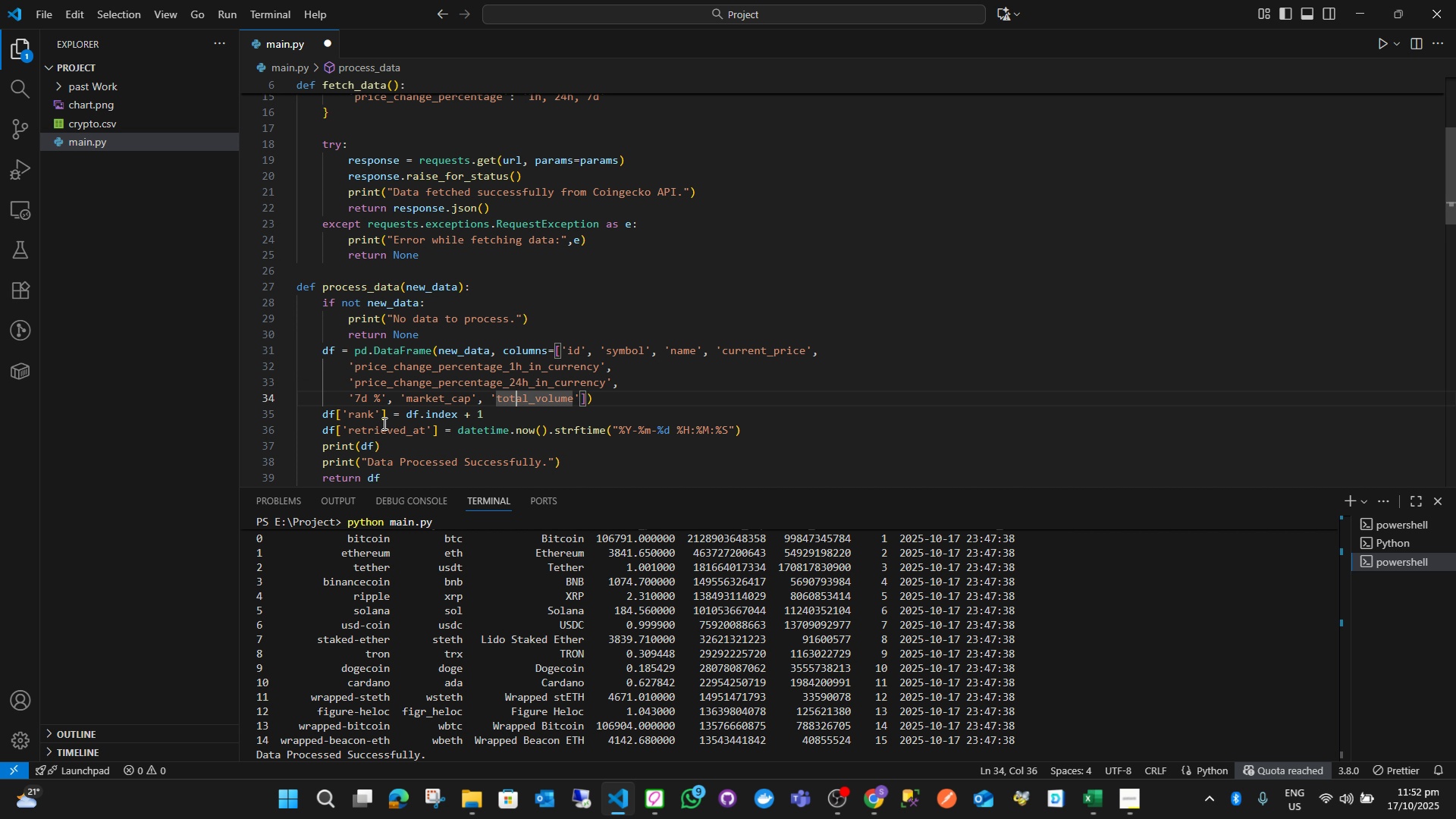 
key(ArrowLeft)
 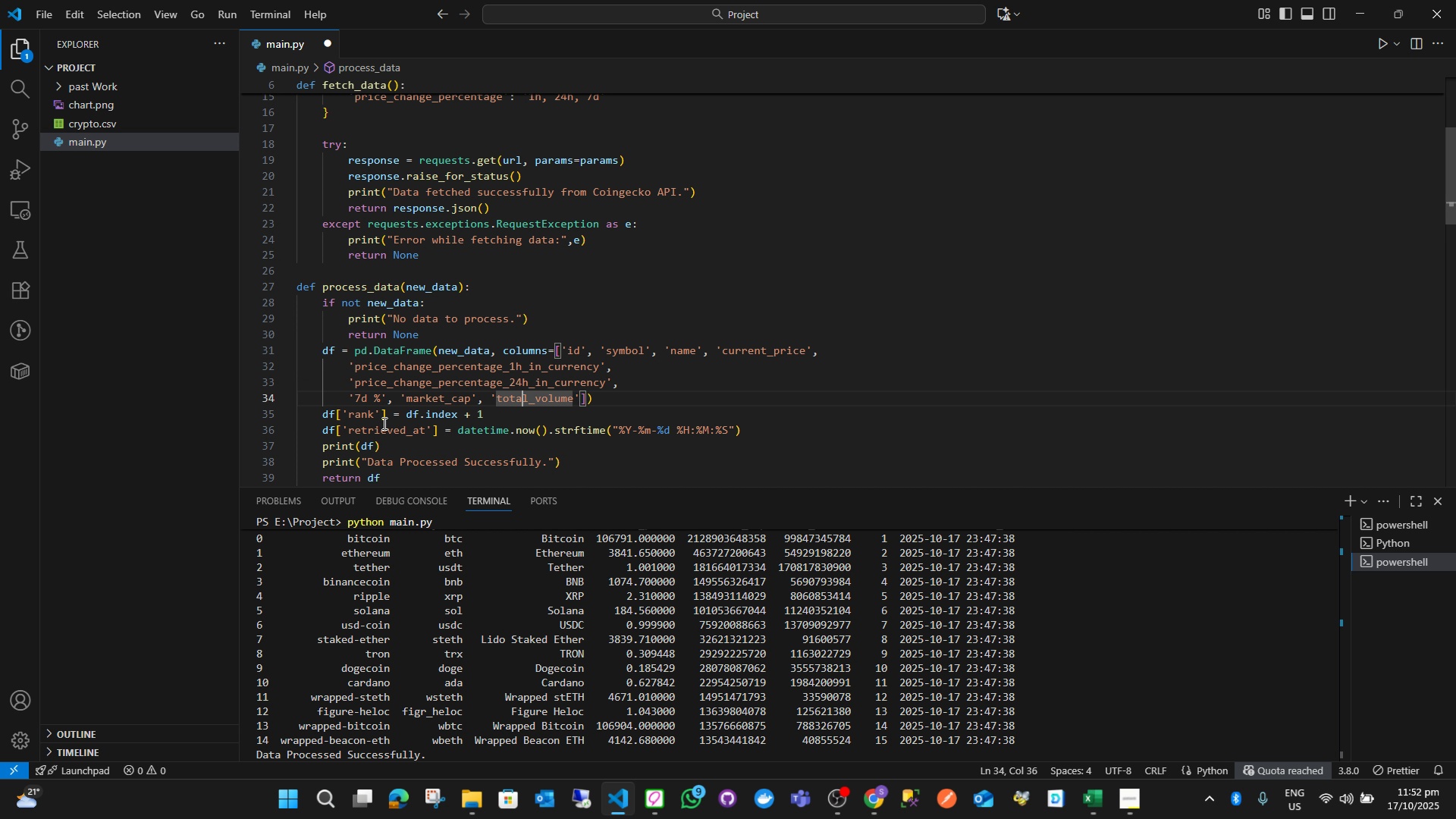 
hold_key(key=ArrowRight, duration=0.39)
 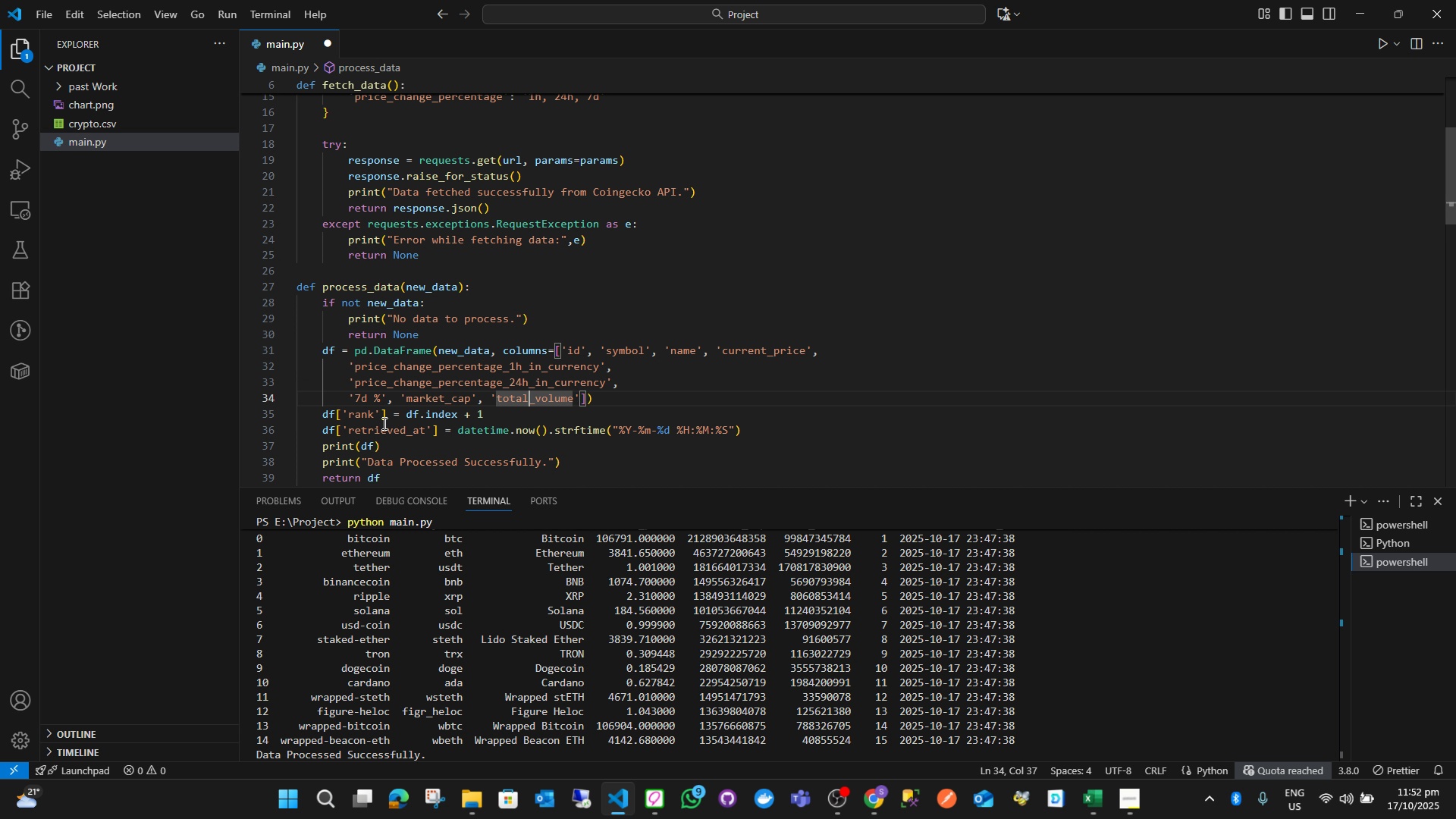 
hold_key(key=ArrowRight, duration=0.76)
 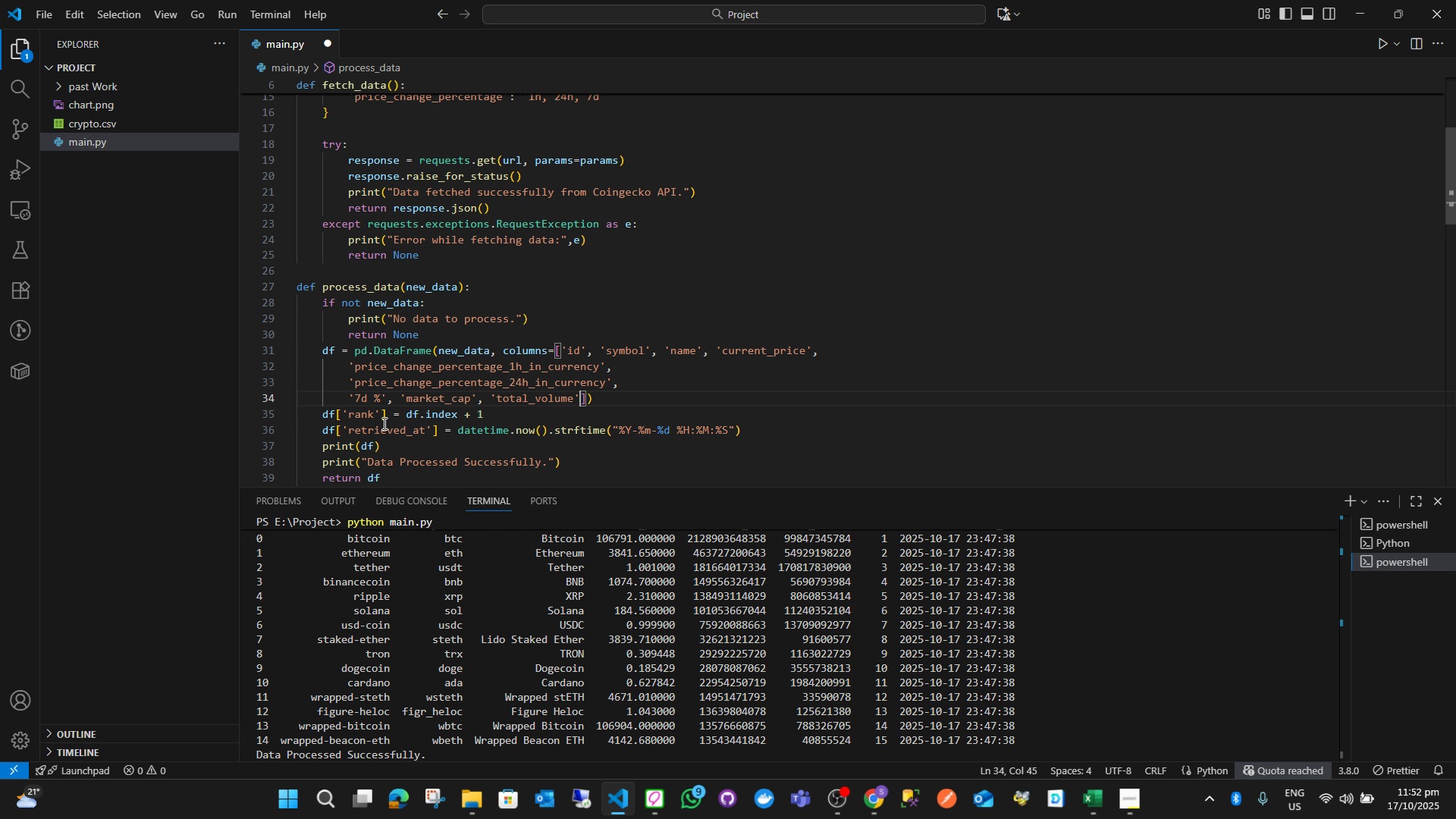 
hold_key(key=ArrowLeft, duration=1.32)
 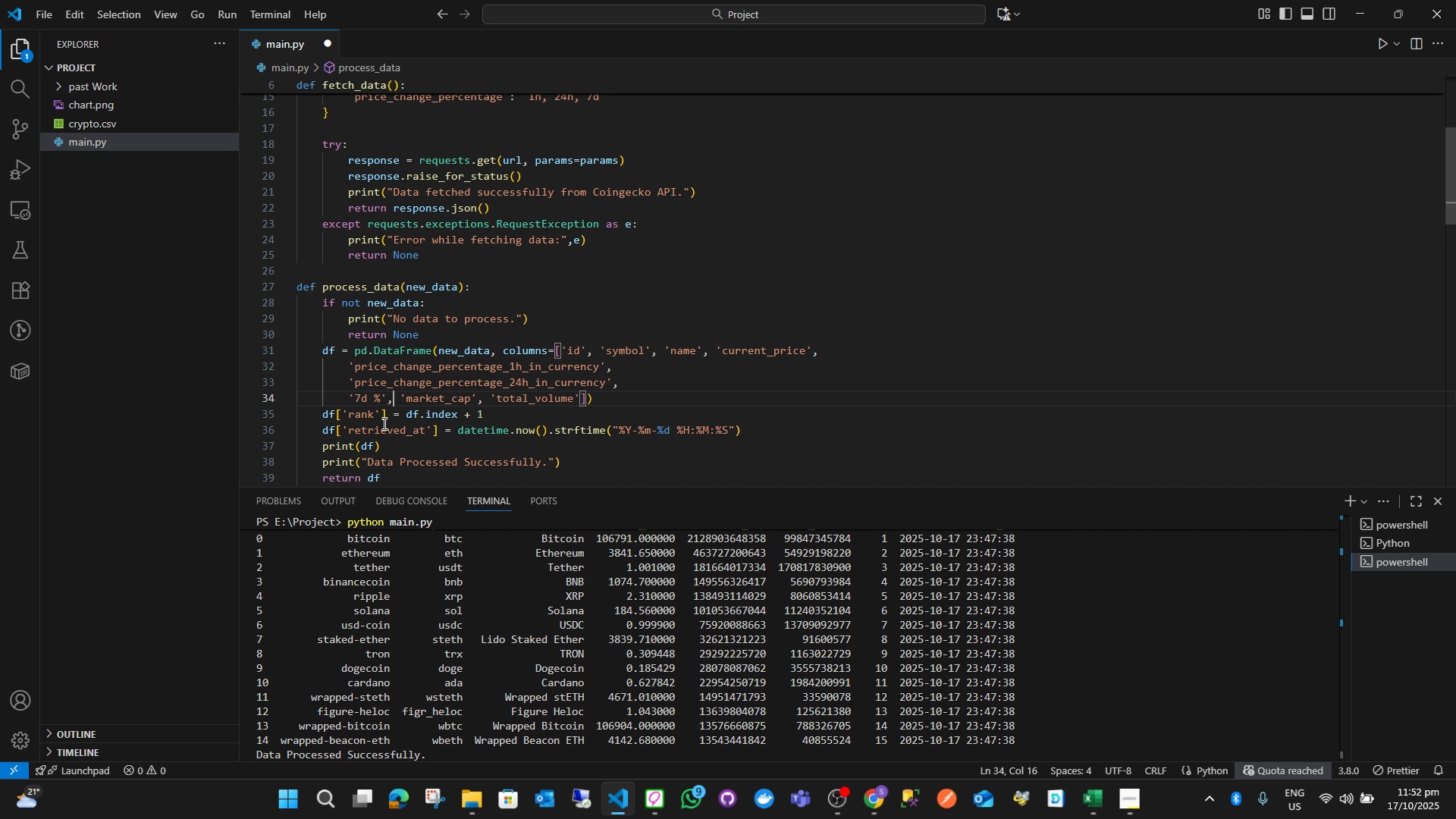 
key(ArrowLeft)
 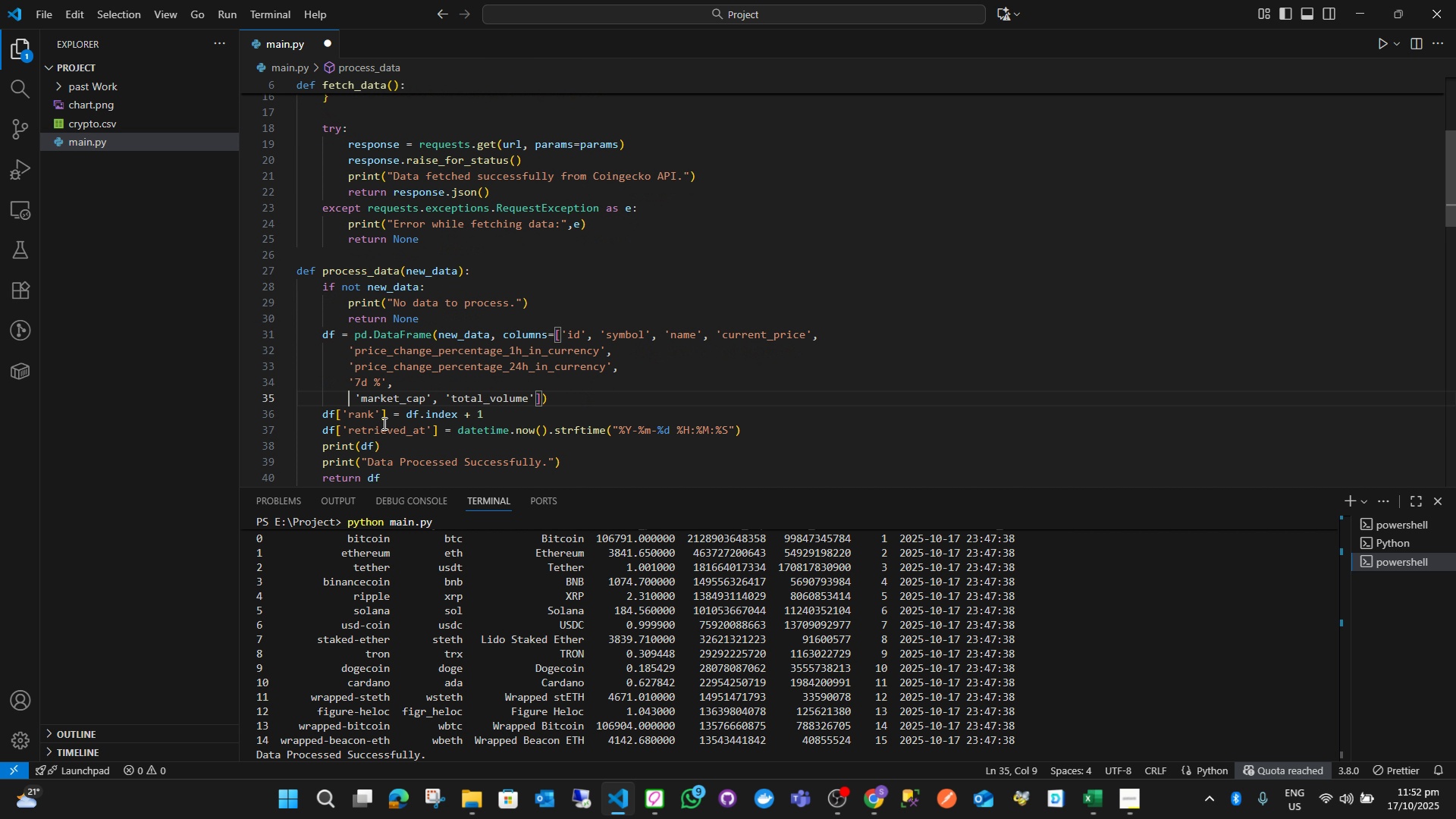 
key(Enter)
 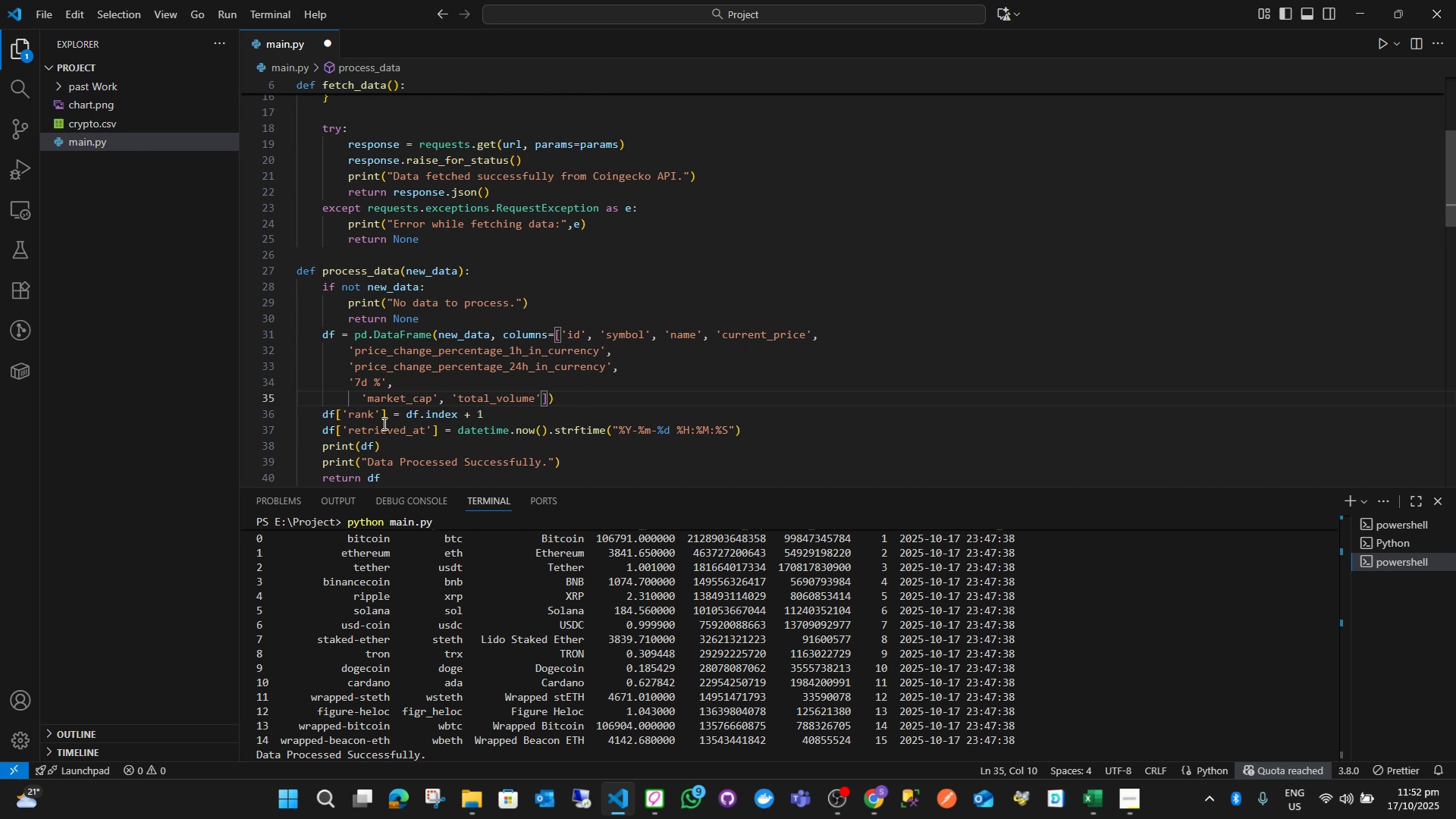 
key(ArrowRight)
 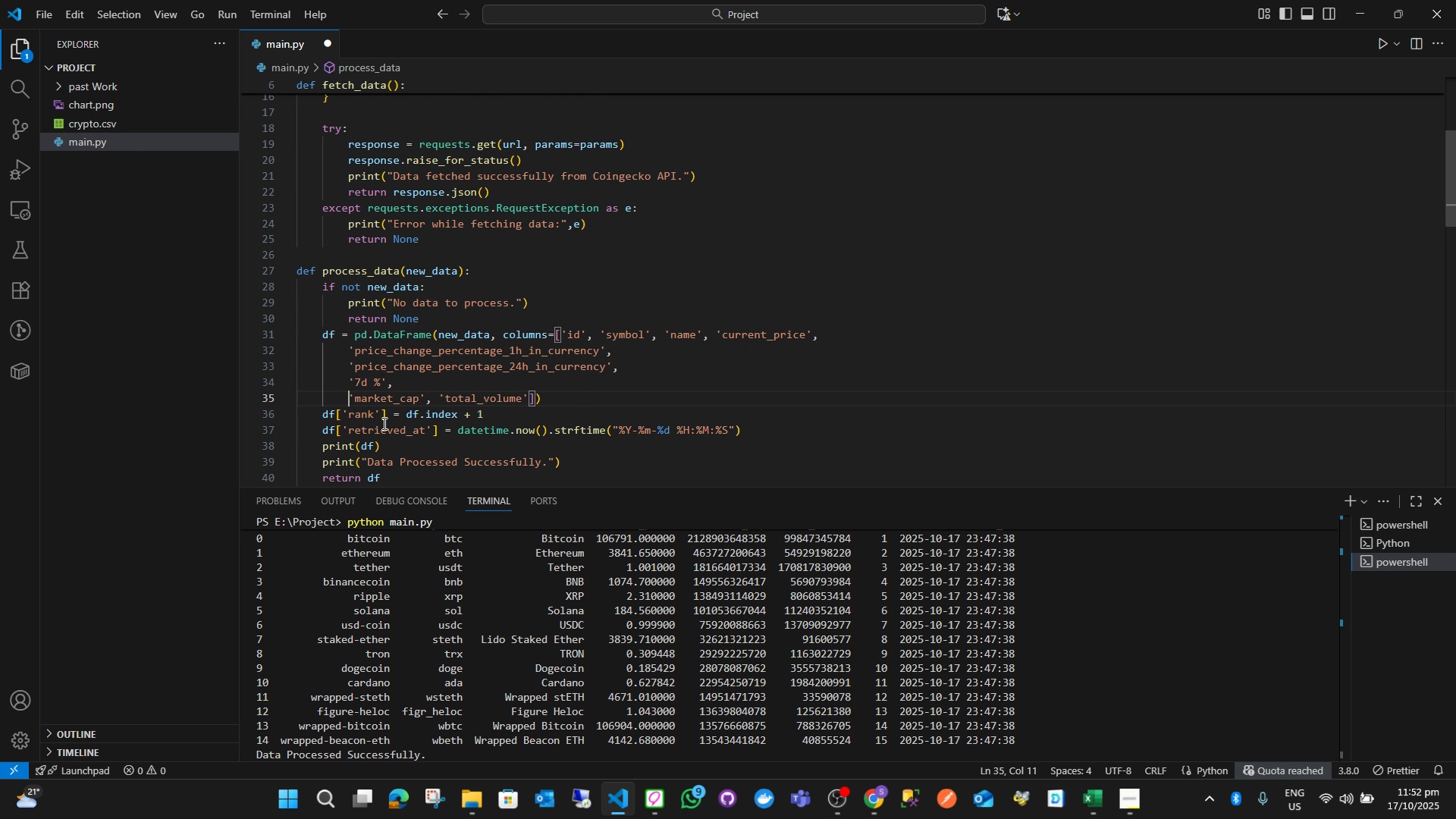 
key(Backspace)
 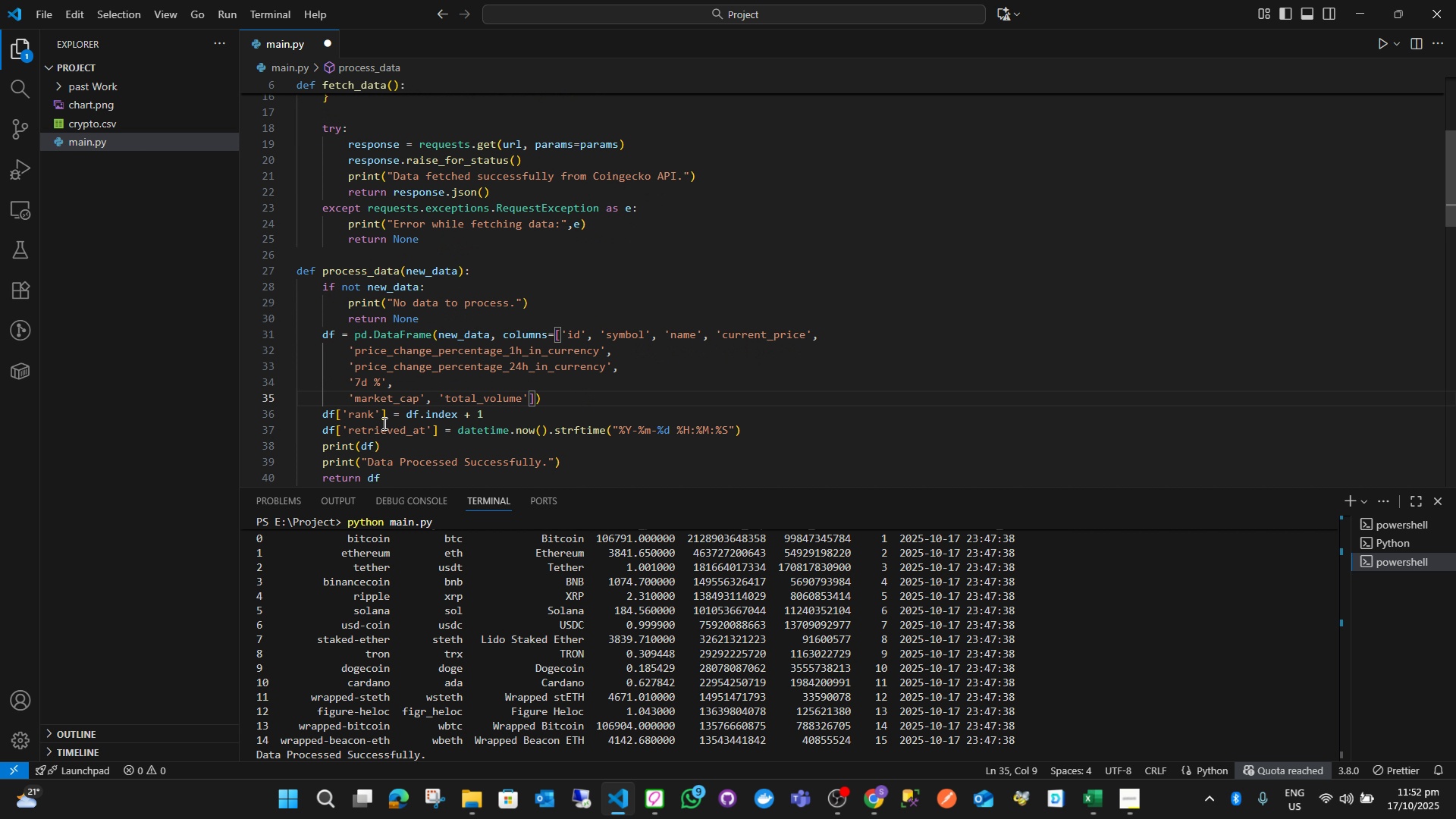 
key(ArrowUp)
 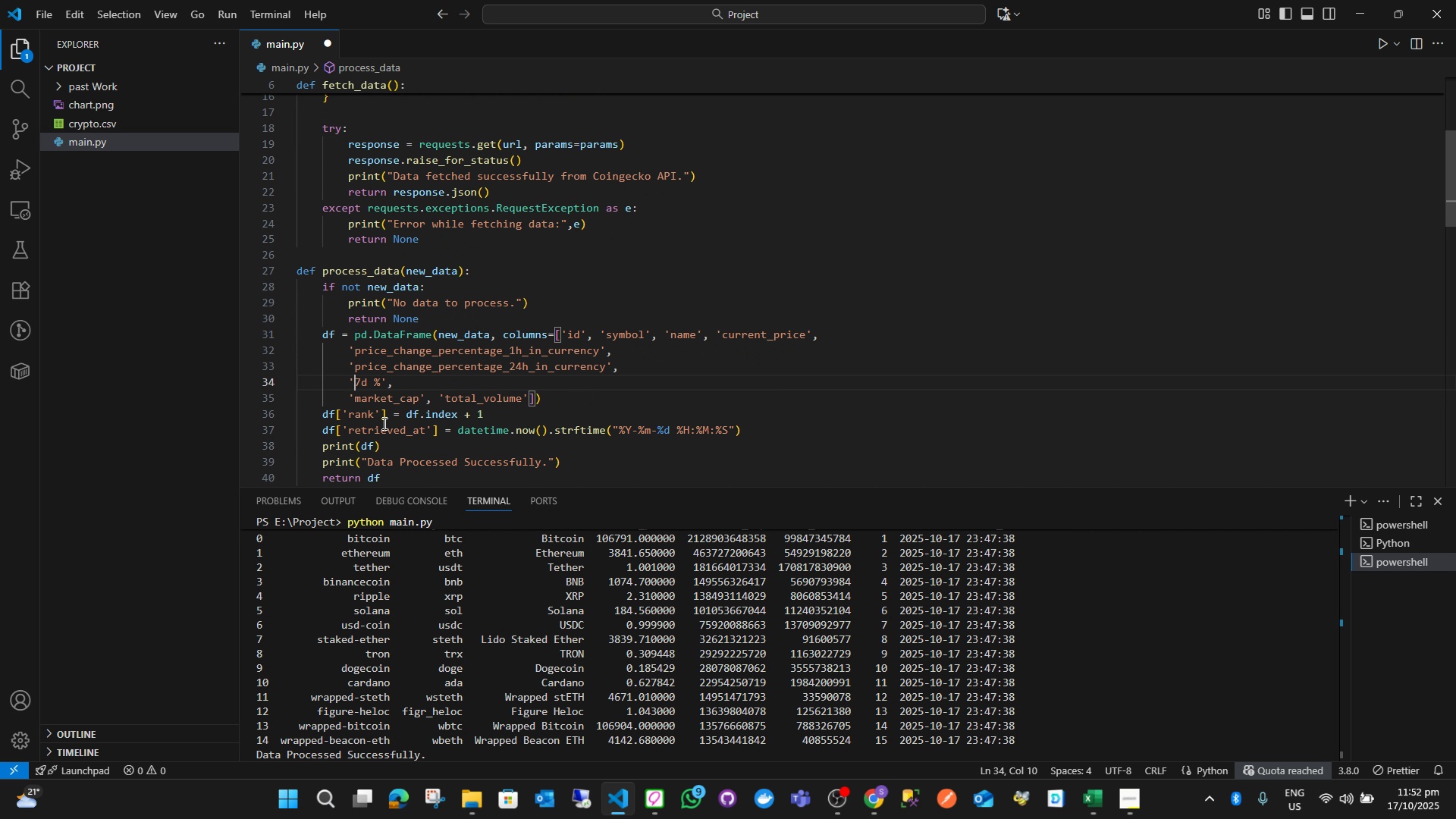 
key(ArrowRight)
 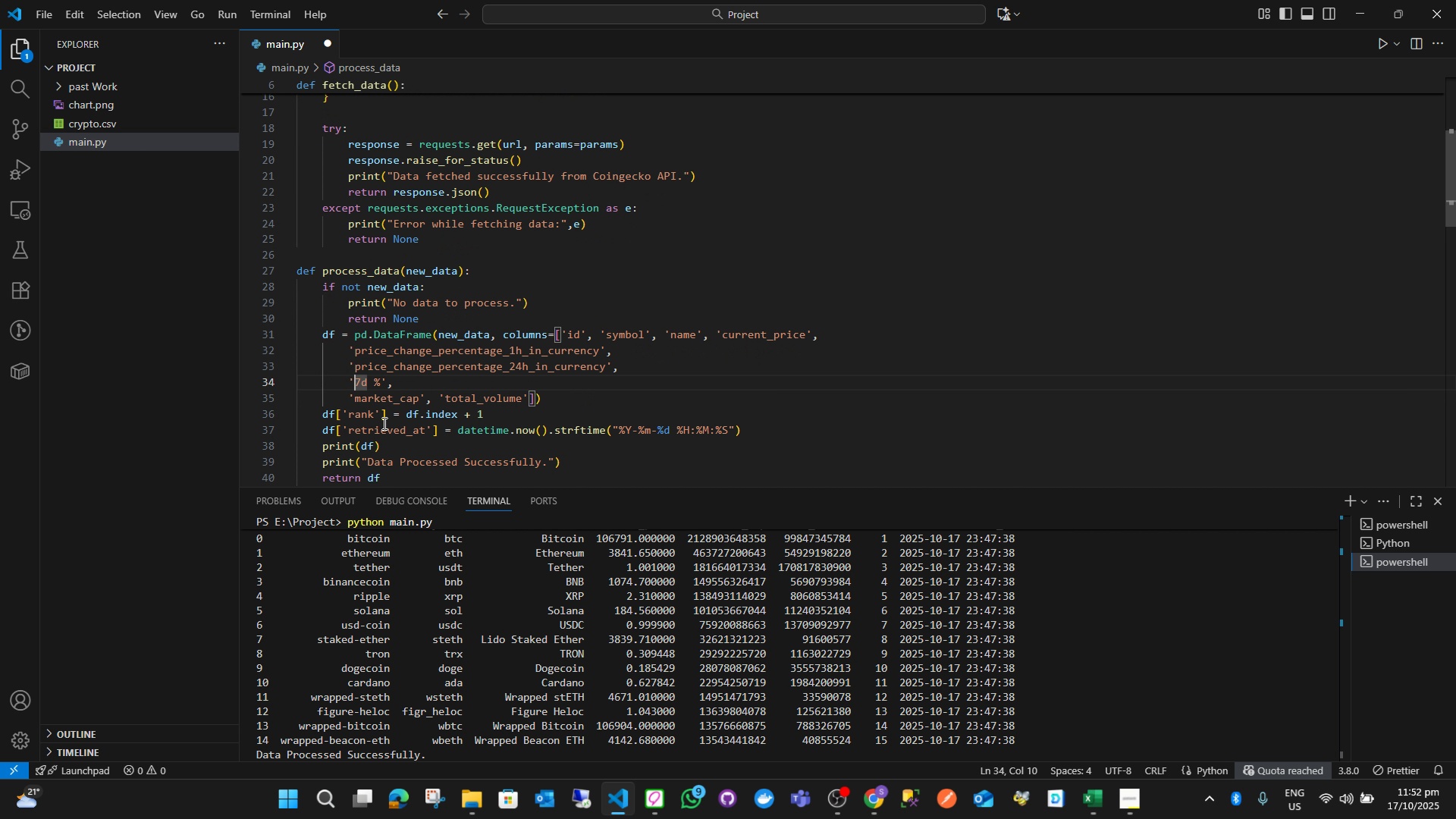 
key(Shift+ArrowRight)
 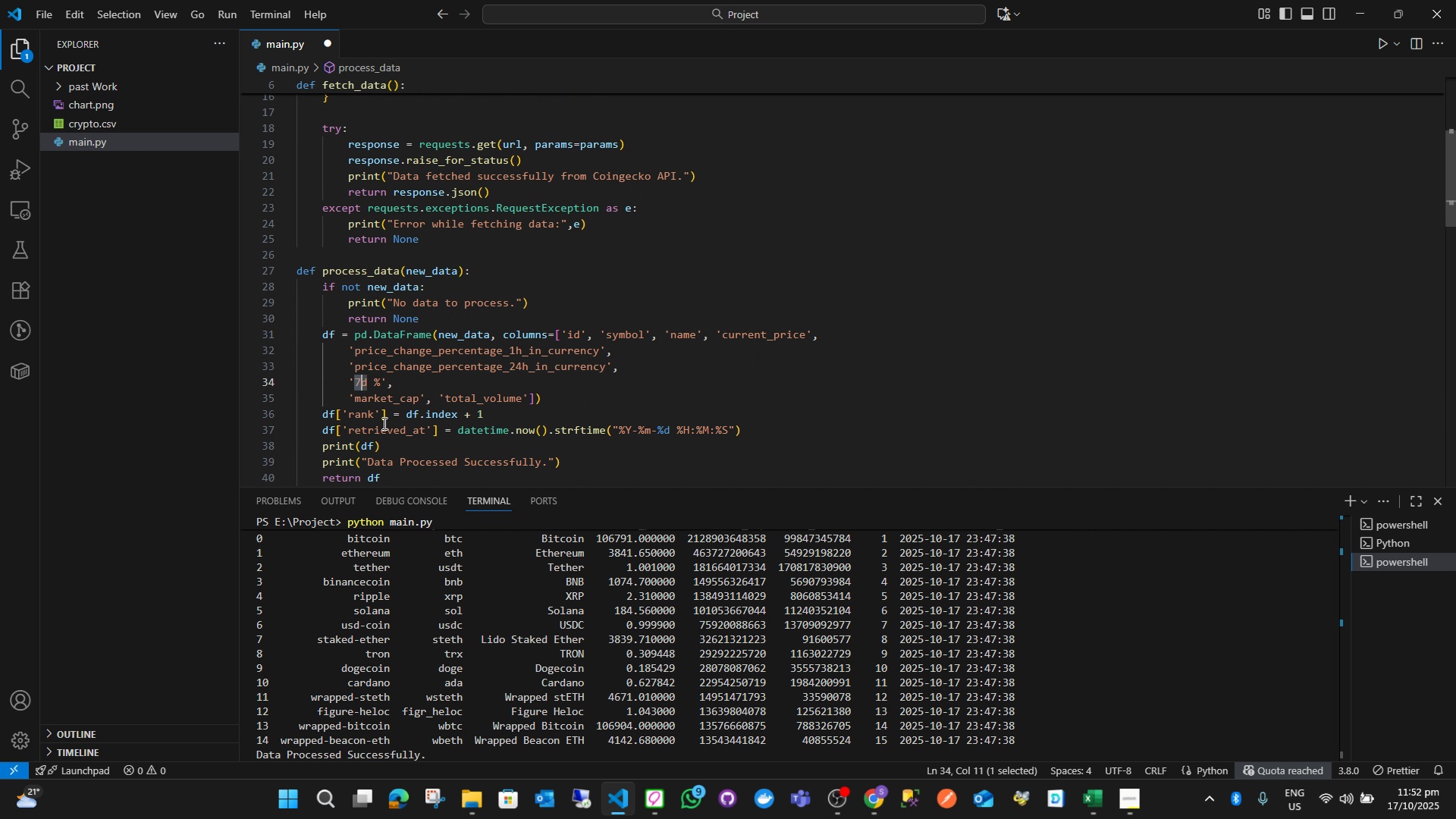 
key(Shift+ArrowRight)
 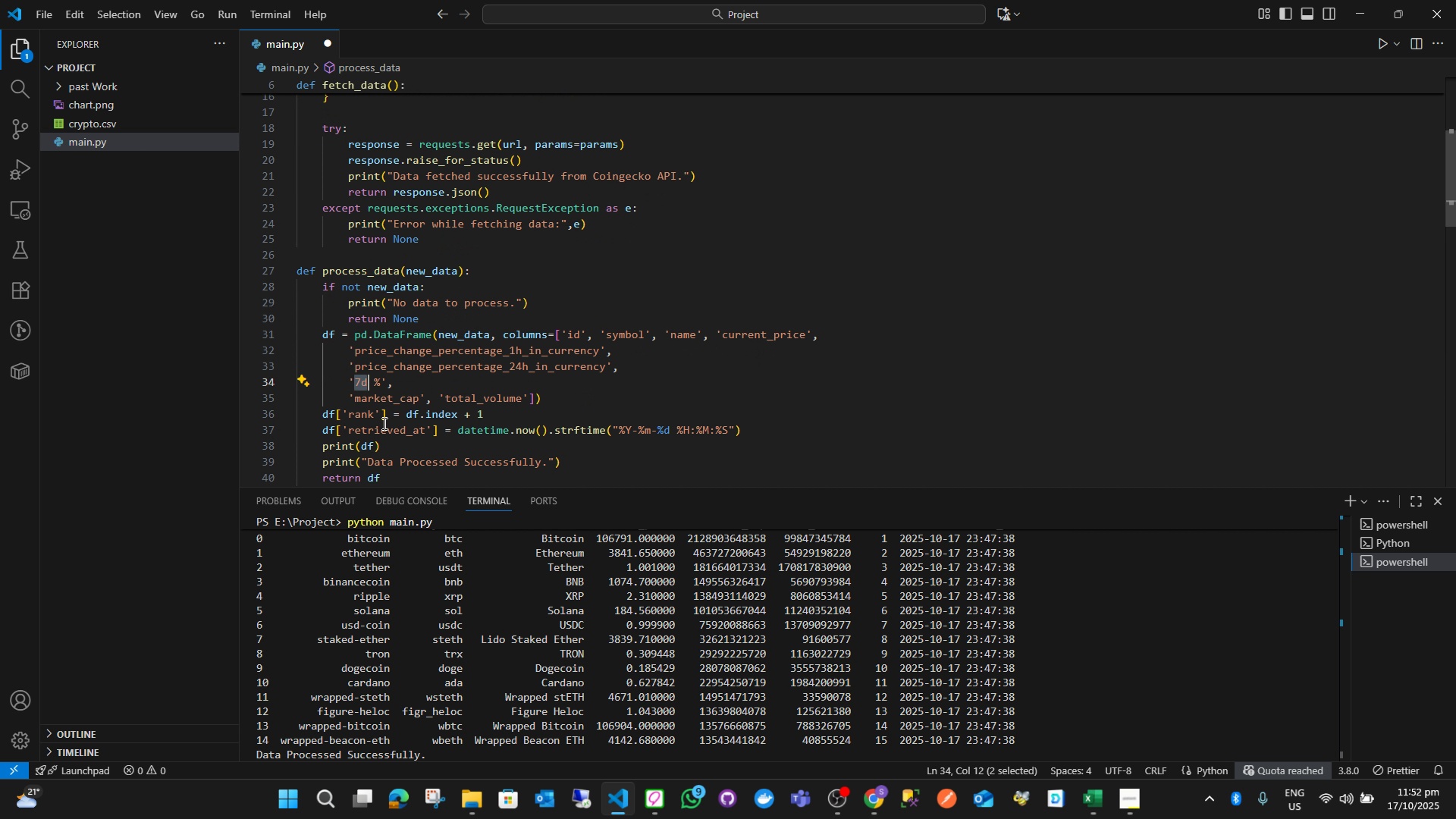 
key(Shift+ArrowRight)
 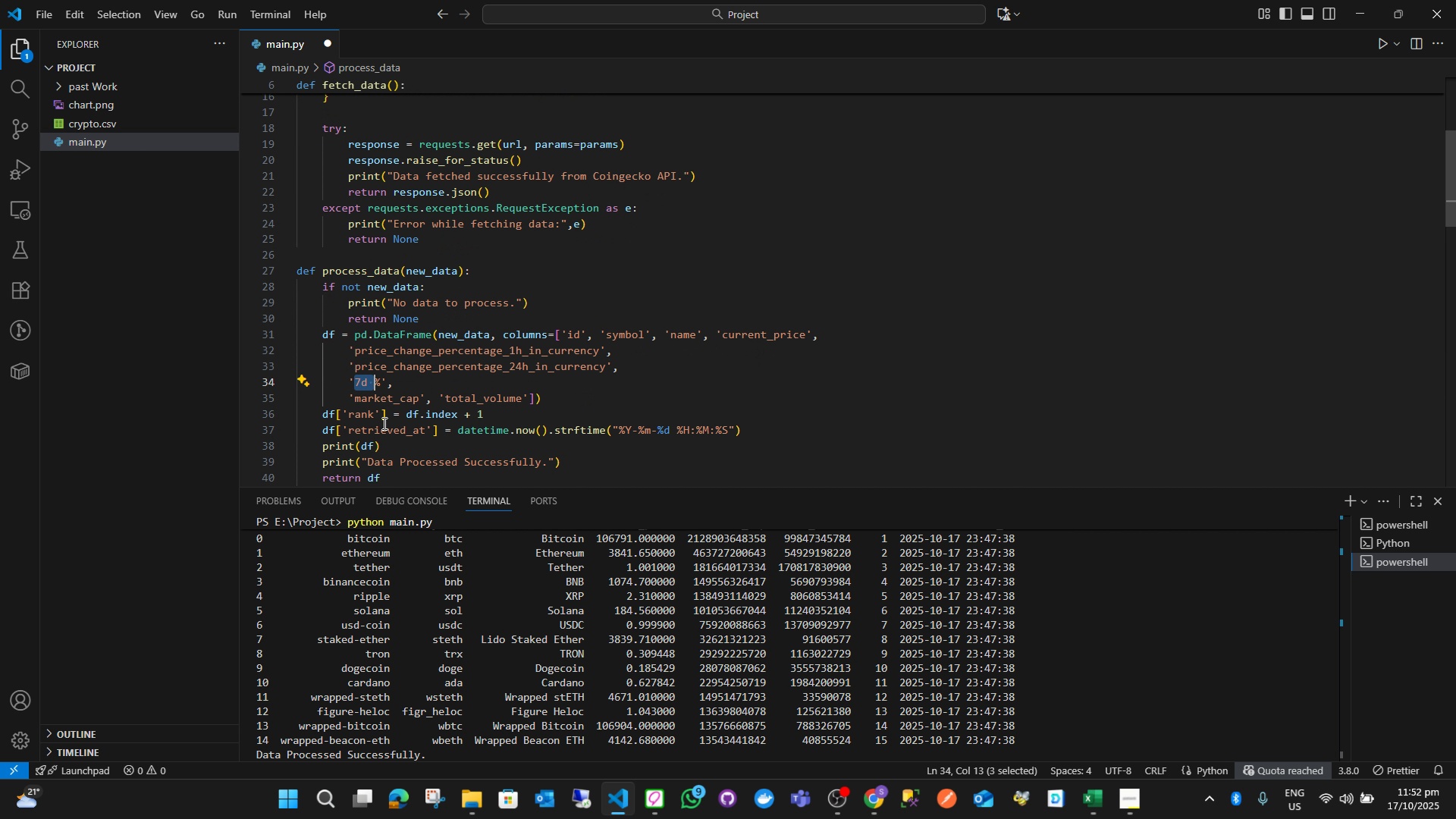 
key(Shift+ArrowRight)
 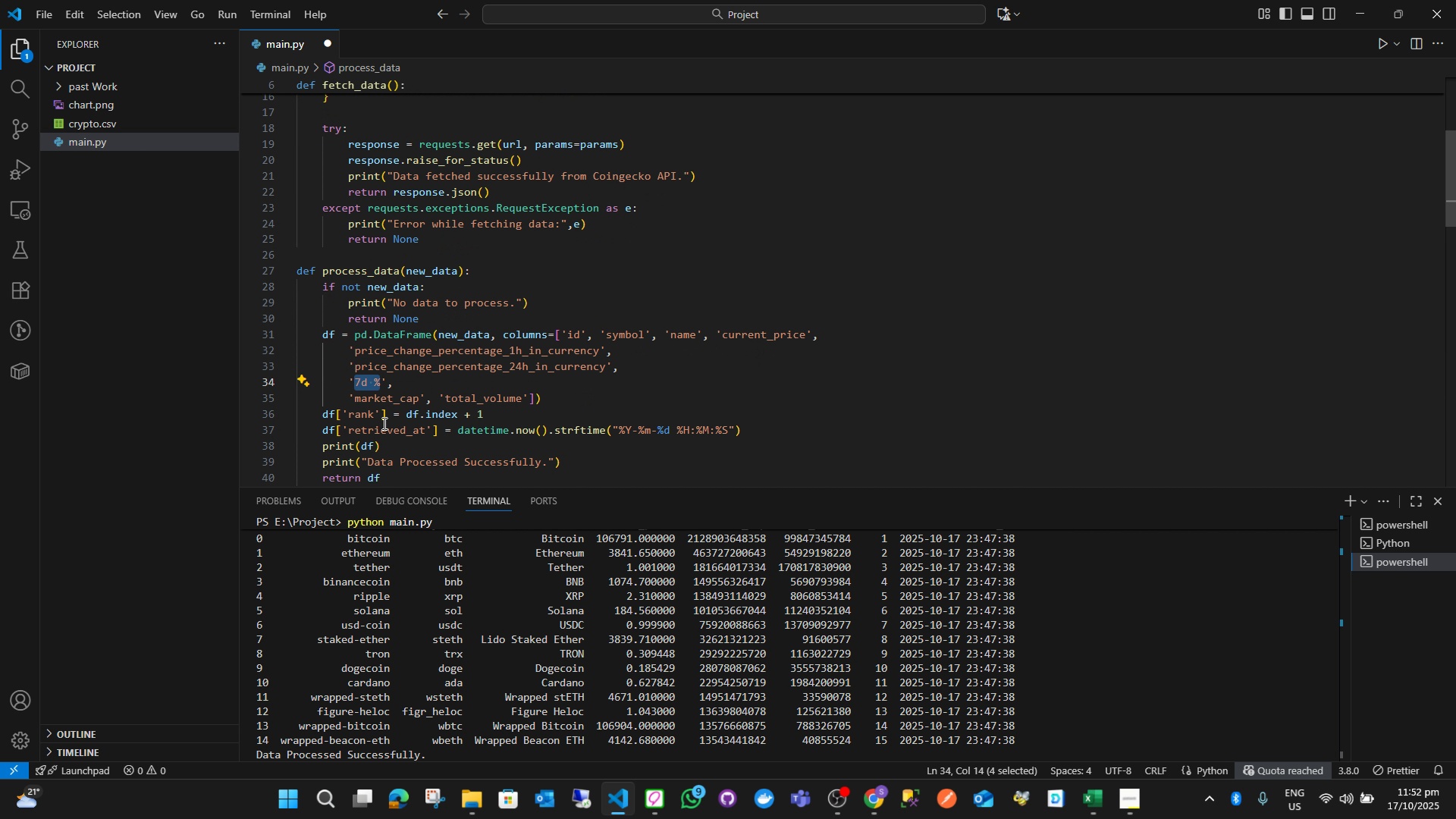 
key(Control+V)
 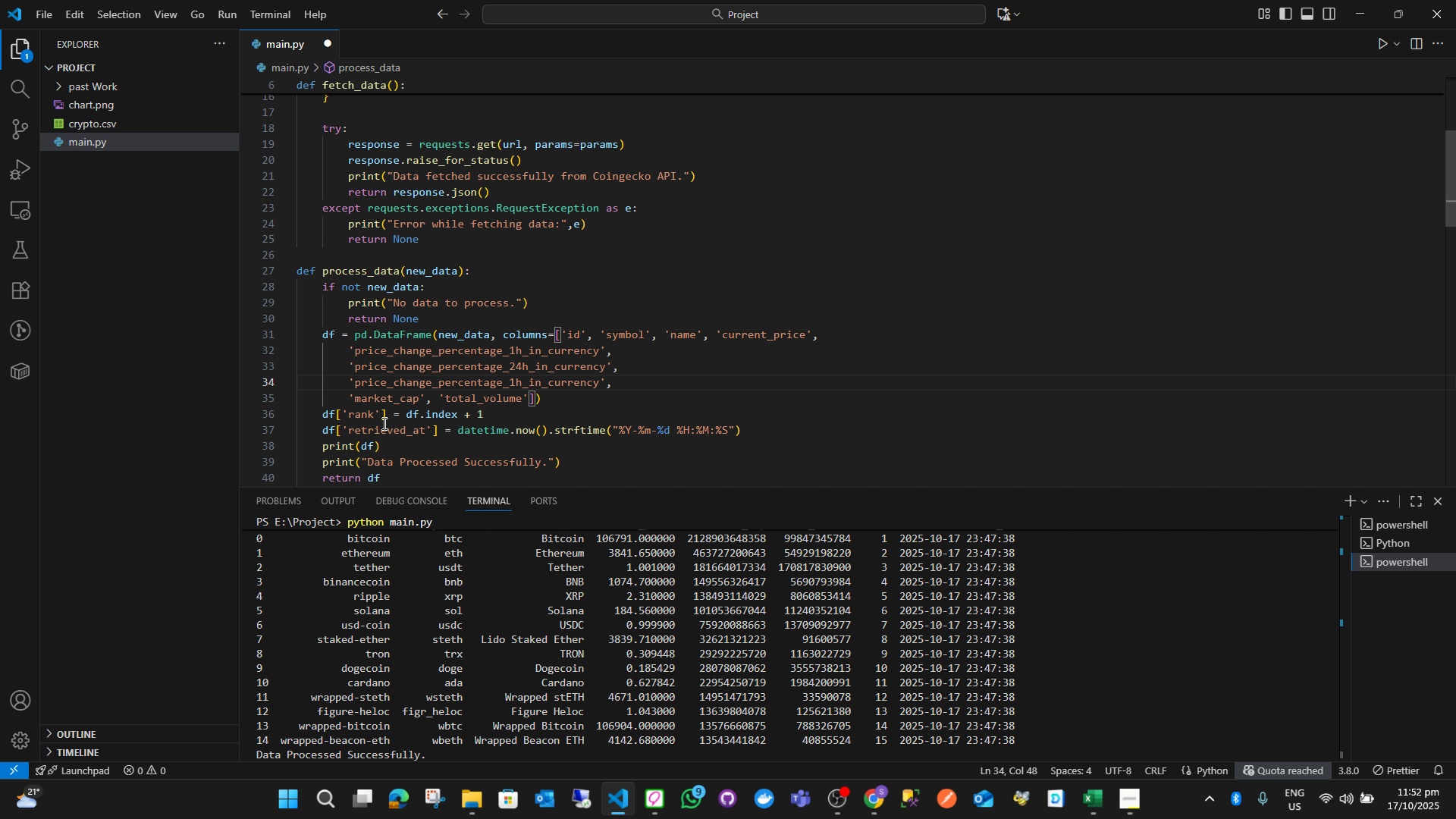 
hold_key(key=ArrowLeft, duration=0.85)
 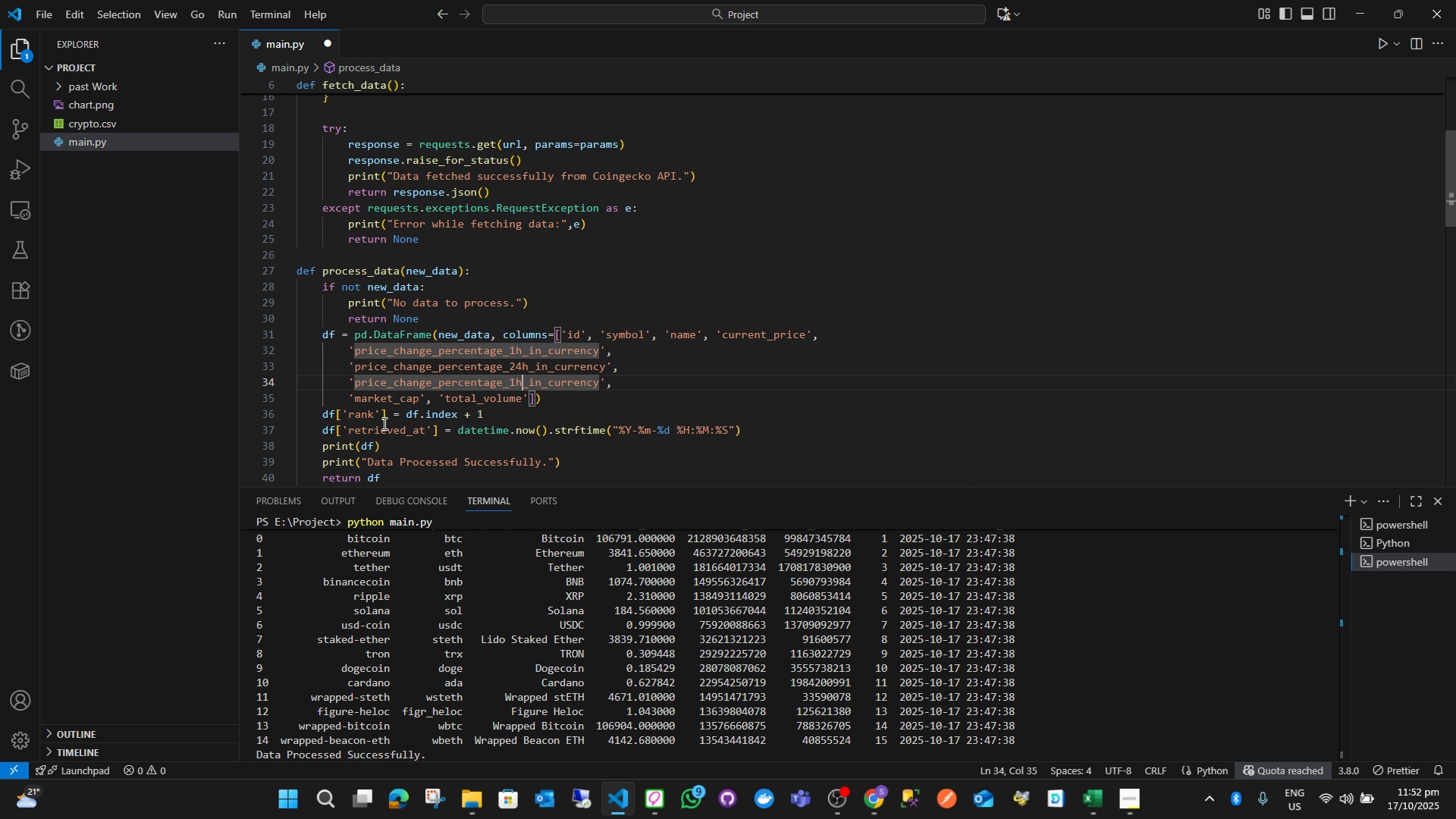 
key(ArrowRight)
 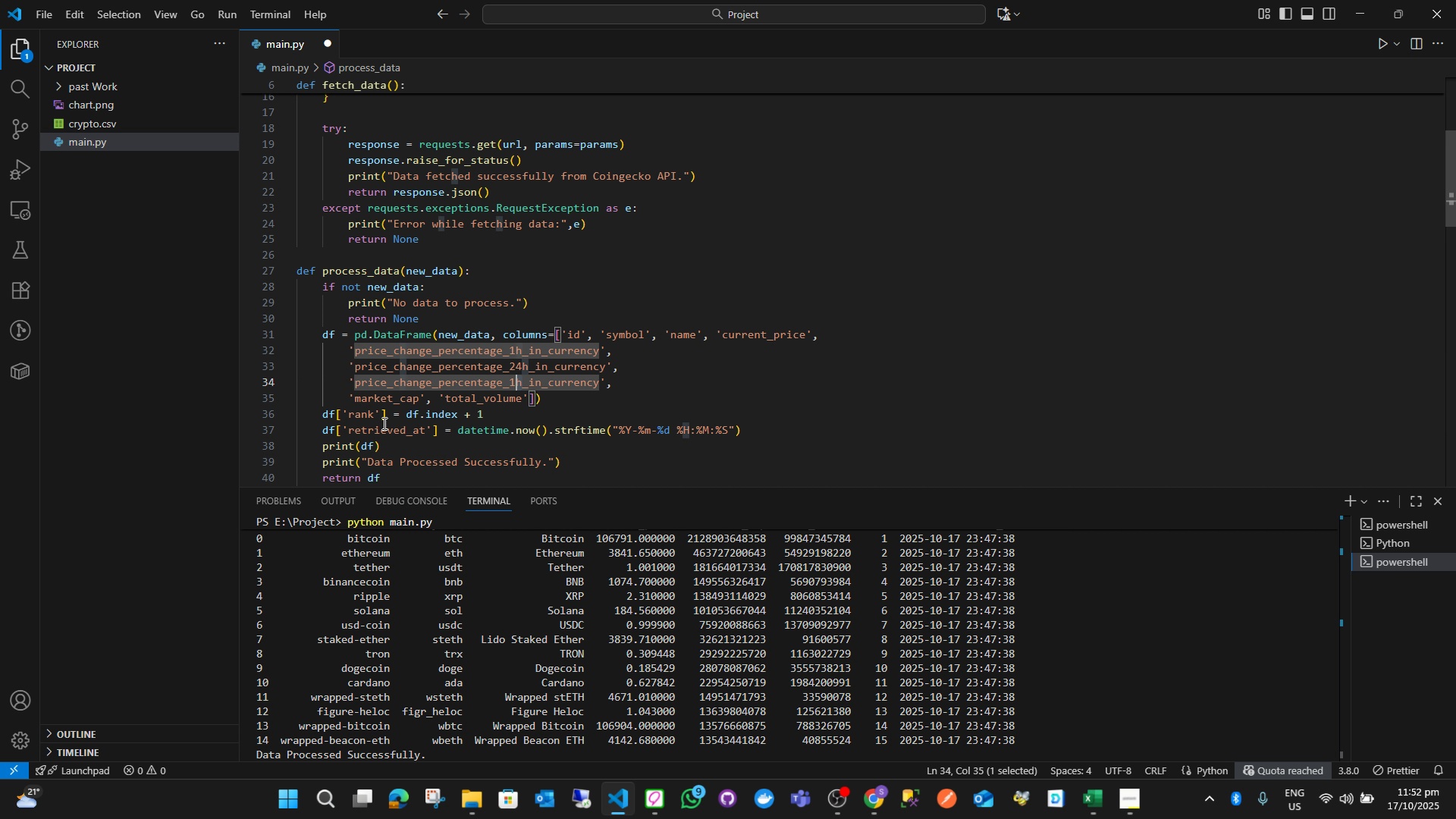 
key(Shift+ArrowLeft)
 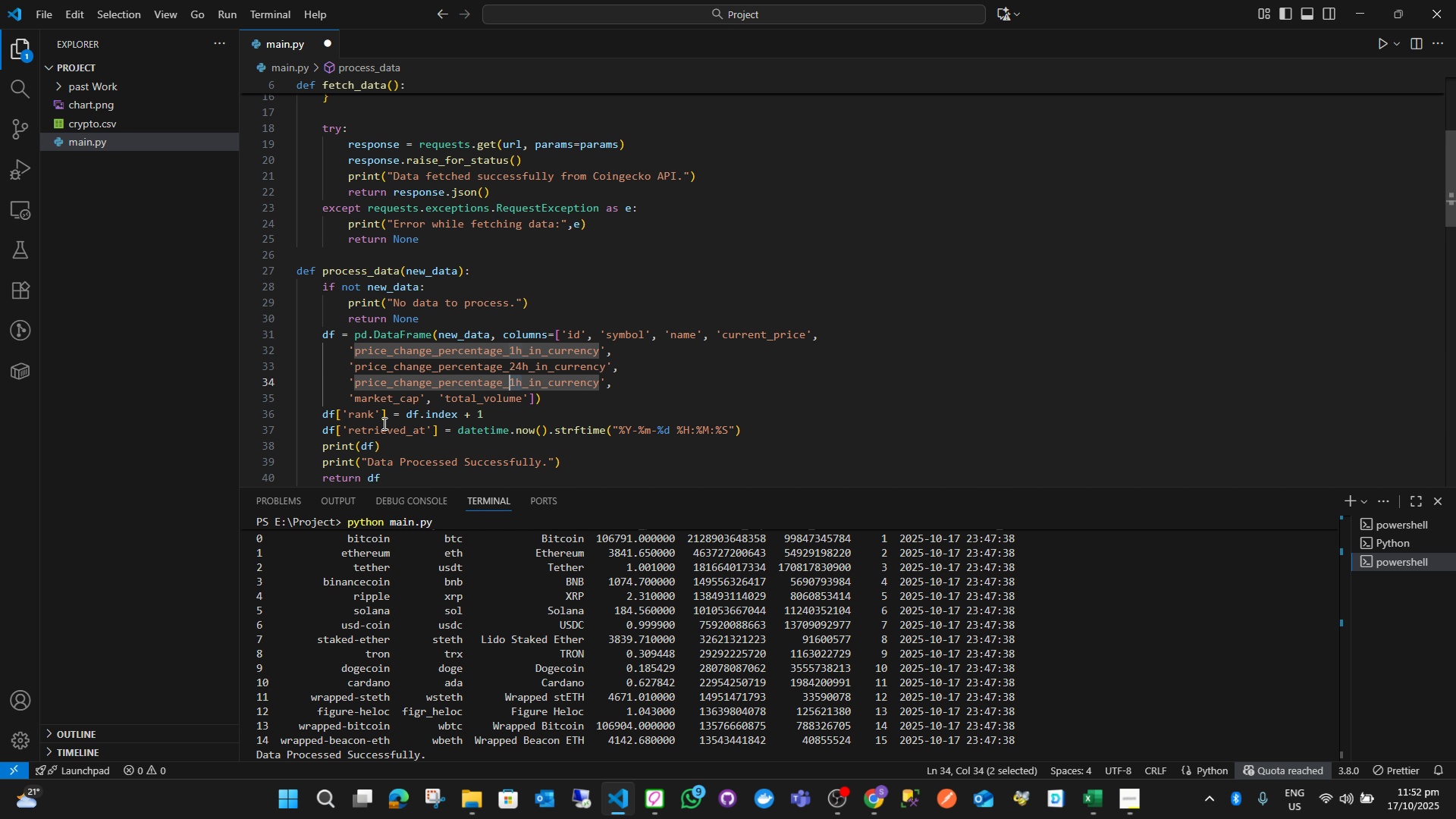 
key(Shift+ArrowLeft)
 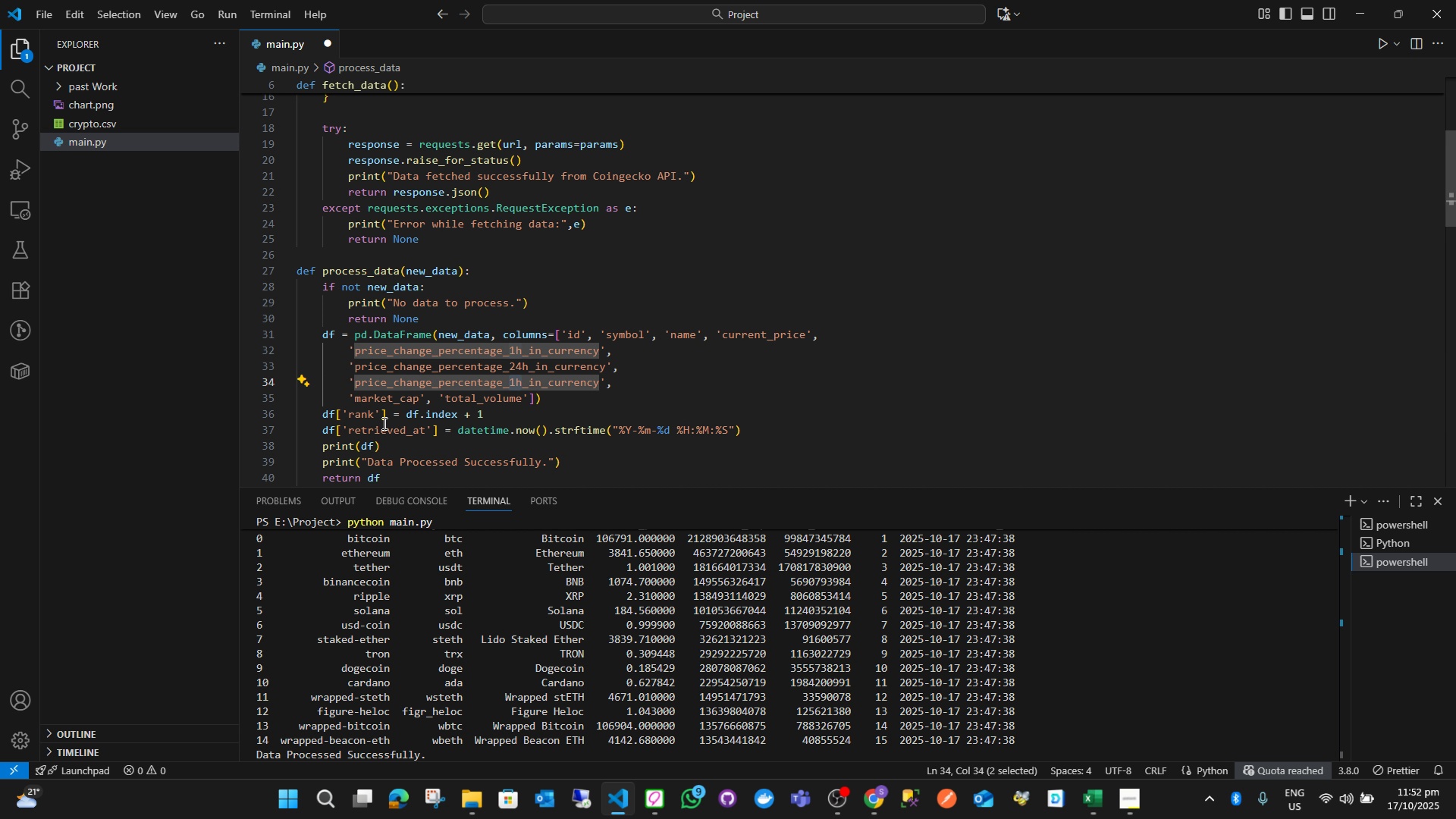 
type(7d)
 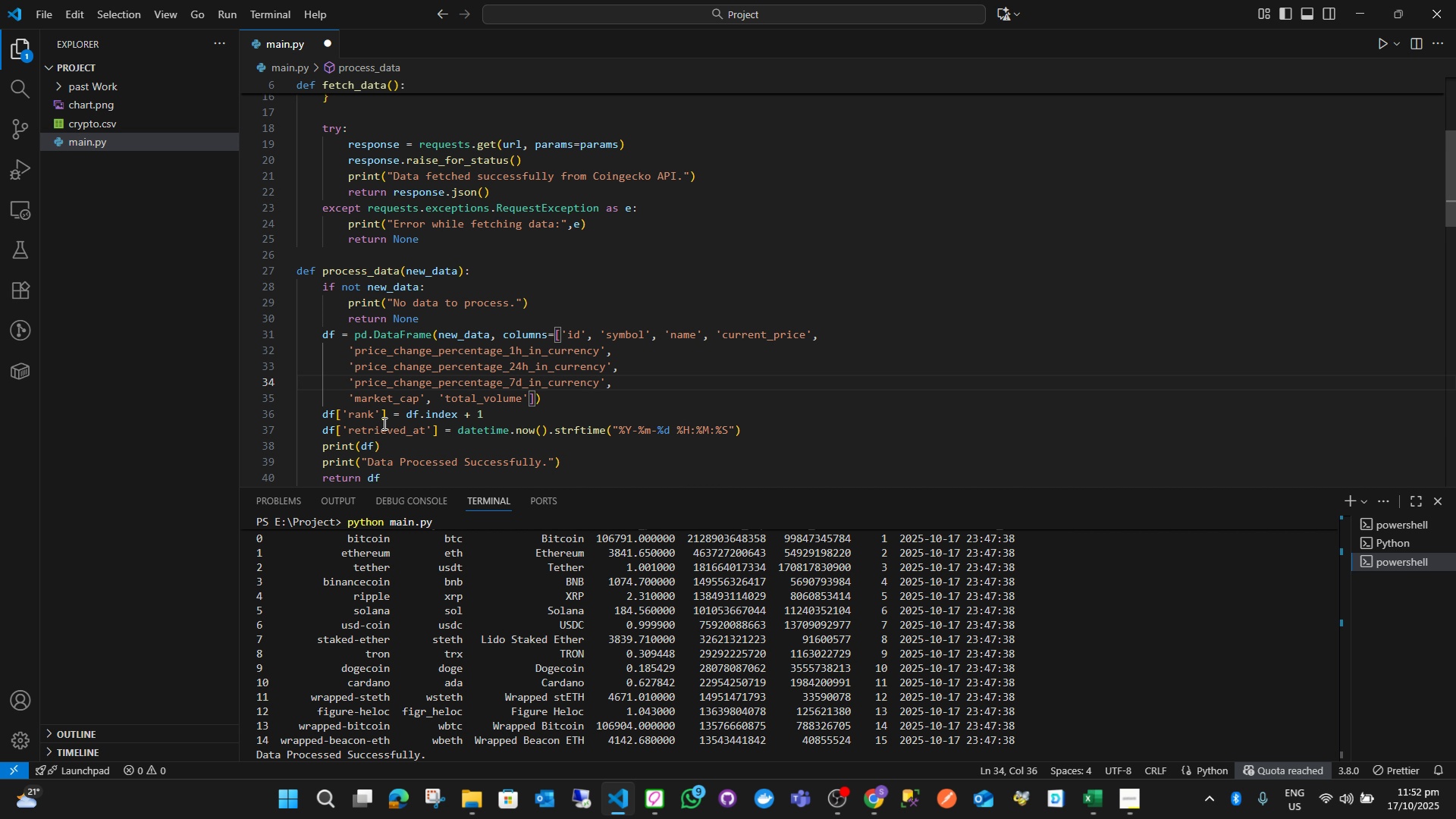 
key(ArrowDown)
 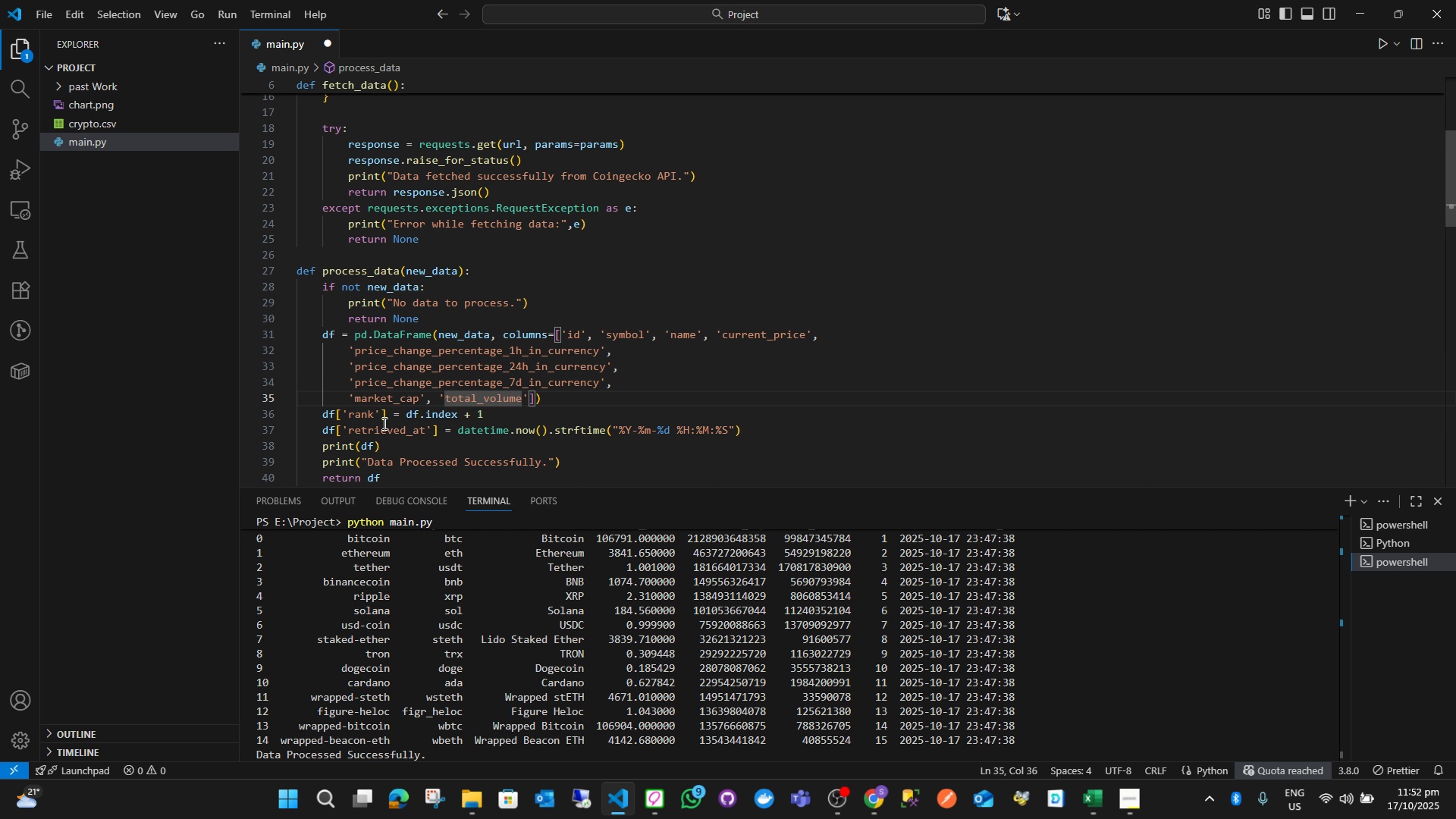 
key(ArrowDown)
 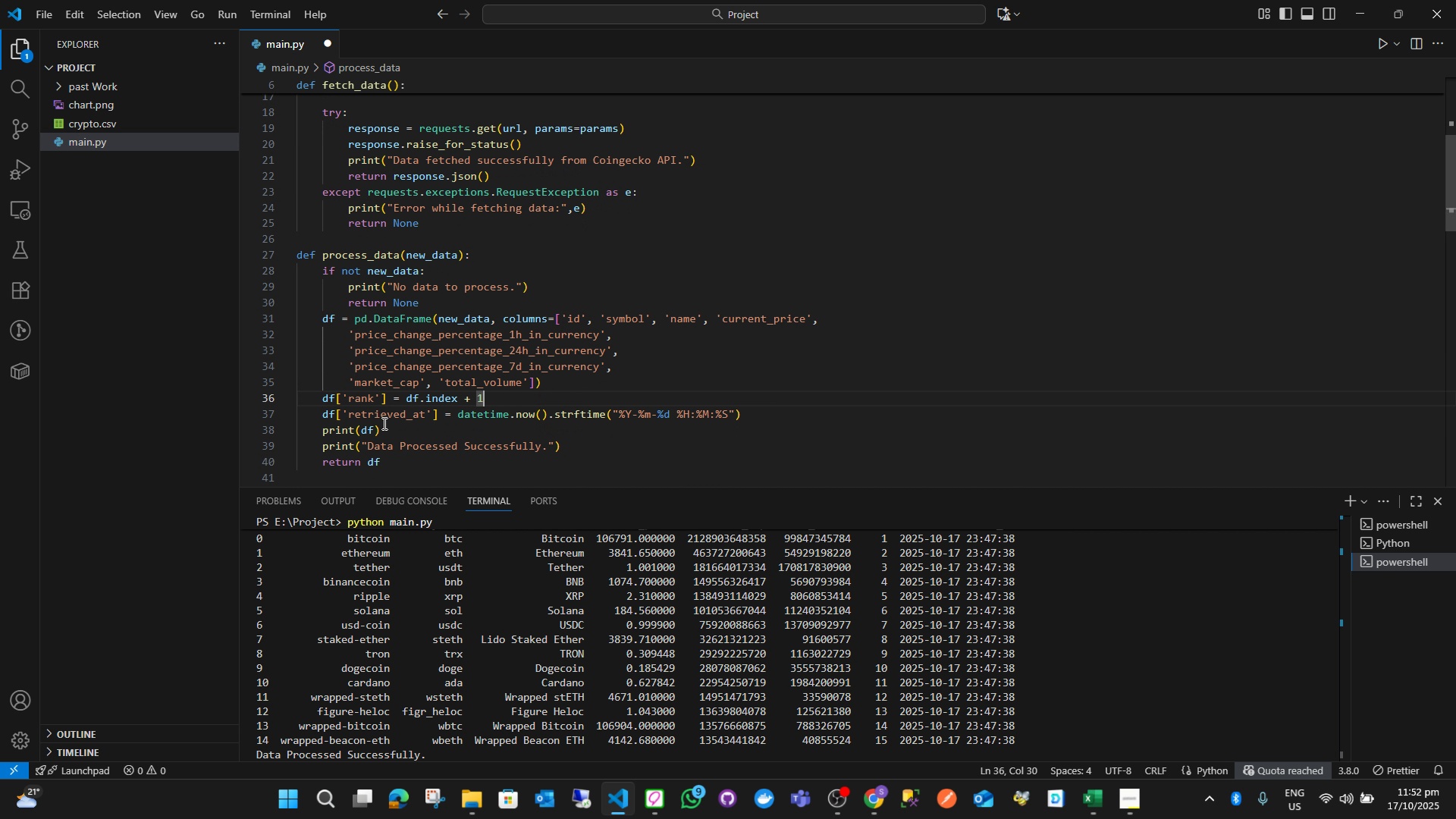 
key(ArrowRight)
 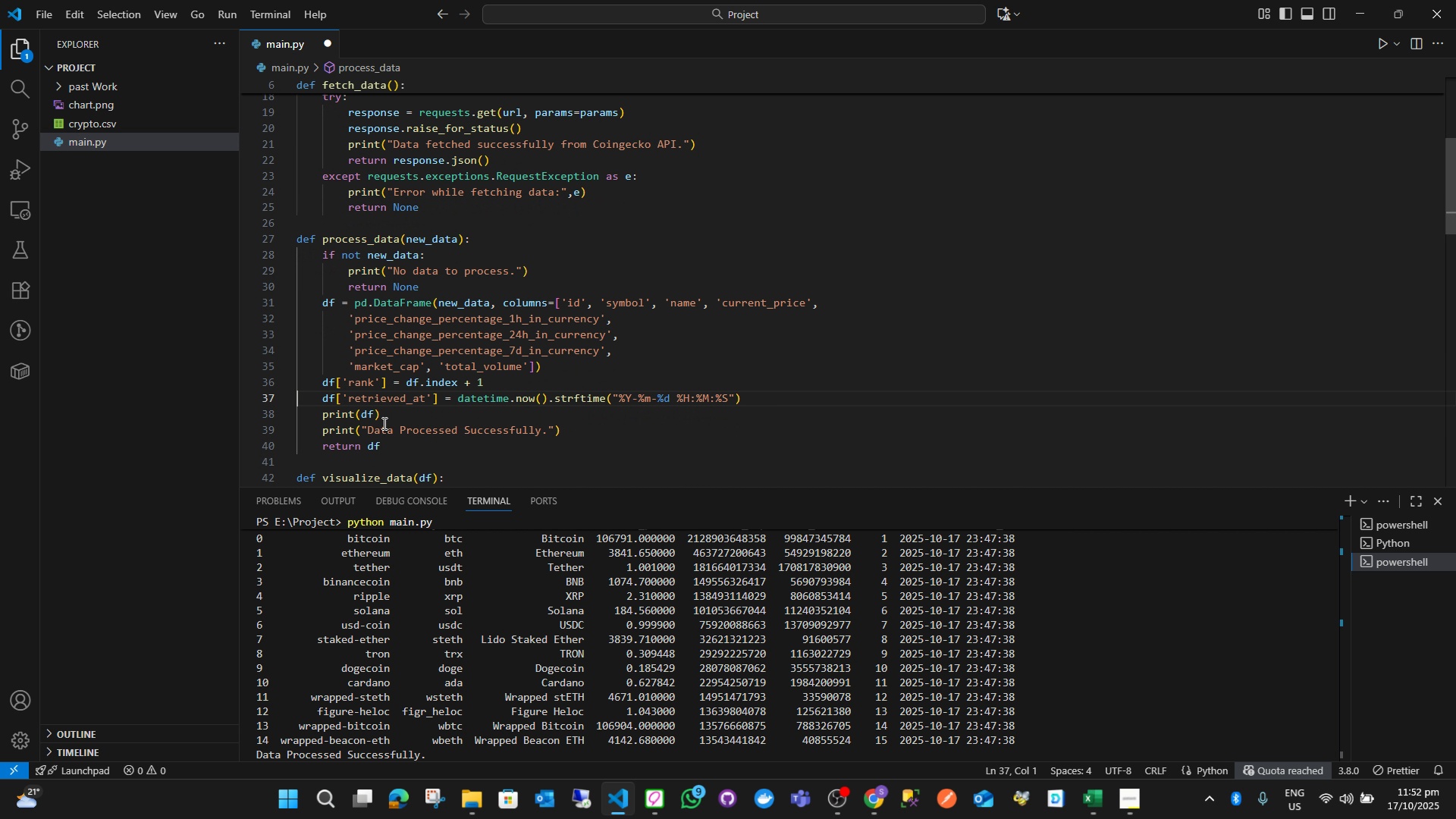 
key(ArrowRight)
 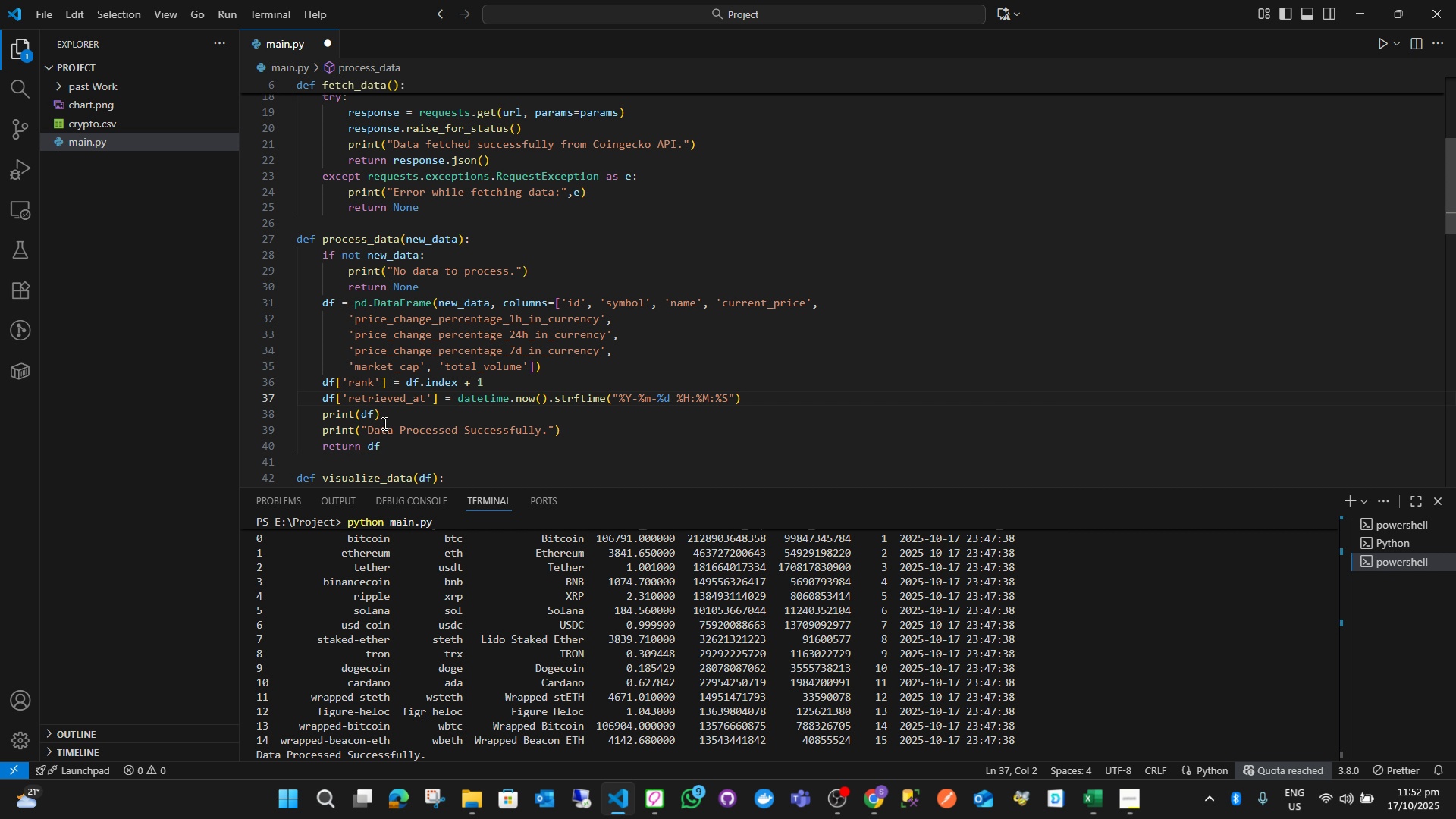 
key(ArrowUp)
 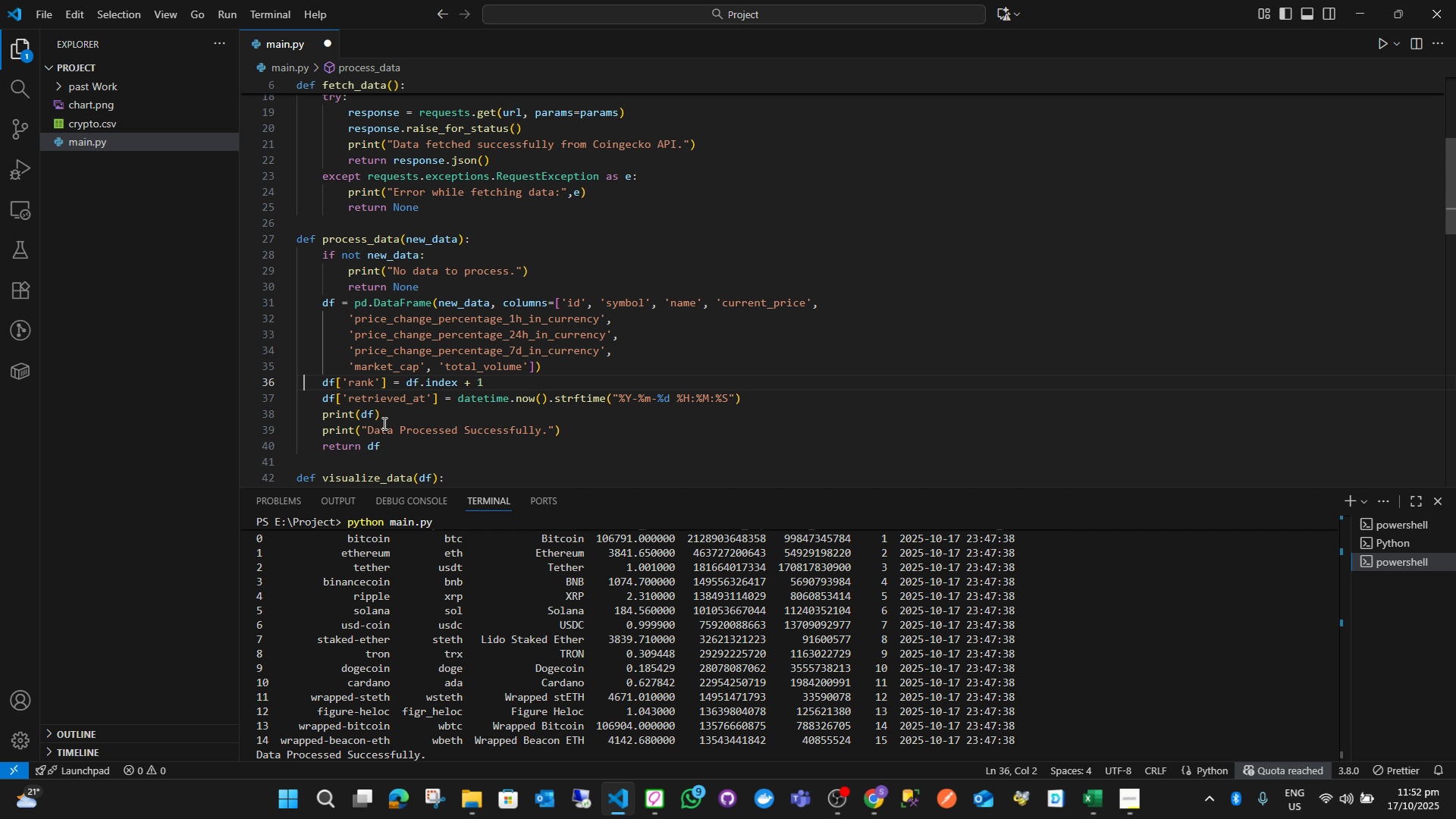 
key(ArrowLeft)
 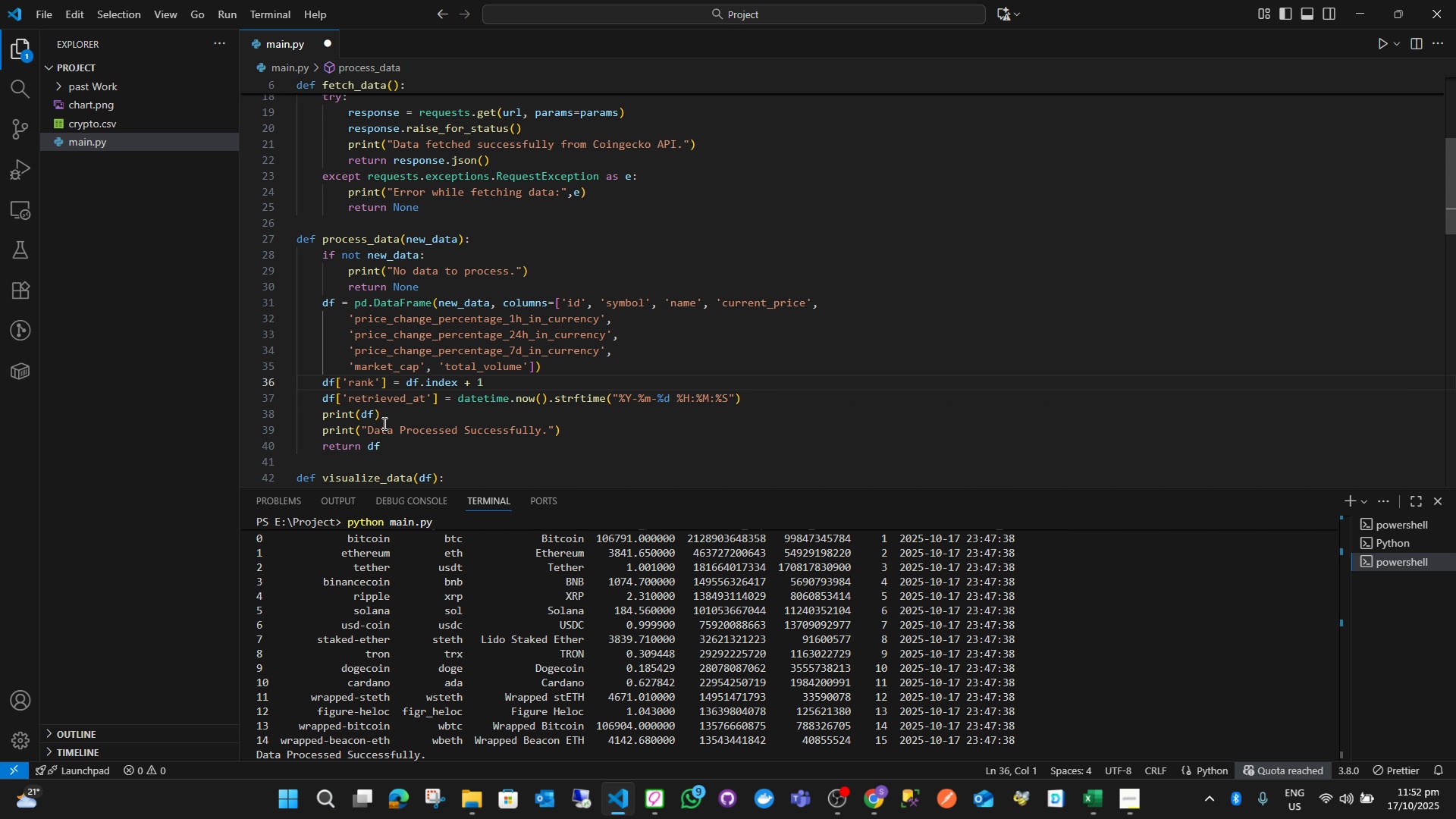 
key(ArrowLeft)
 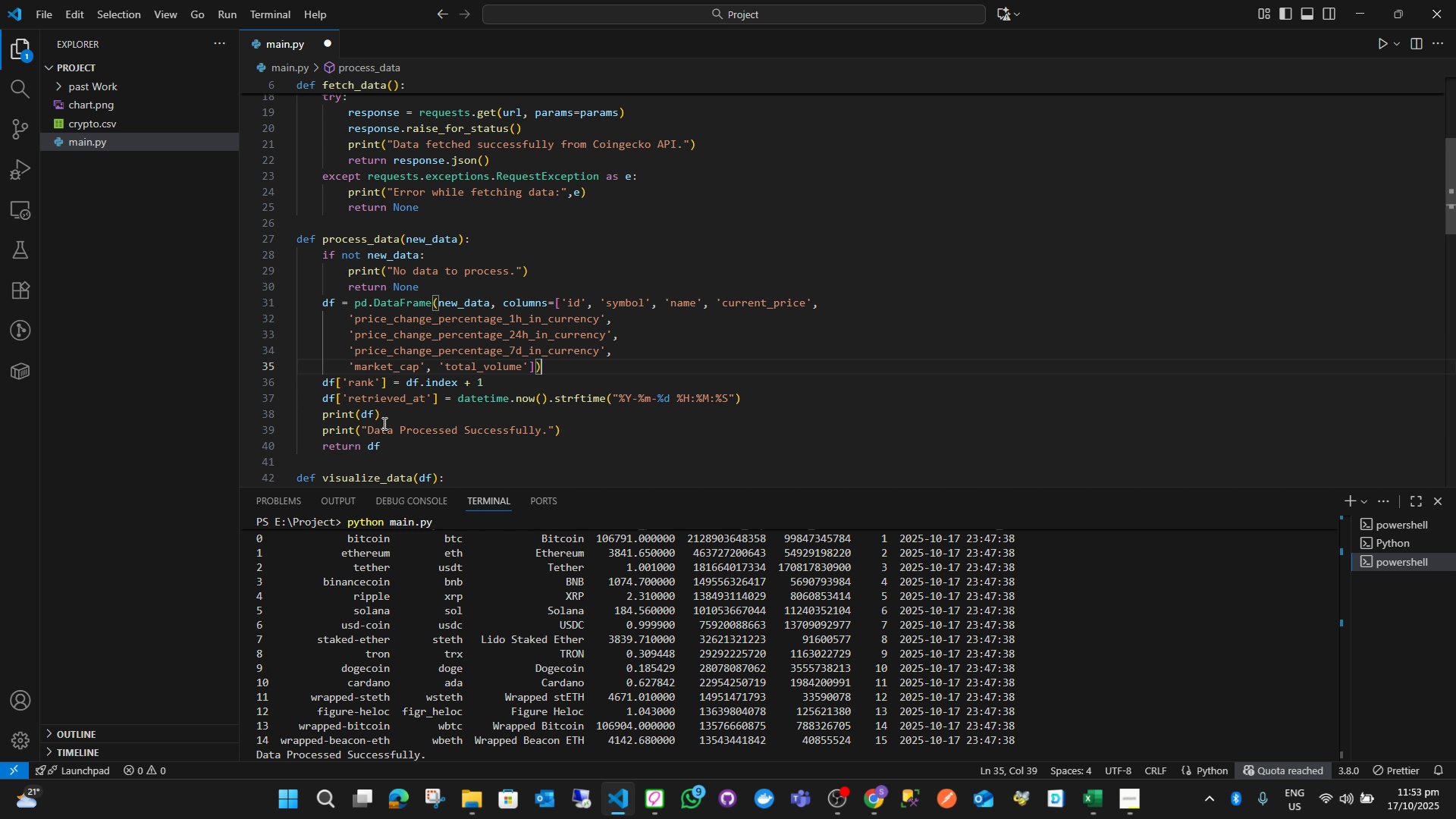 
key(ArrowRight)
 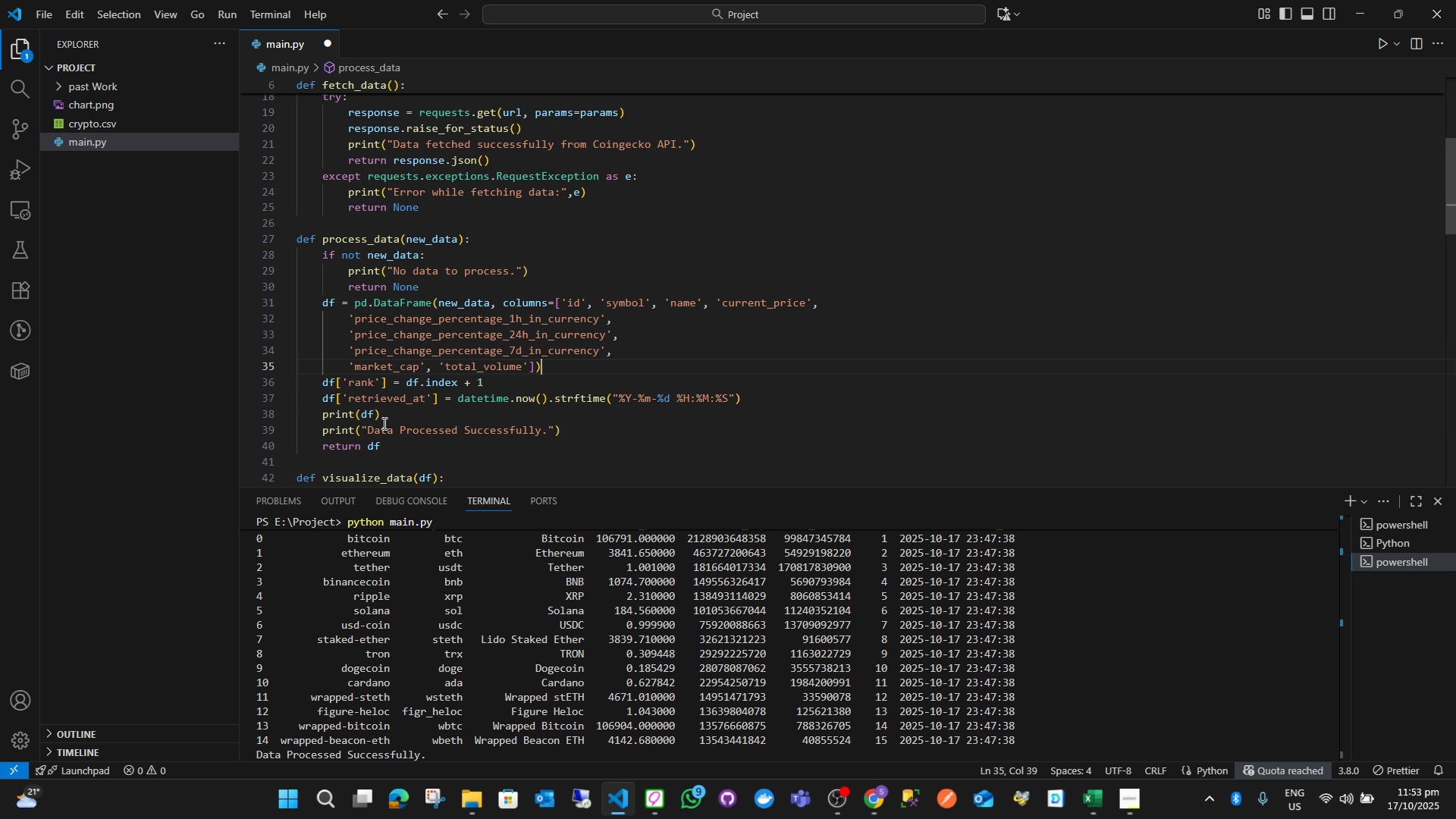 
key(ArrowLeft)
 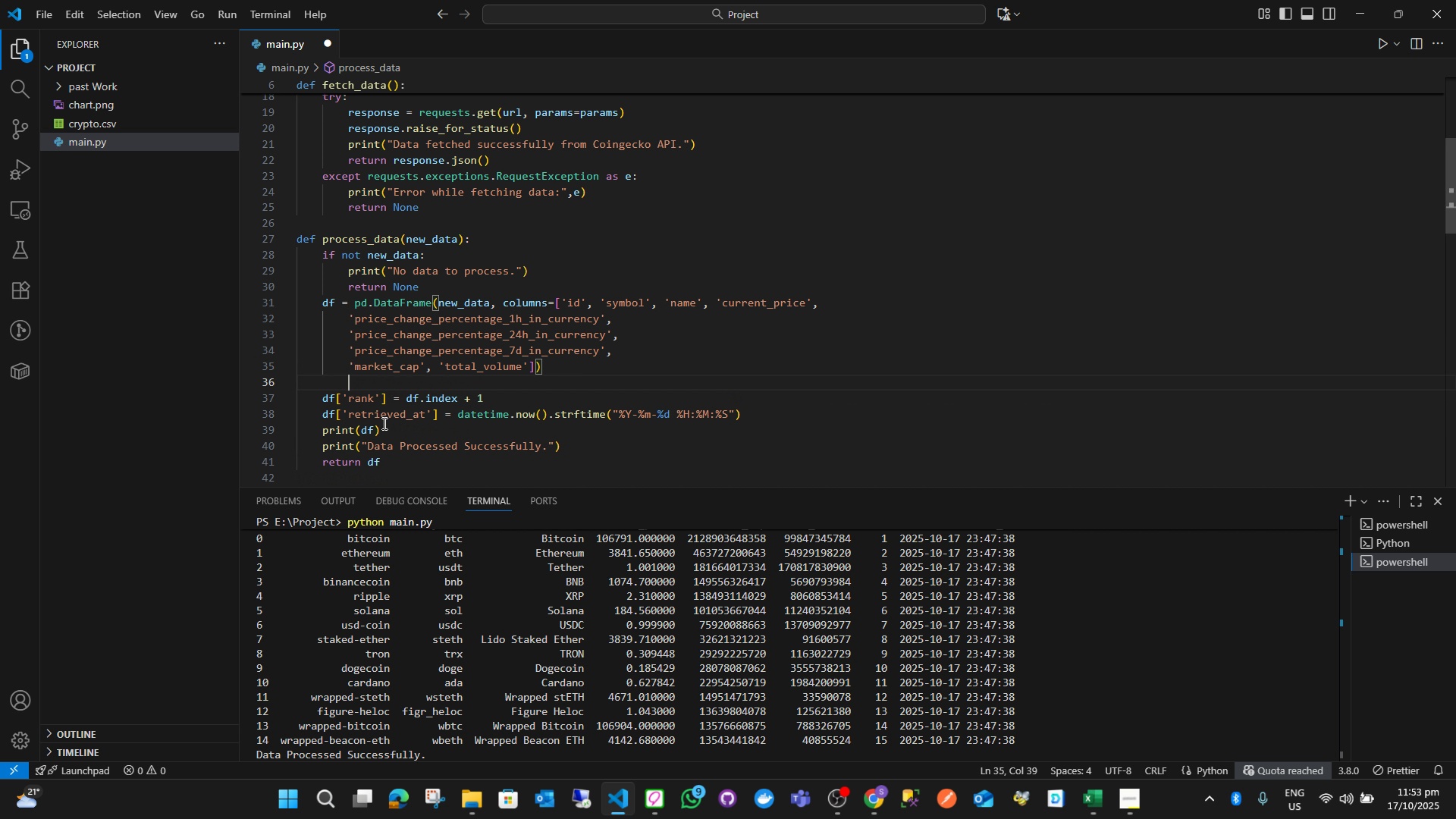 
key(Enter)
 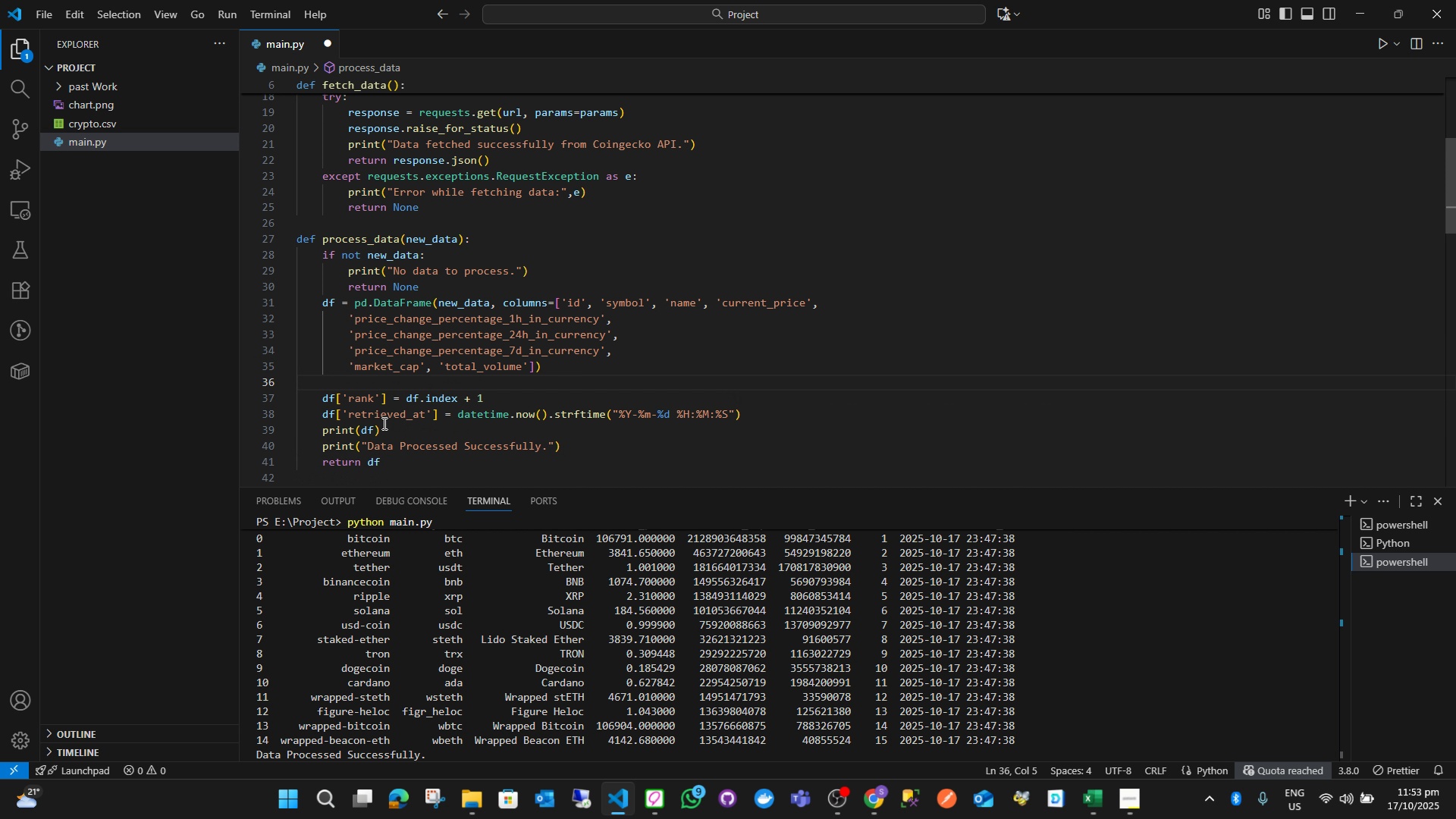 
key(Enter)
 